 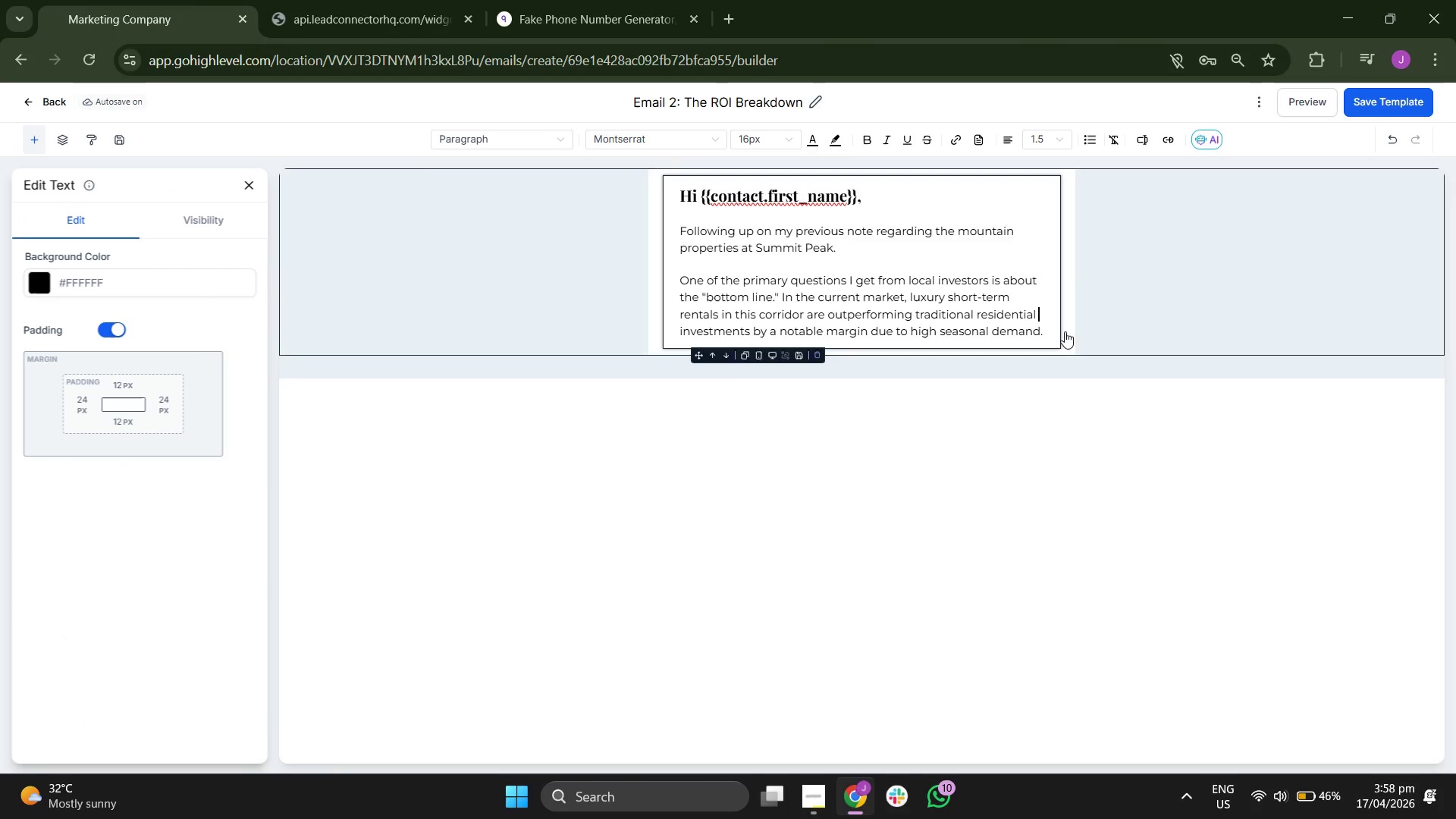 
key(ArrowRight)
 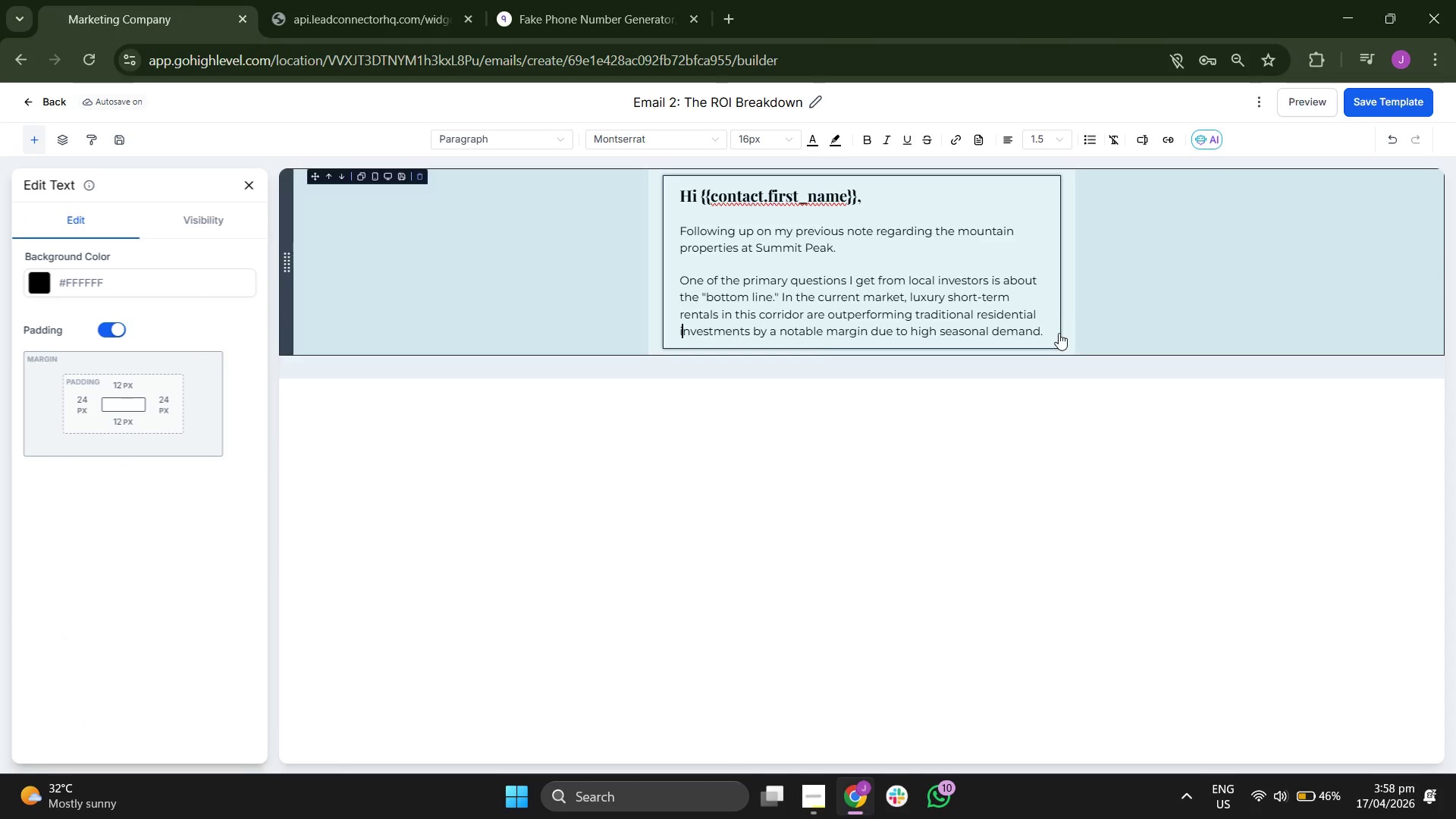 
left_click([1044, 327])
 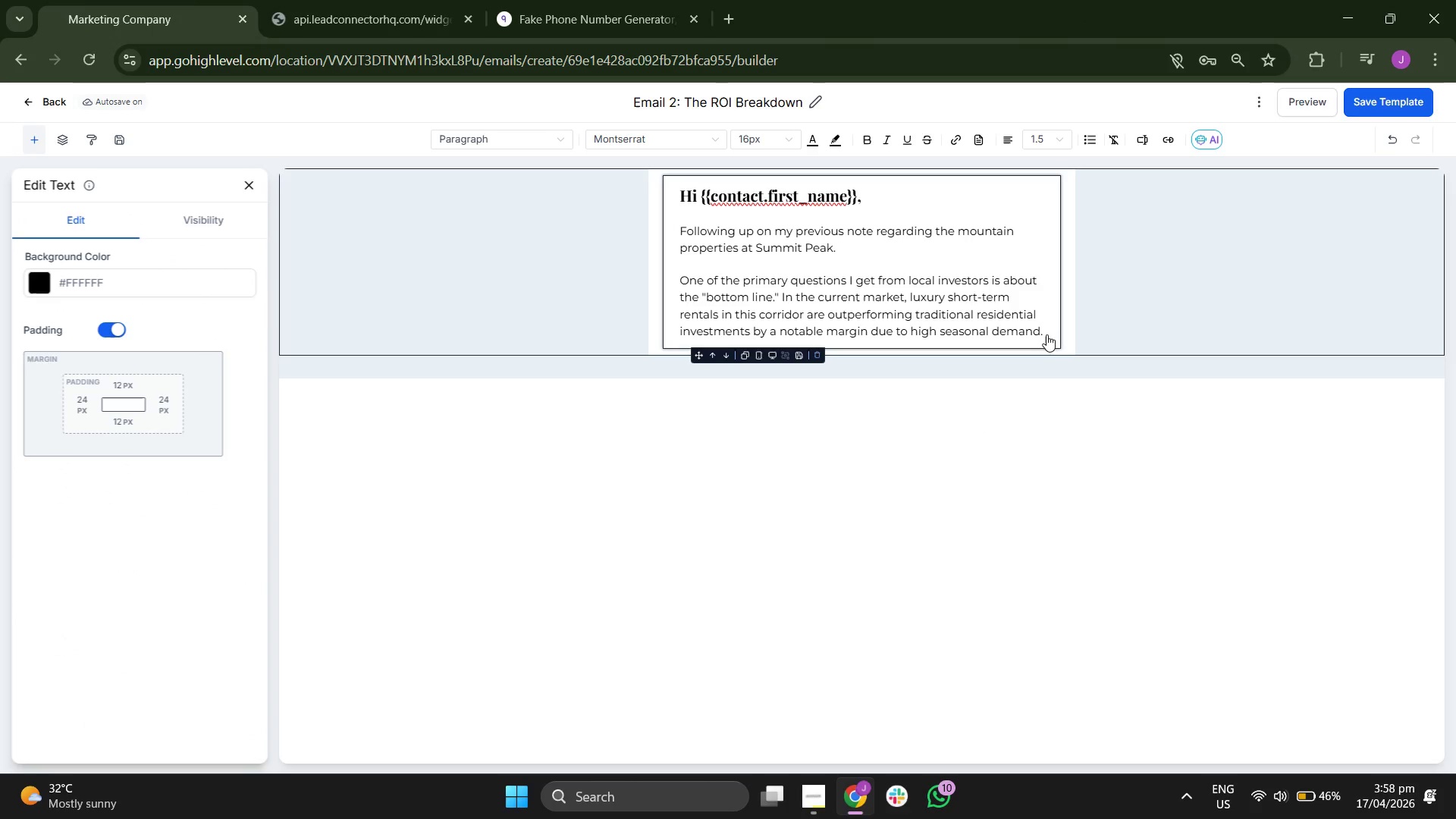 
left_click([1034, 327])
 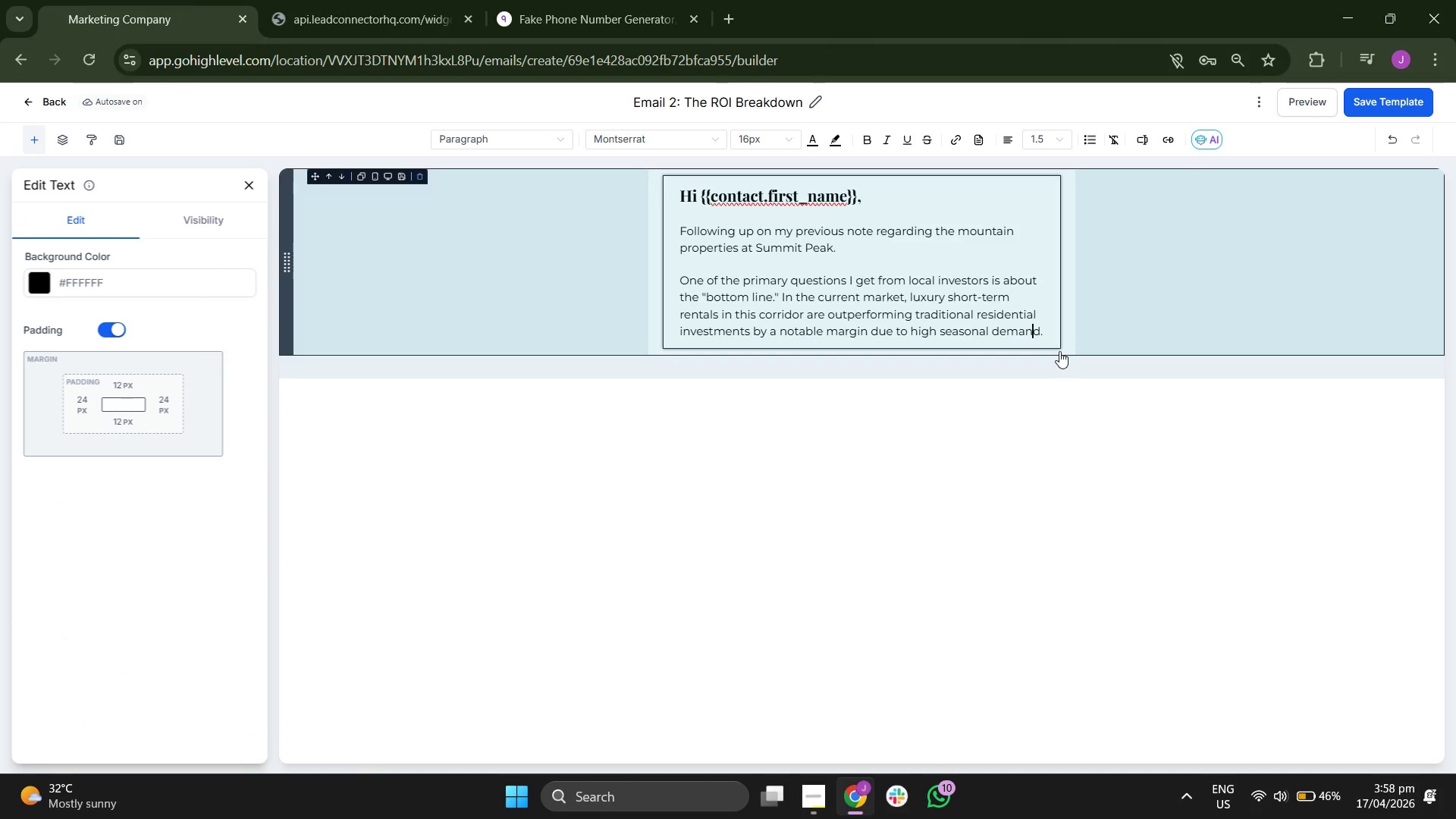 
key(ArrowRight)
 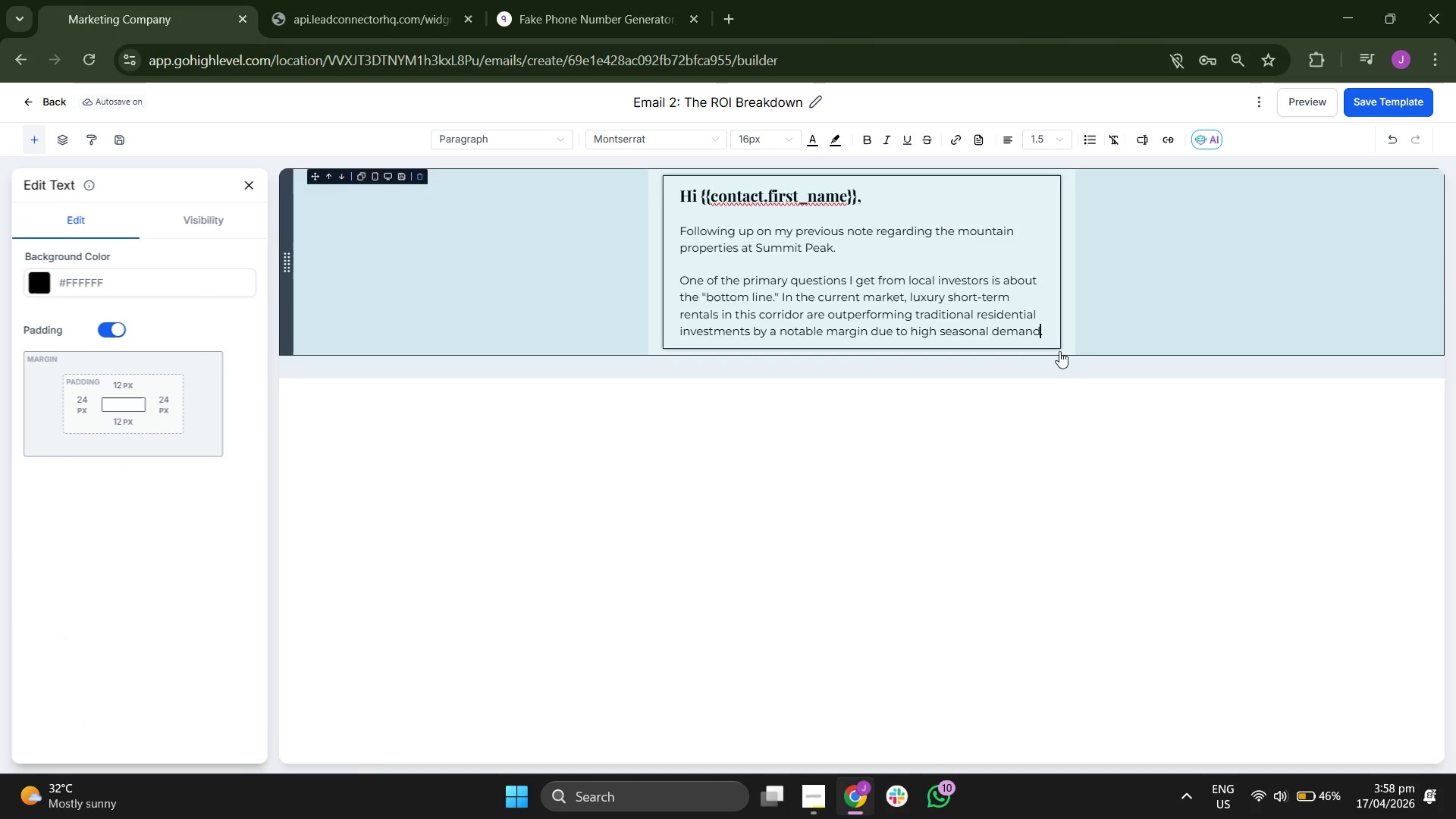 
key(ArrowRight)
 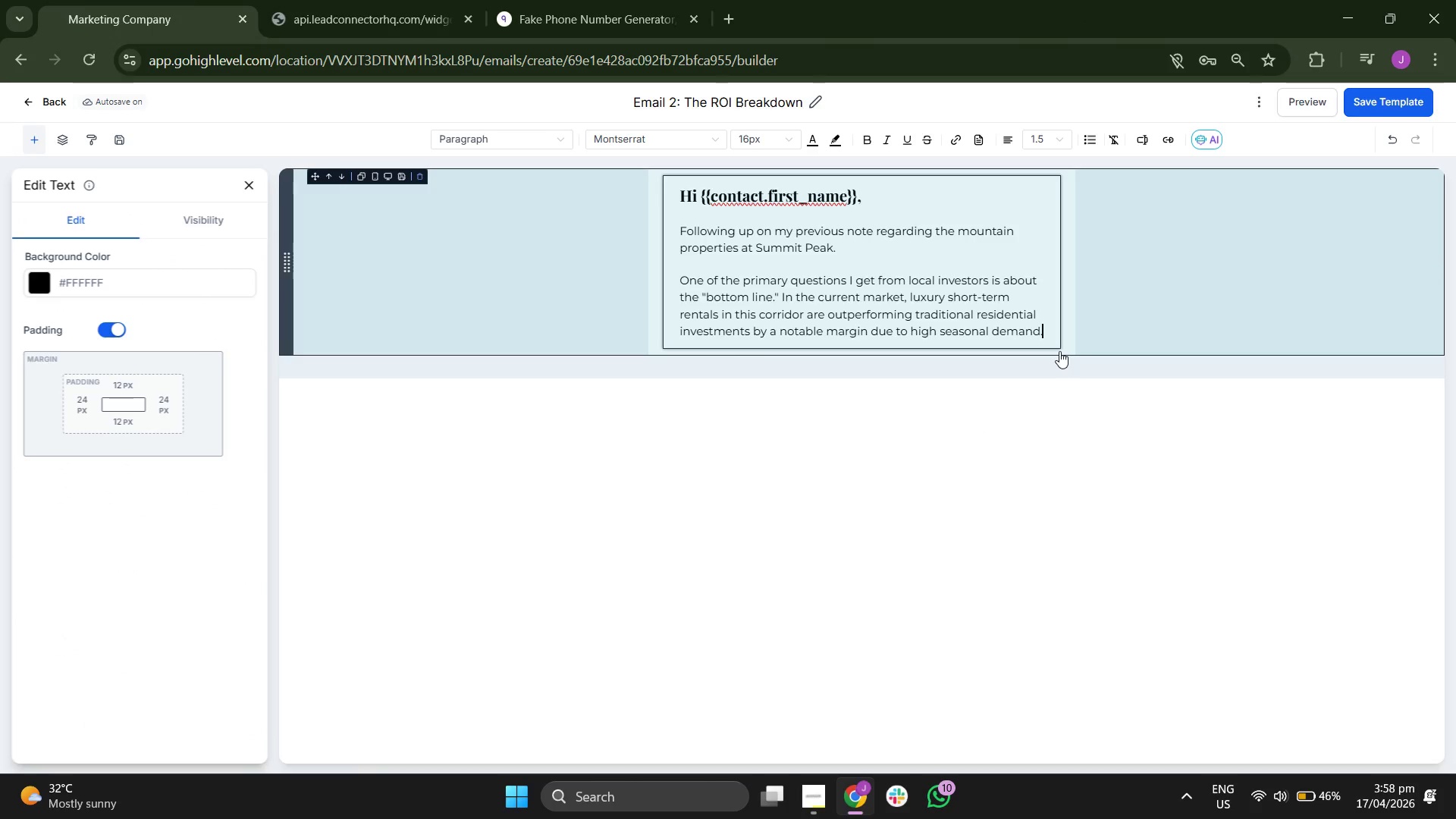 
key(Enter)
 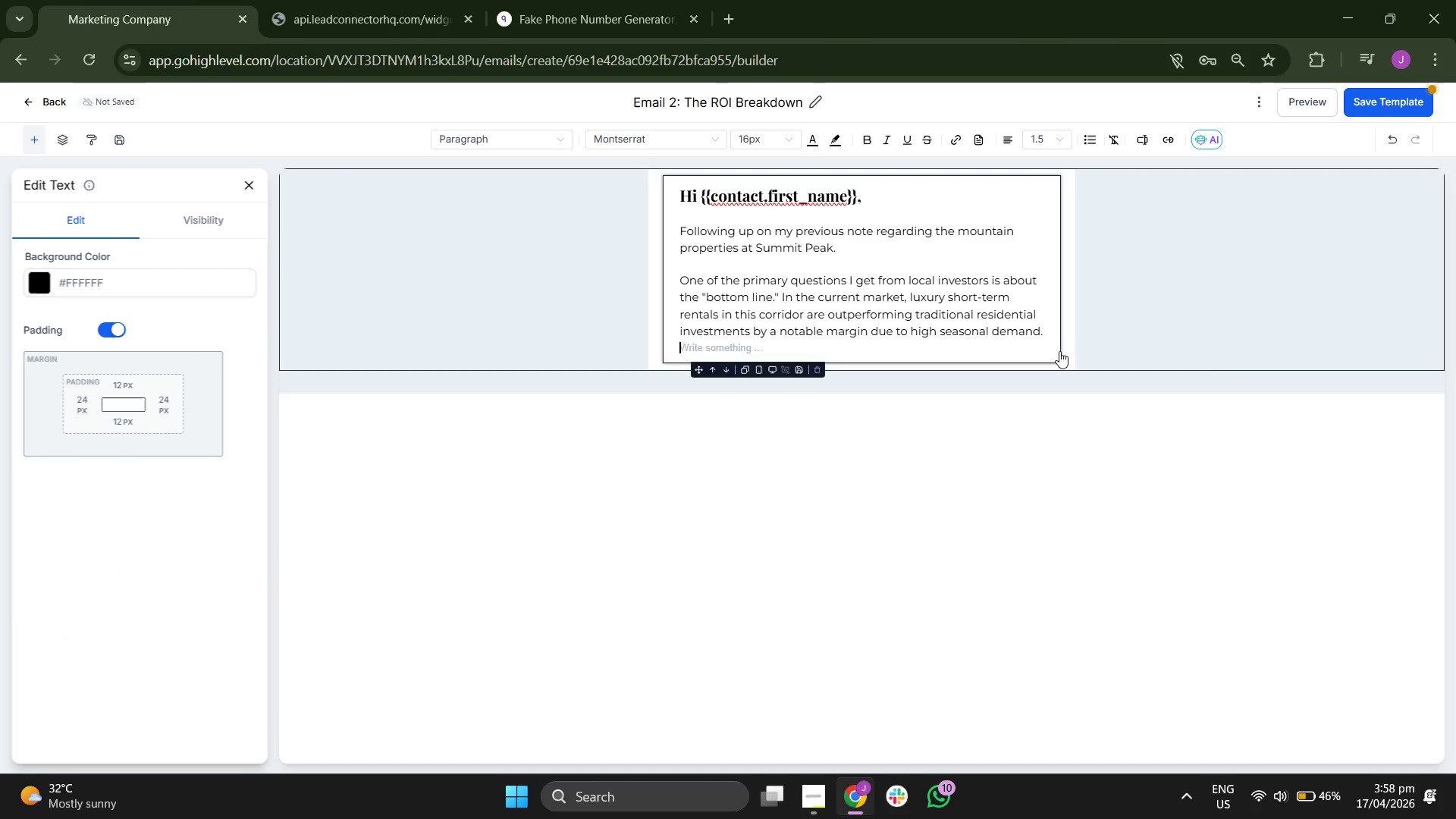 
key(Enter)
 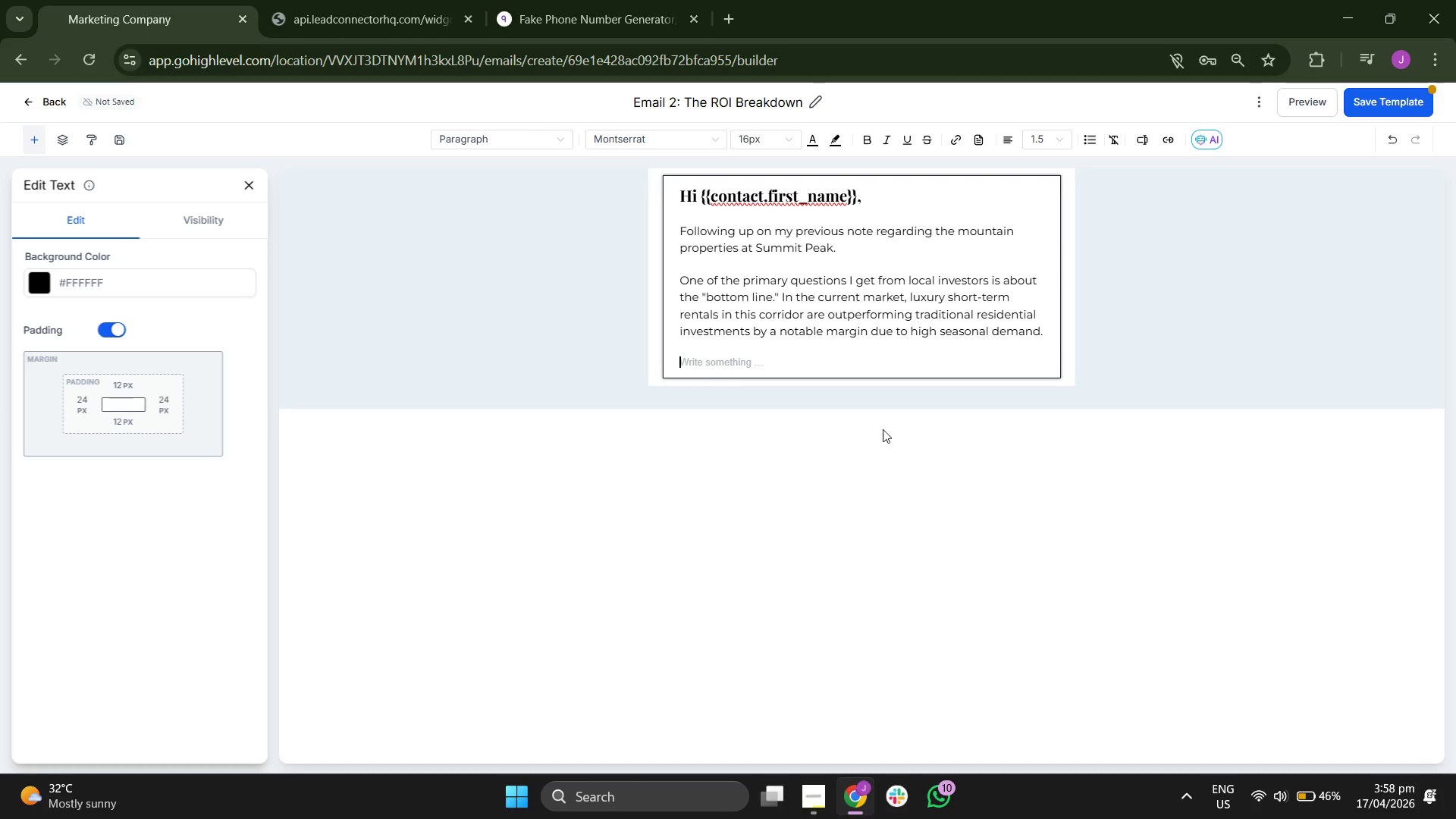 
type(I've )
 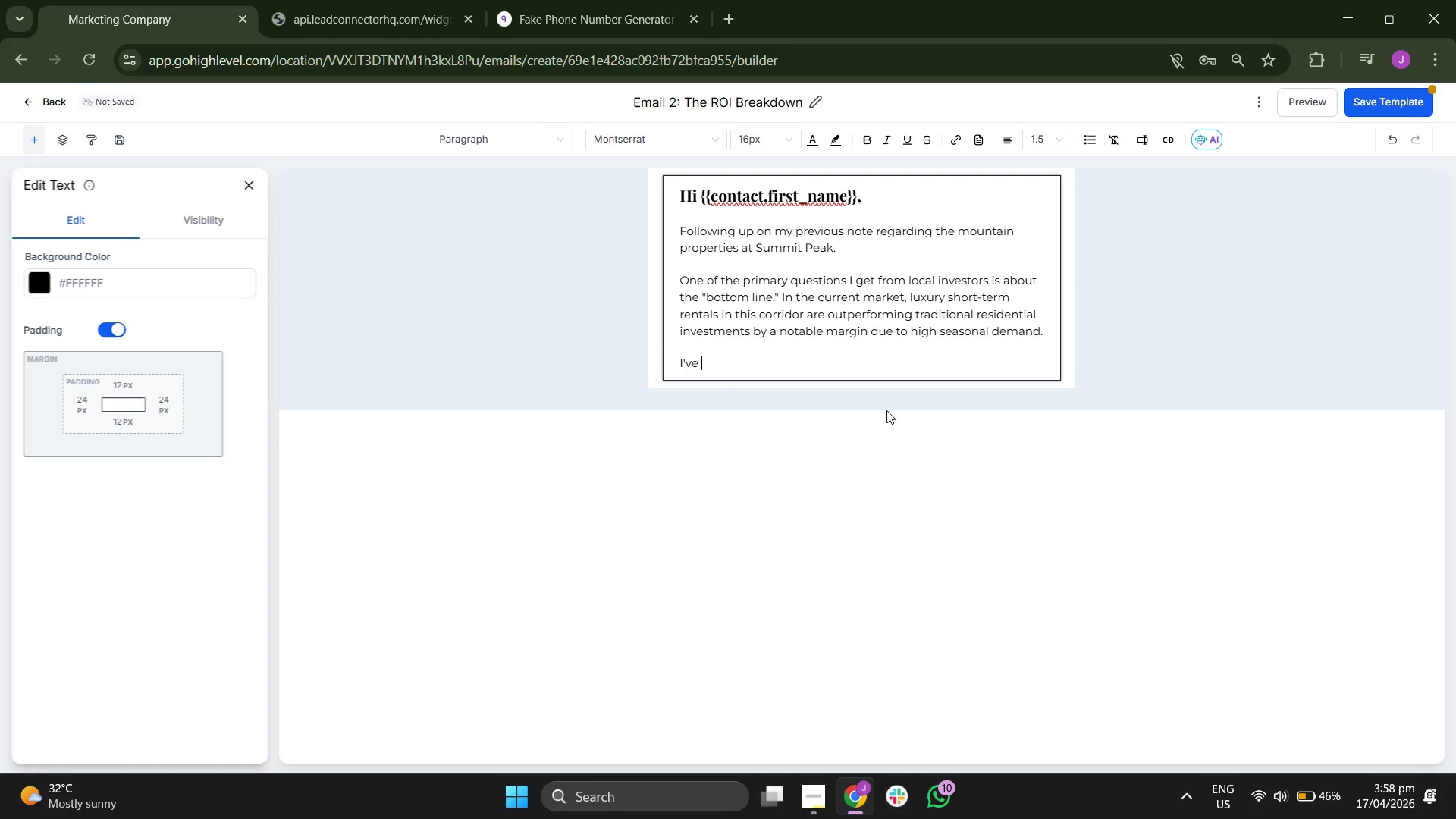 
type(pe)
key(Backspace)
type(repared a brief ROI break )
 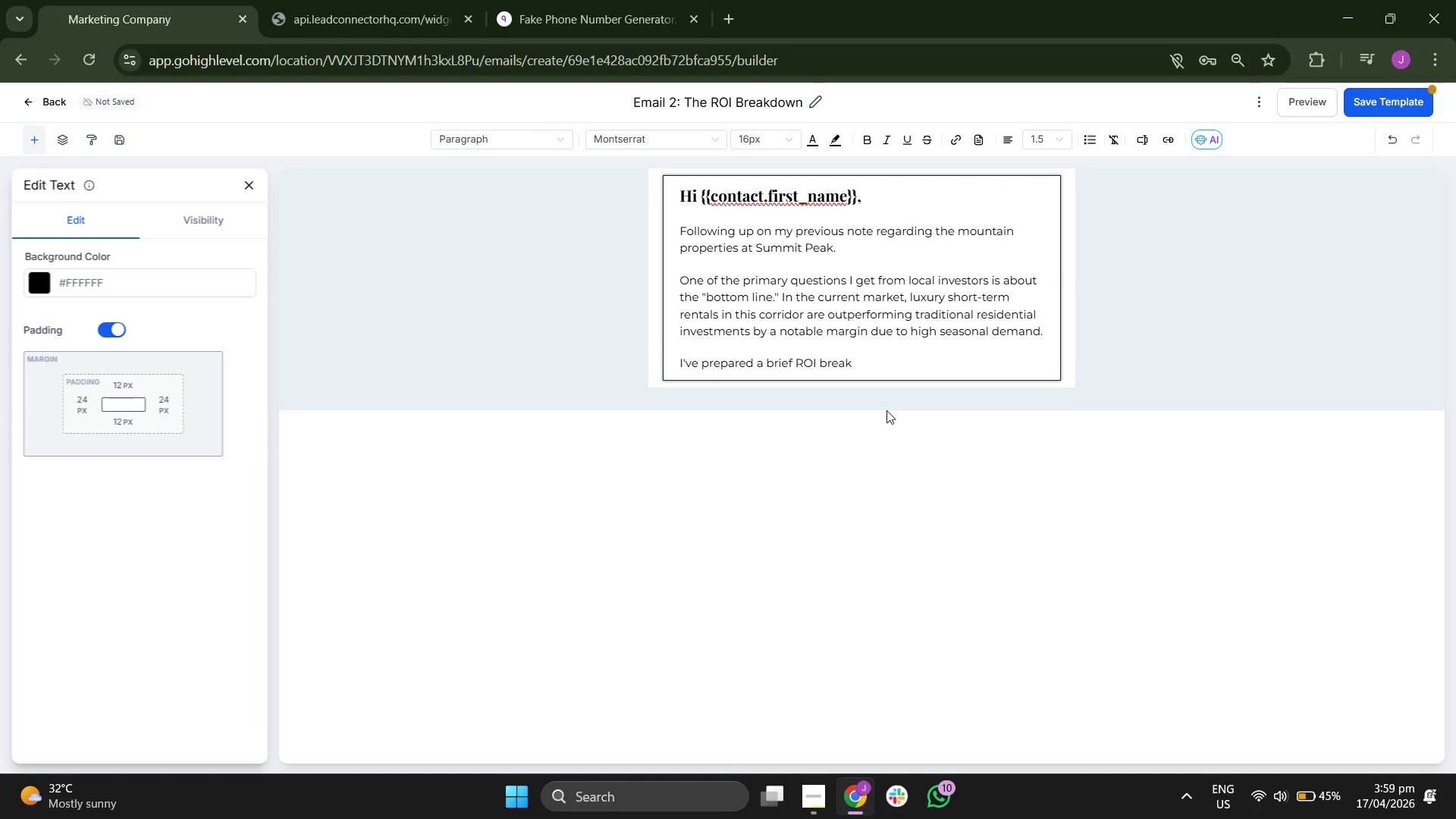 
type(that covers:)
 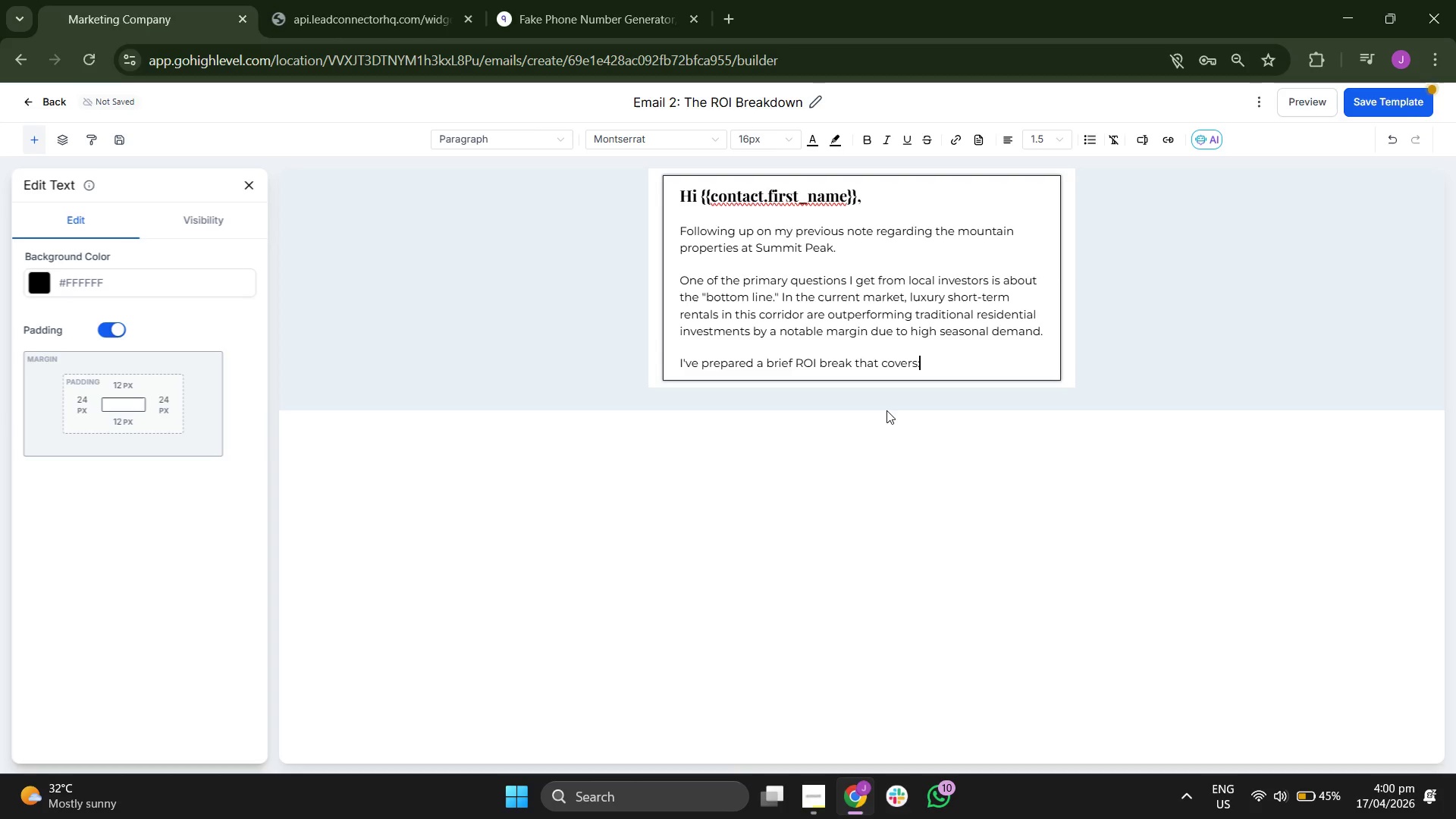 
key(Enter)
 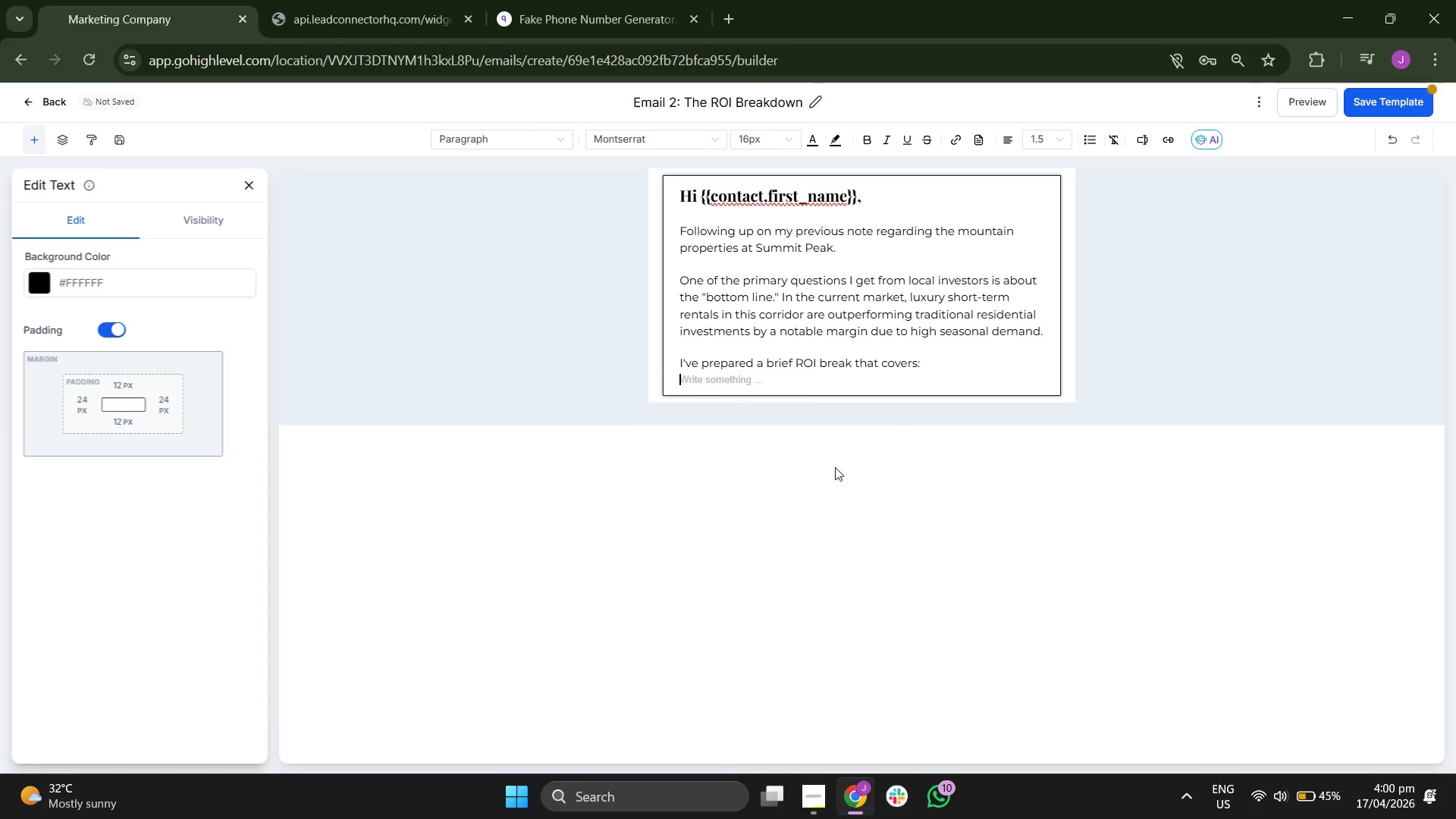 
wait(7.48)
 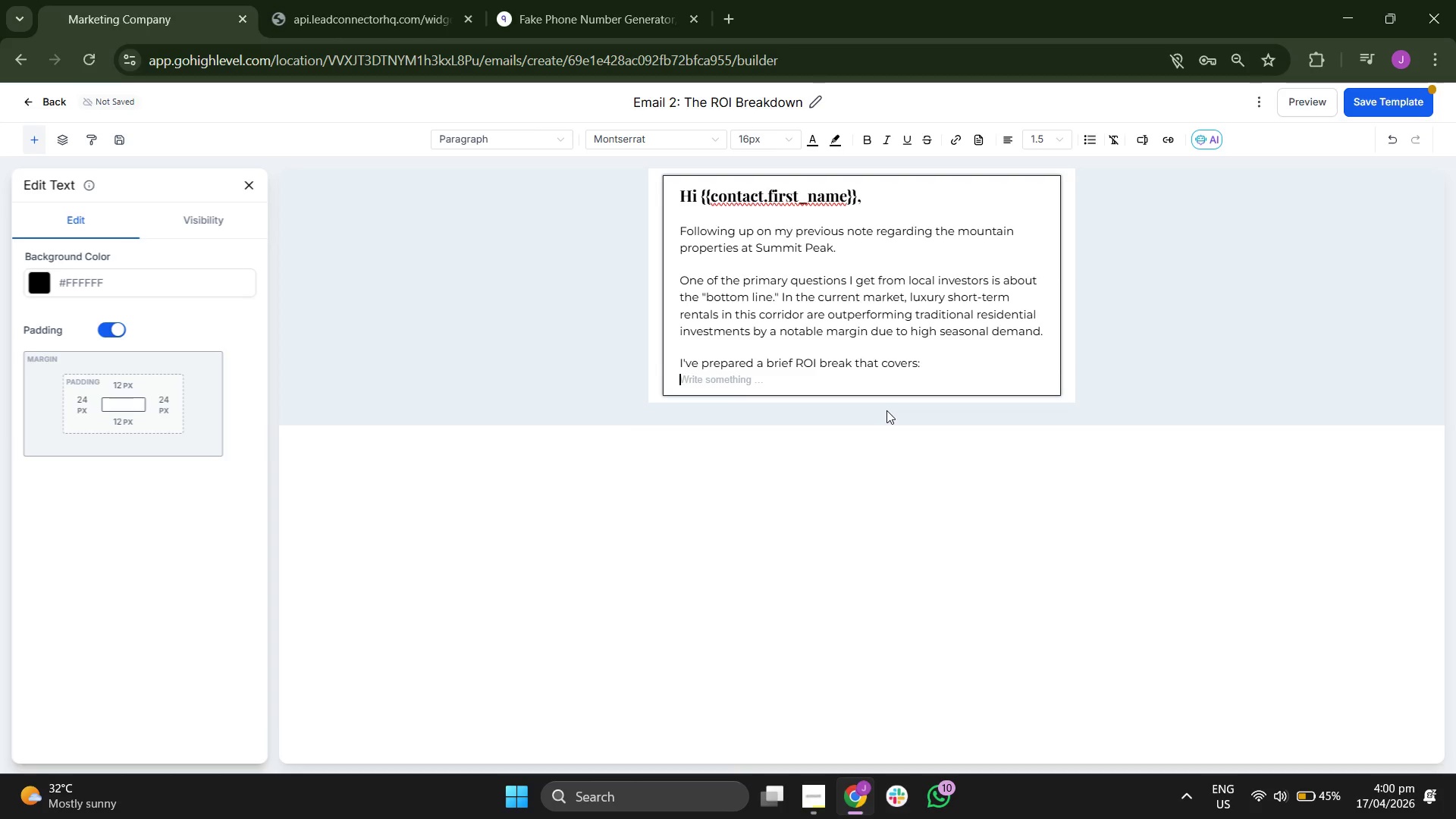 
left_click([1090, 133])
 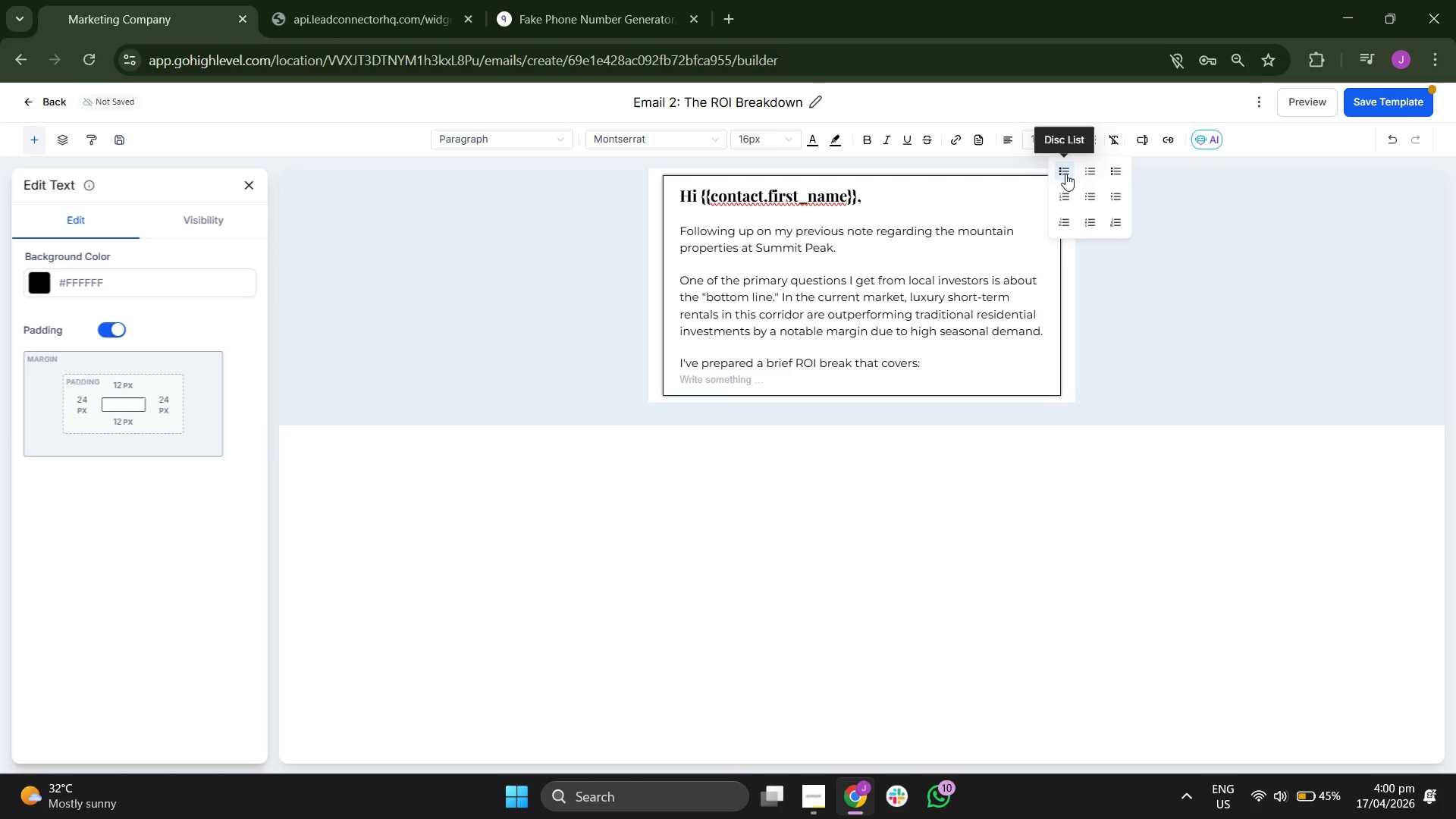 
left_click([1065, 174])
 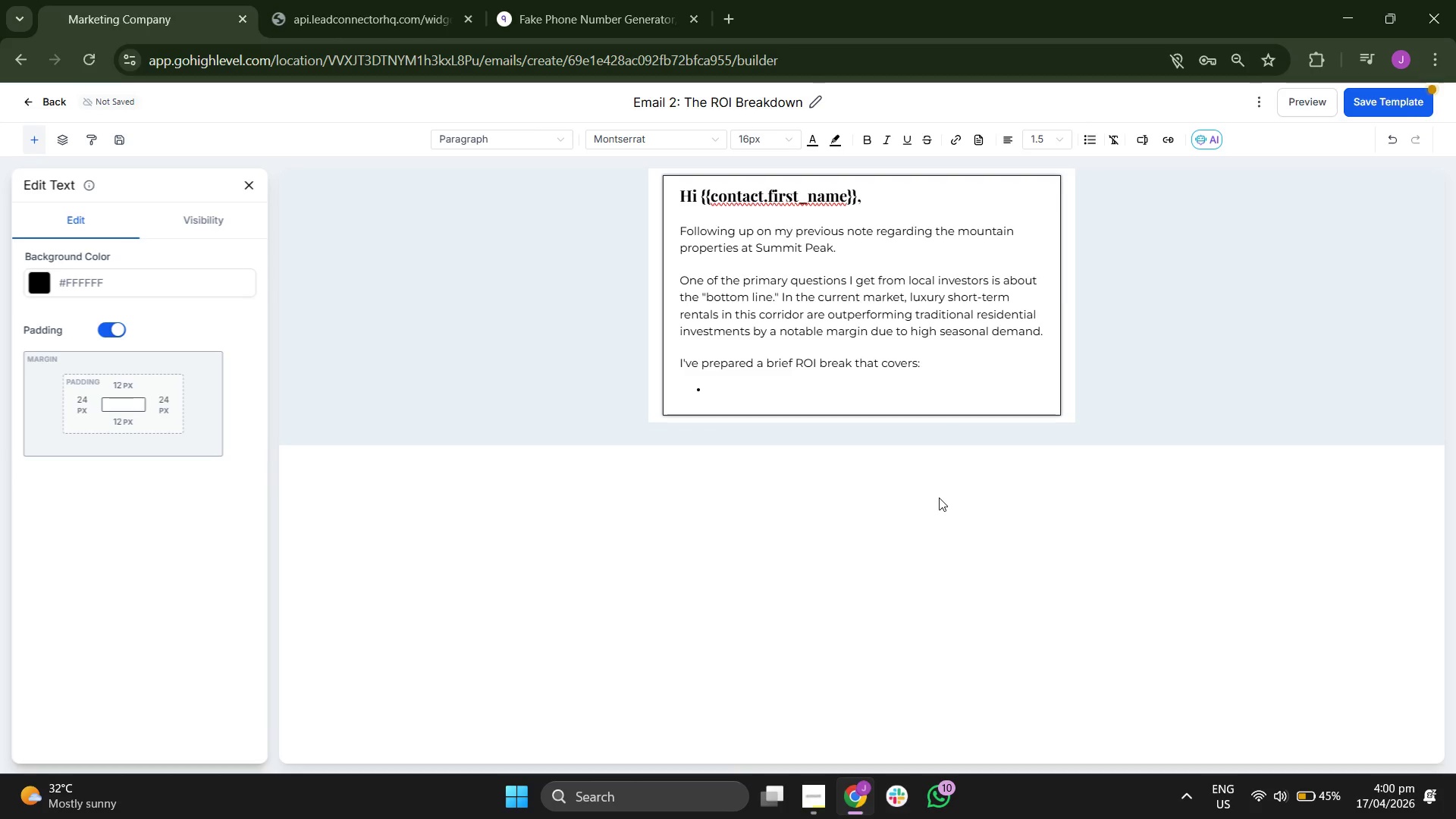 
wait(6.75)
 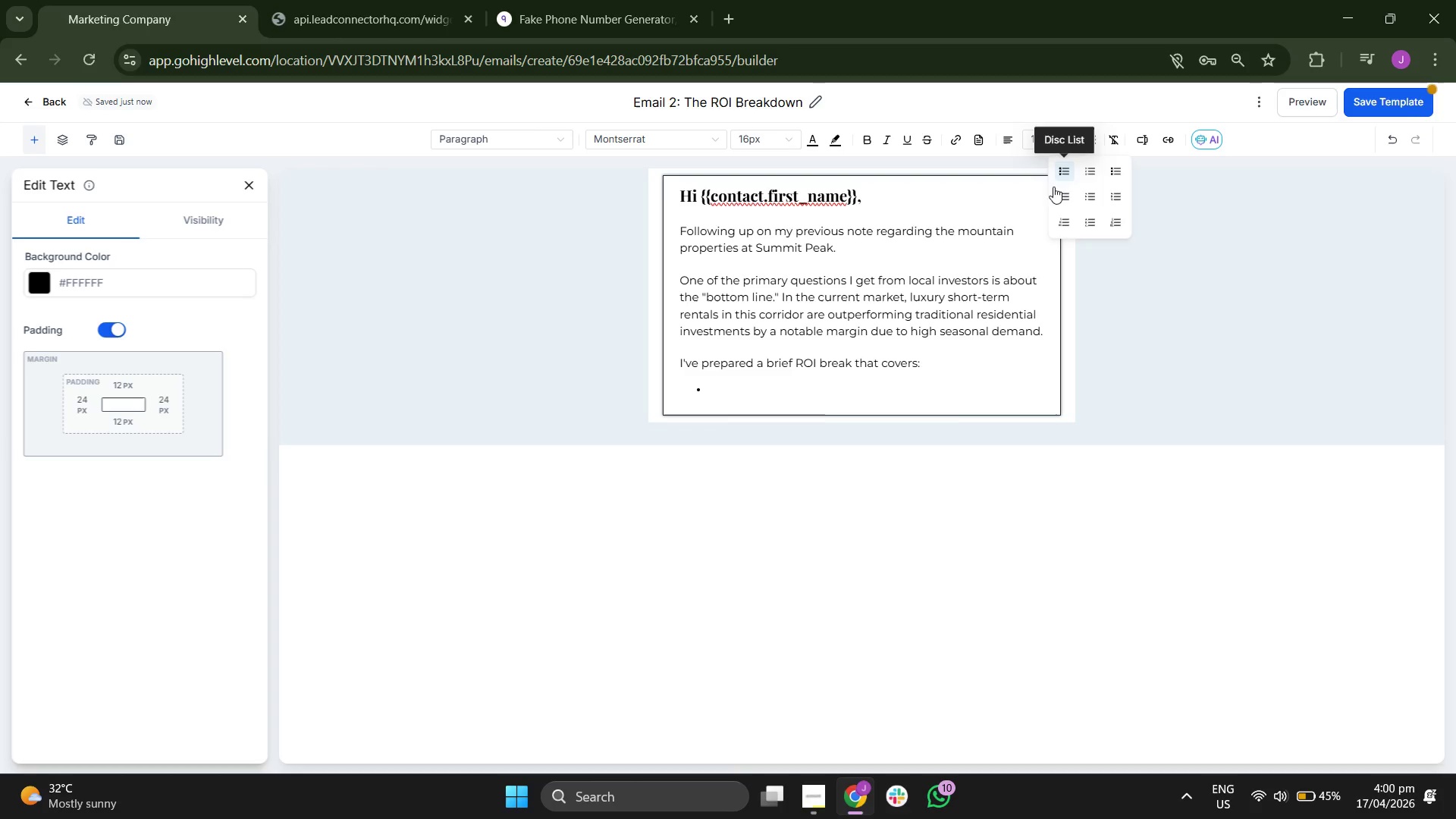 
key(CapsLock)
 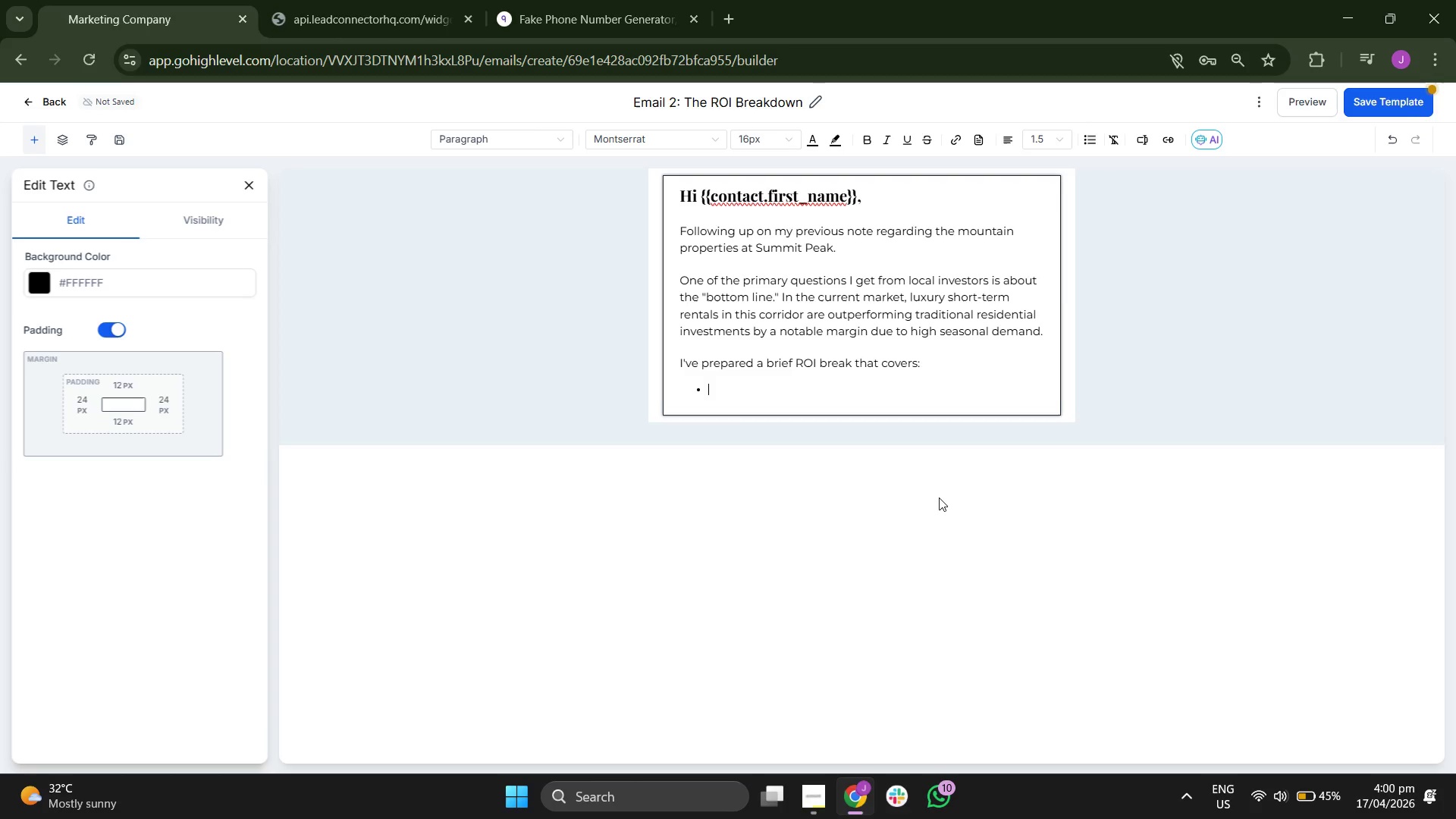 
key(A)
 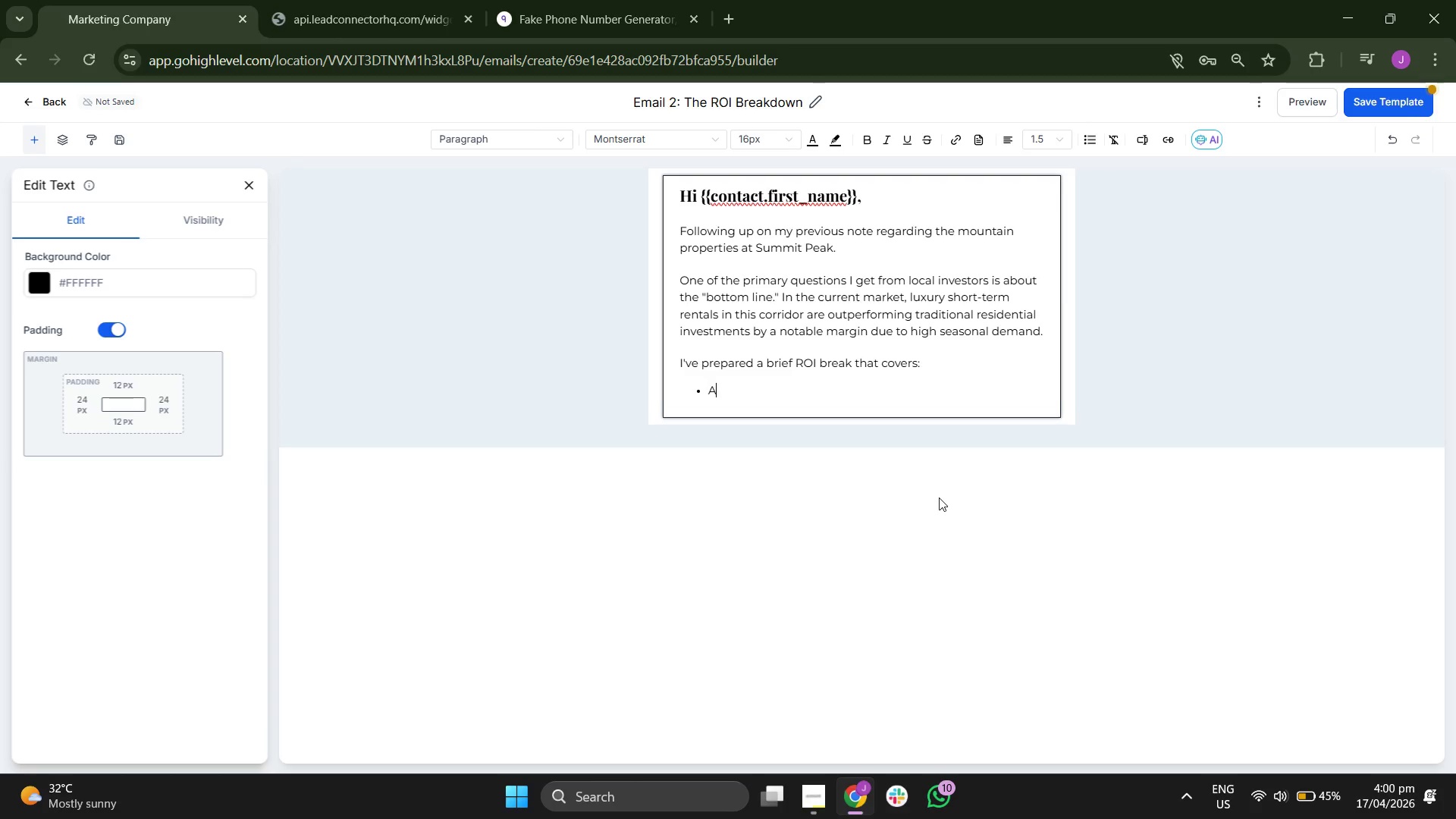 
key(CapsLock)
 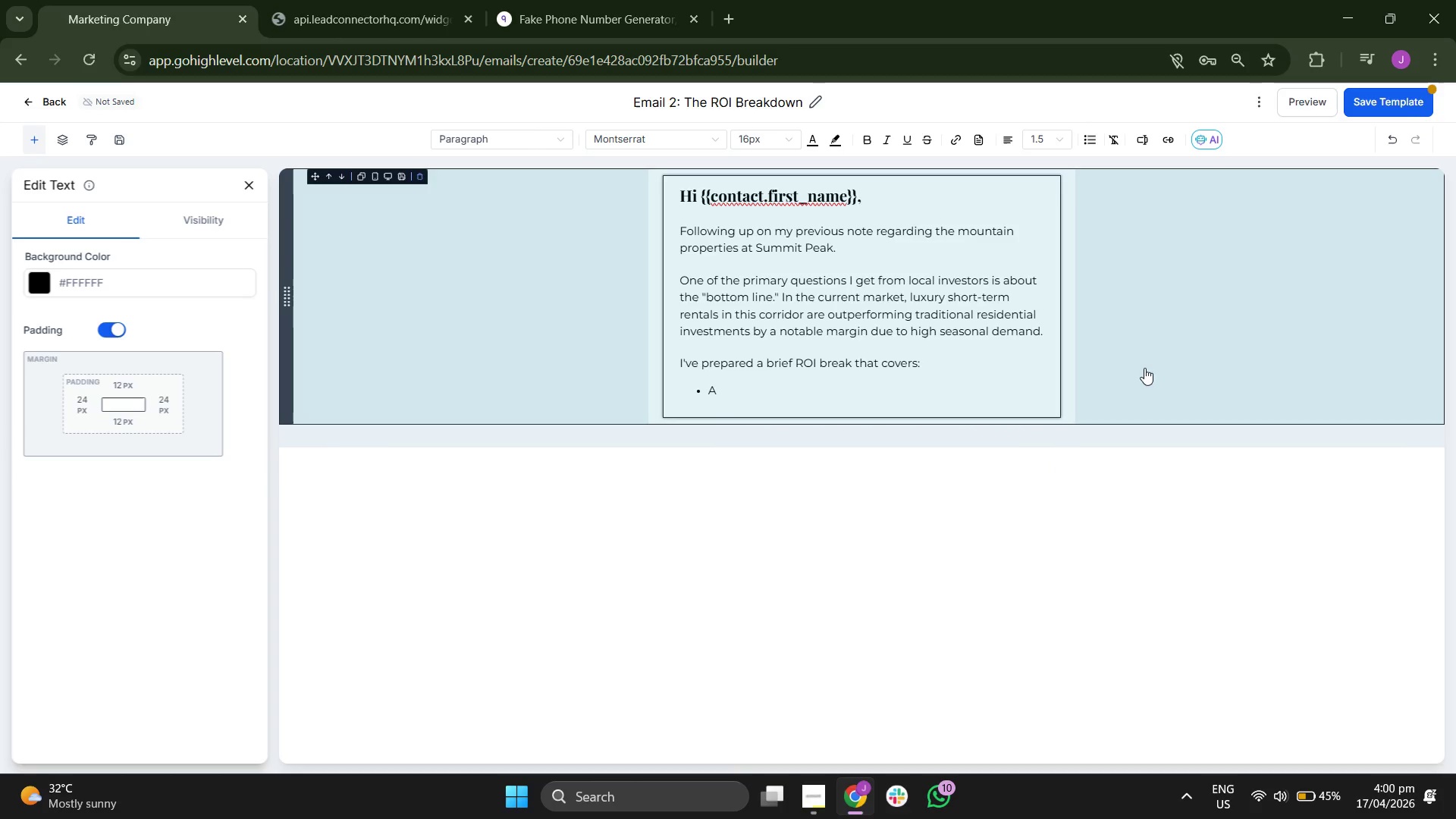 
type(nn)
 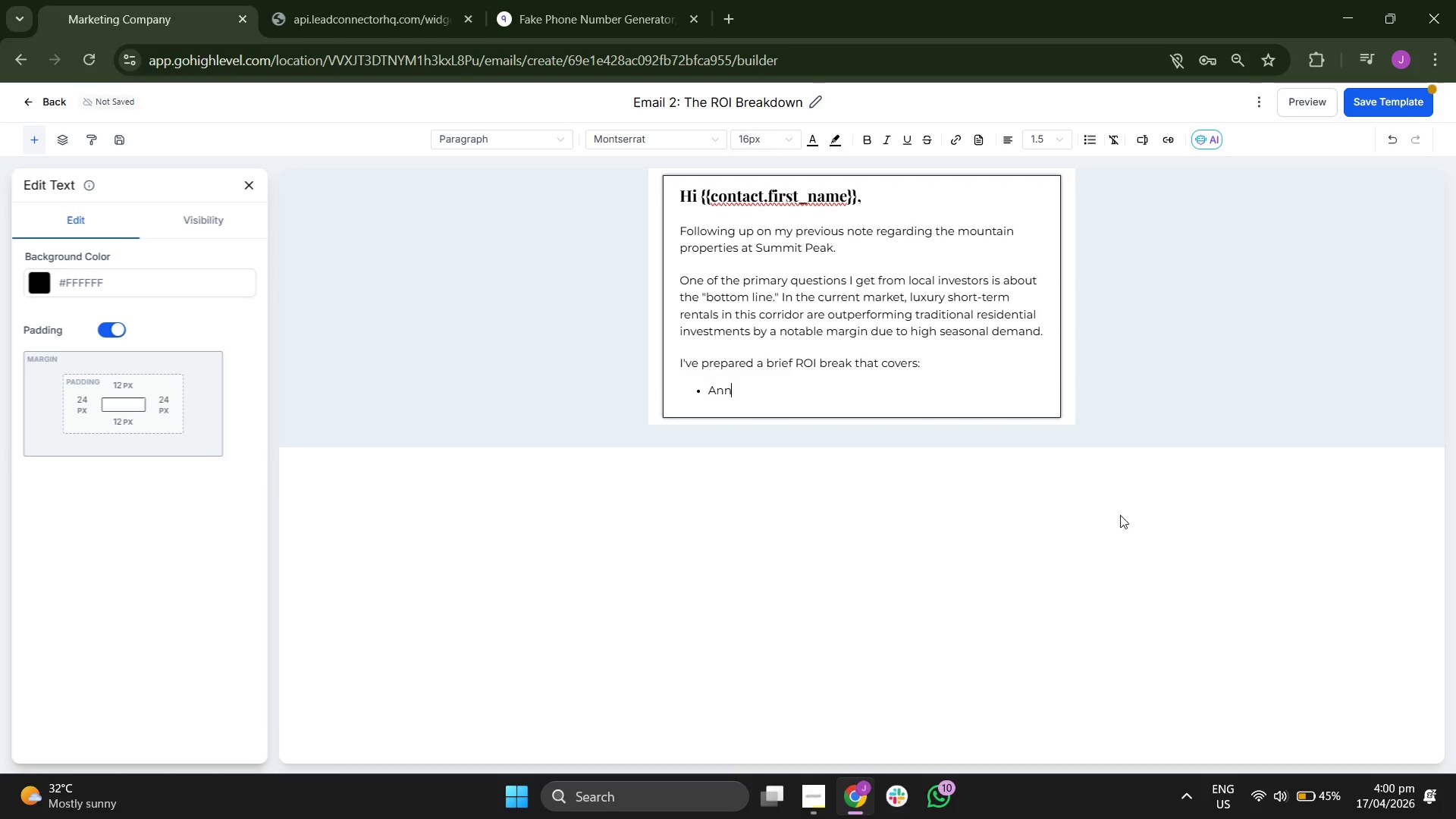 
type(ual )
 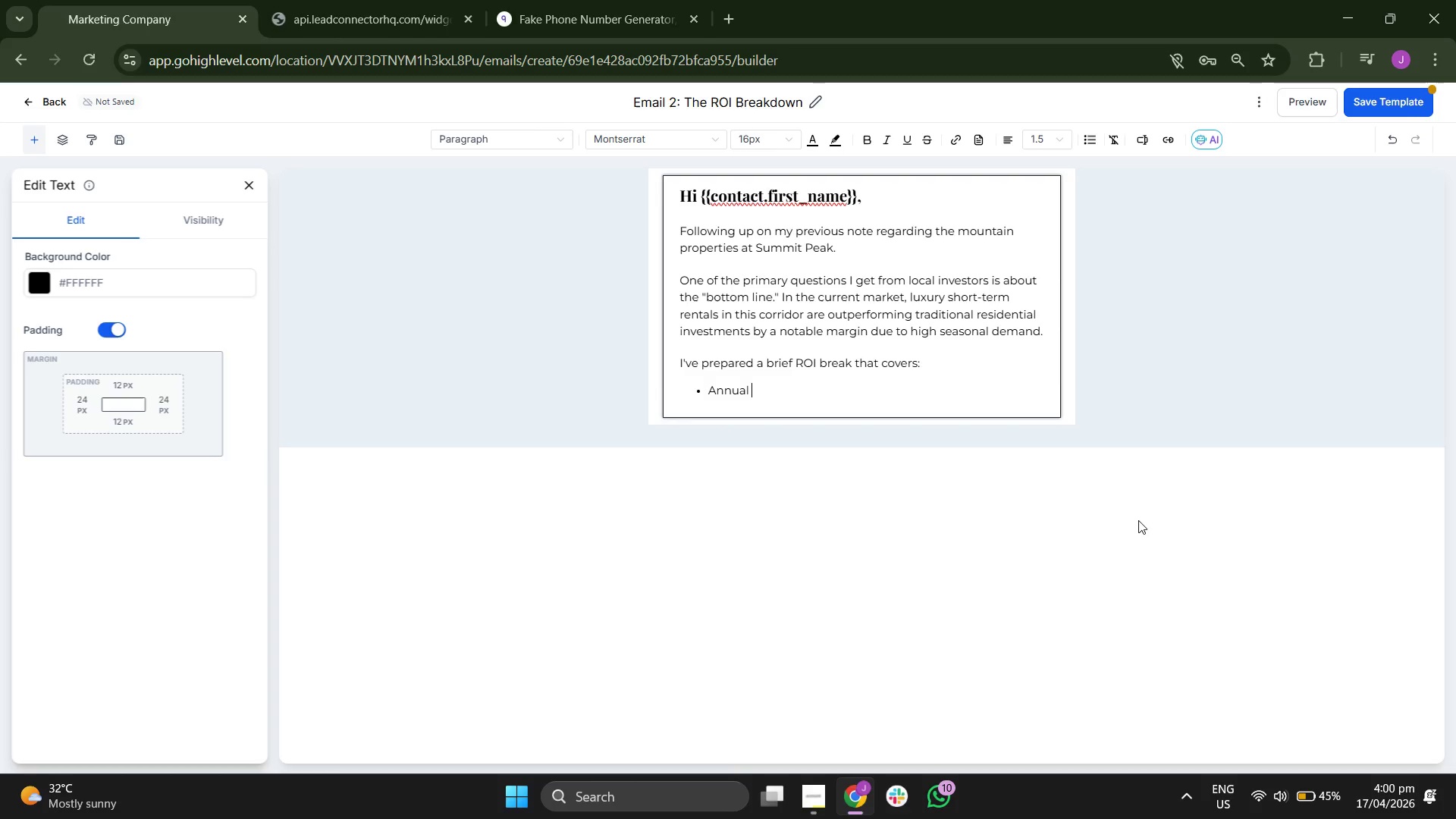 
type(occu)
 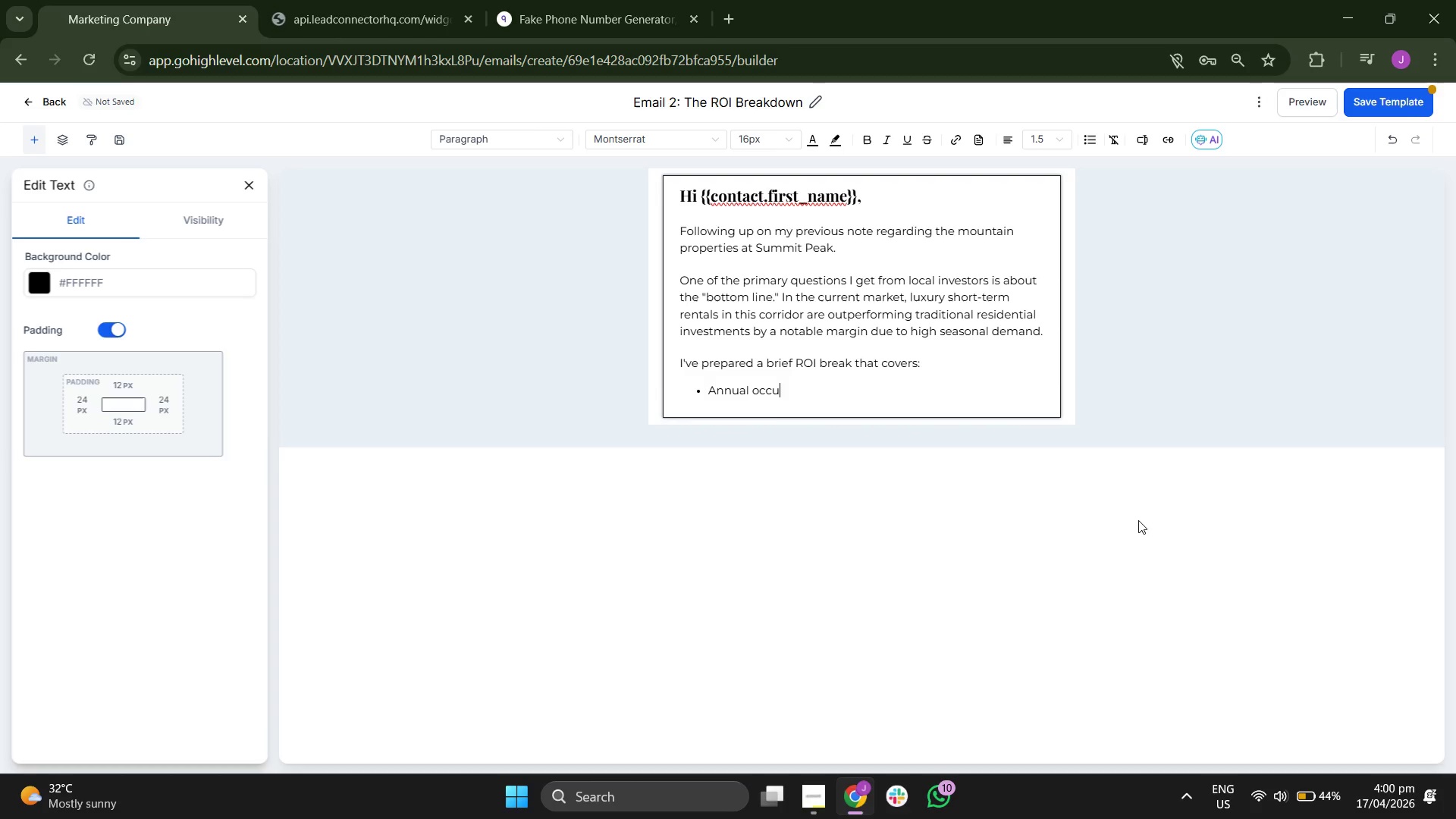 
key(P)
 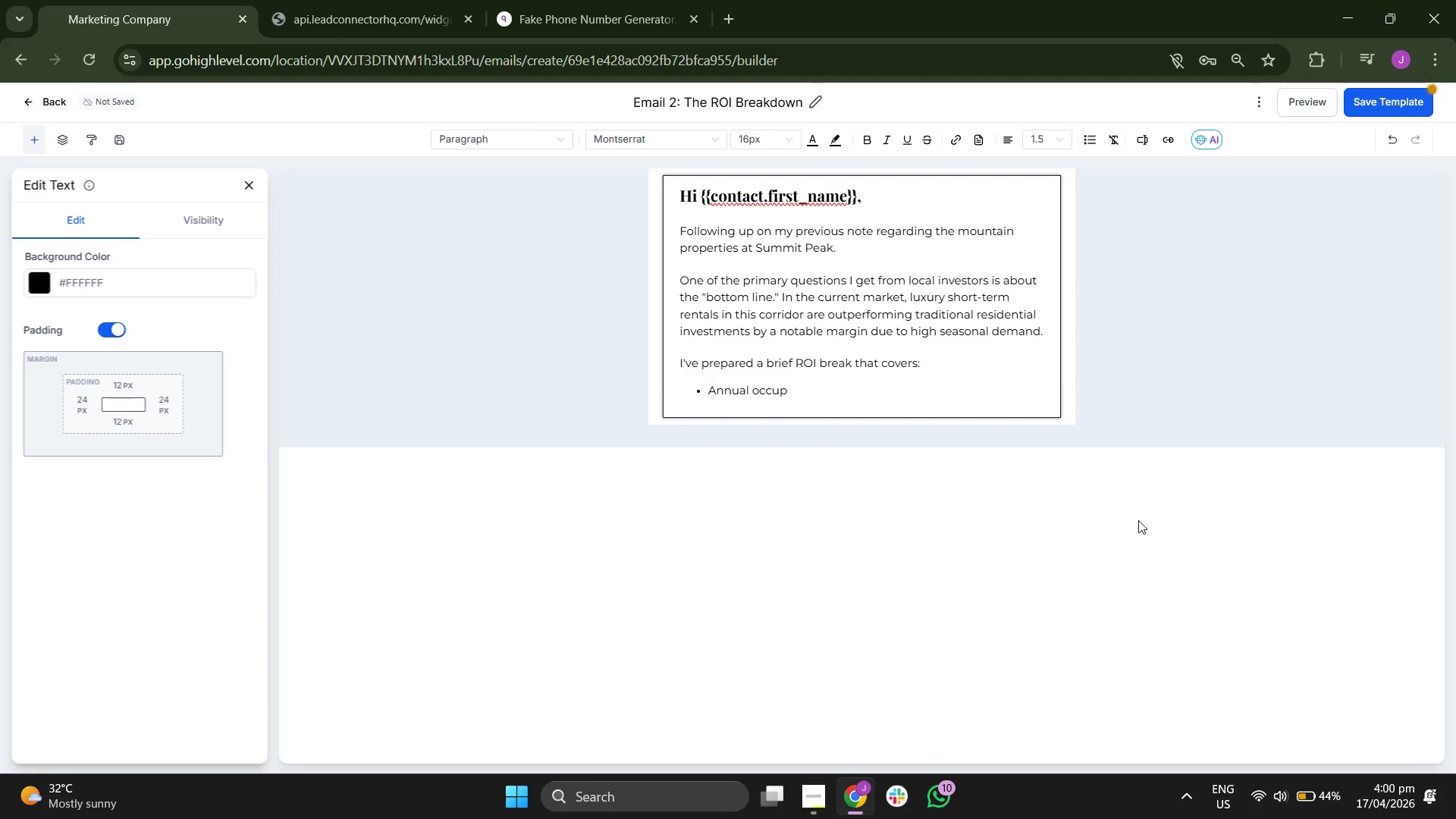 
key(A)
 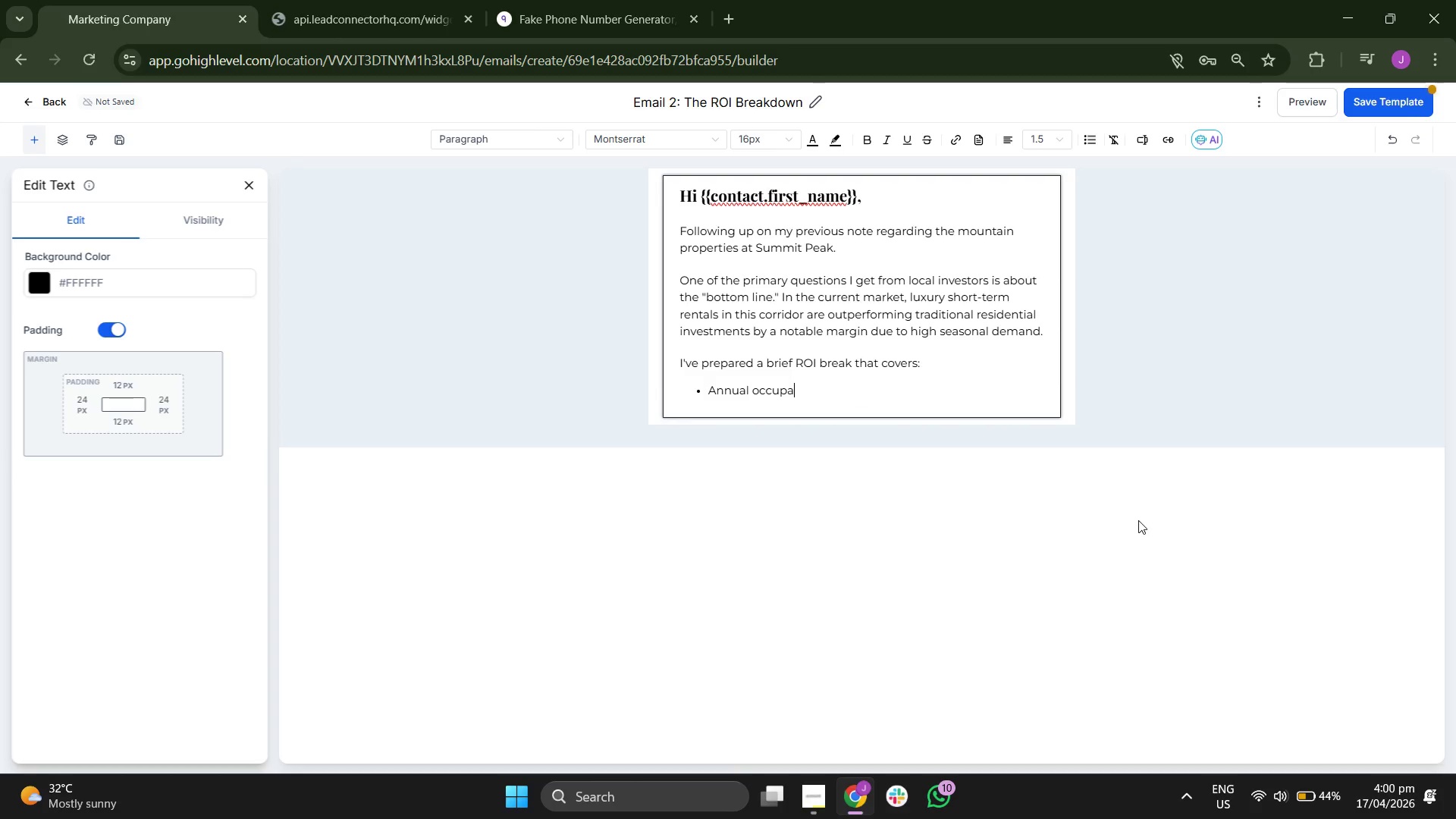 
type(nc)
 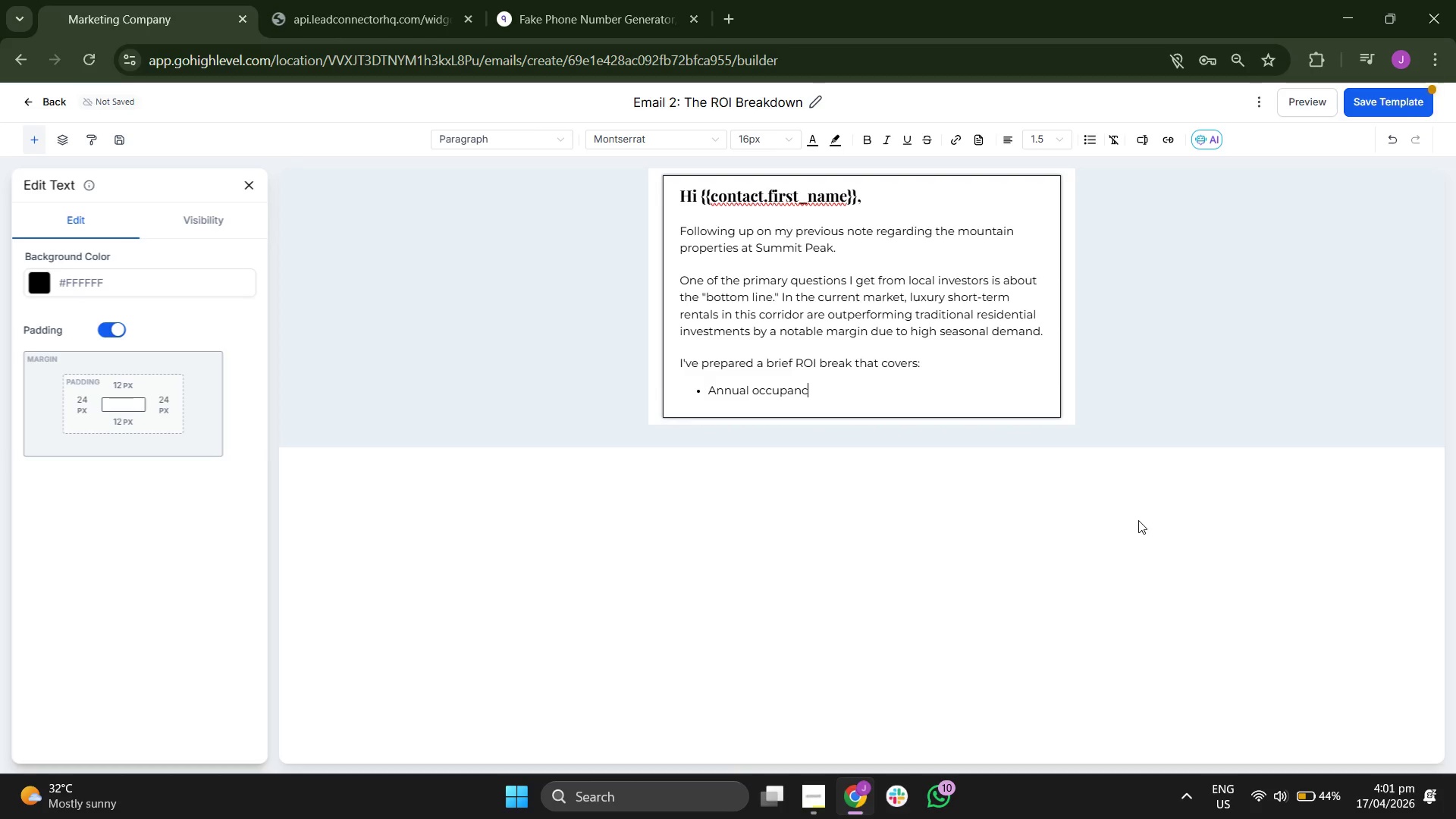 
key(E)
 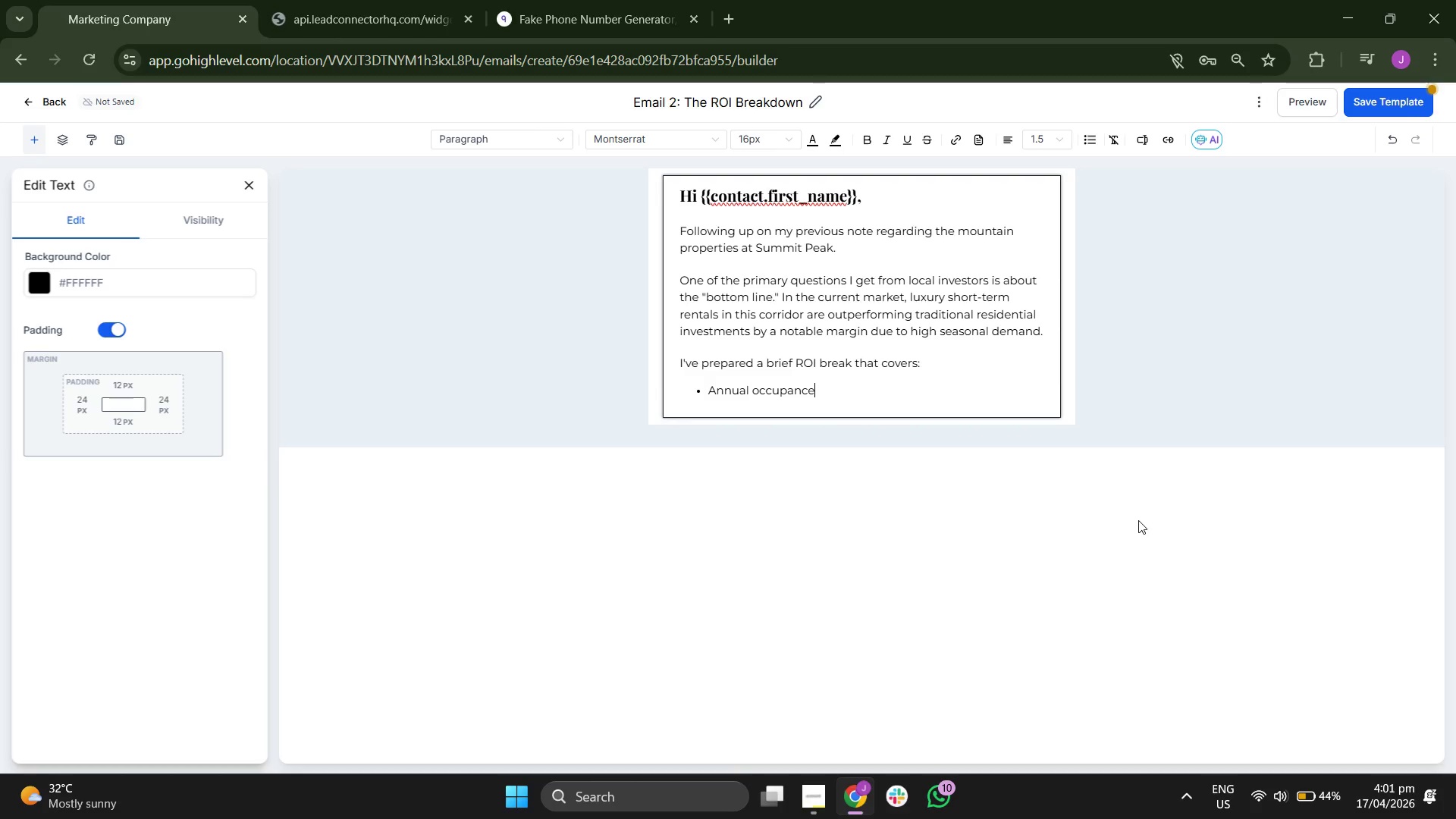 
key(Backspace)
 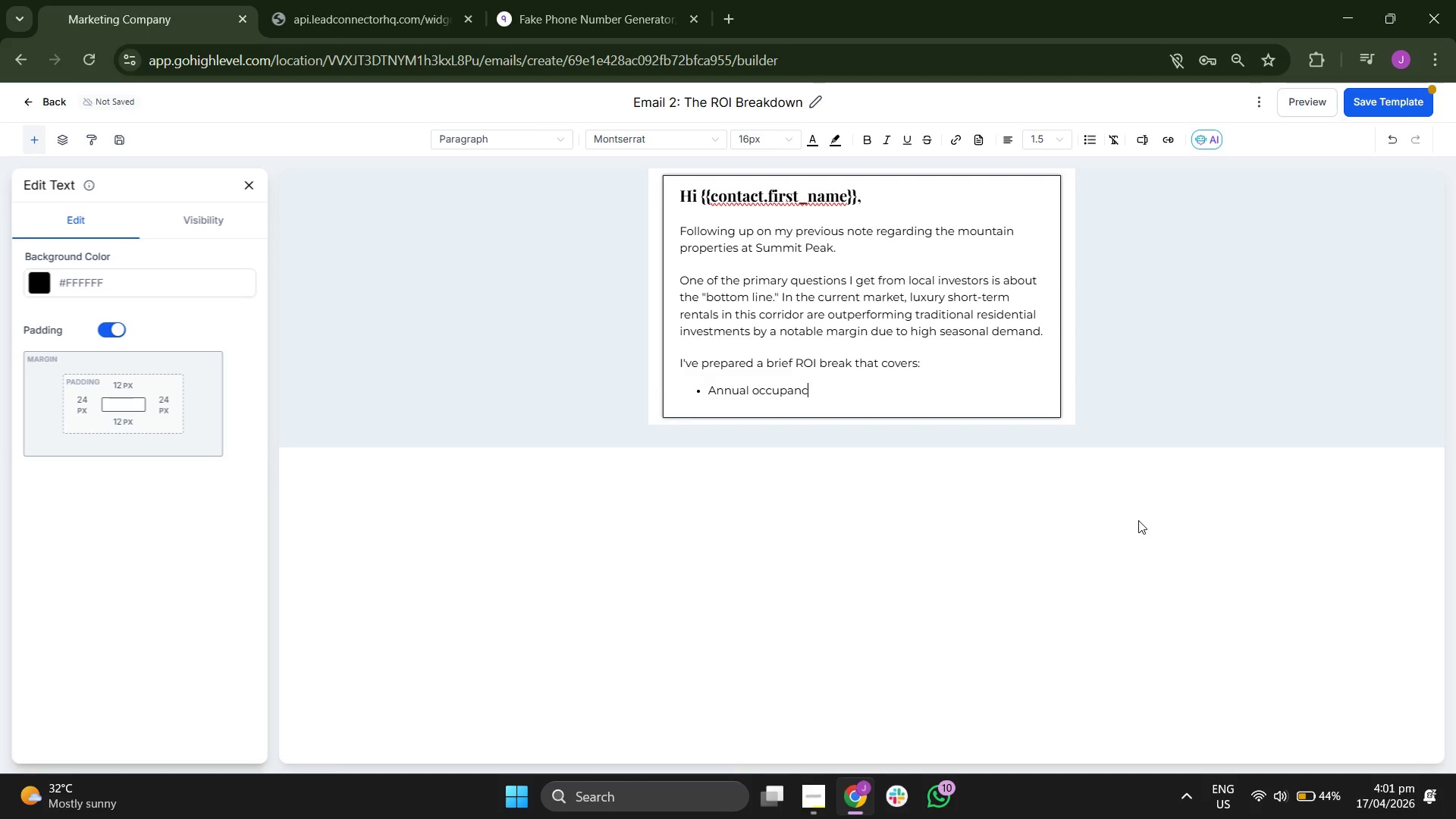 
key(Y)
 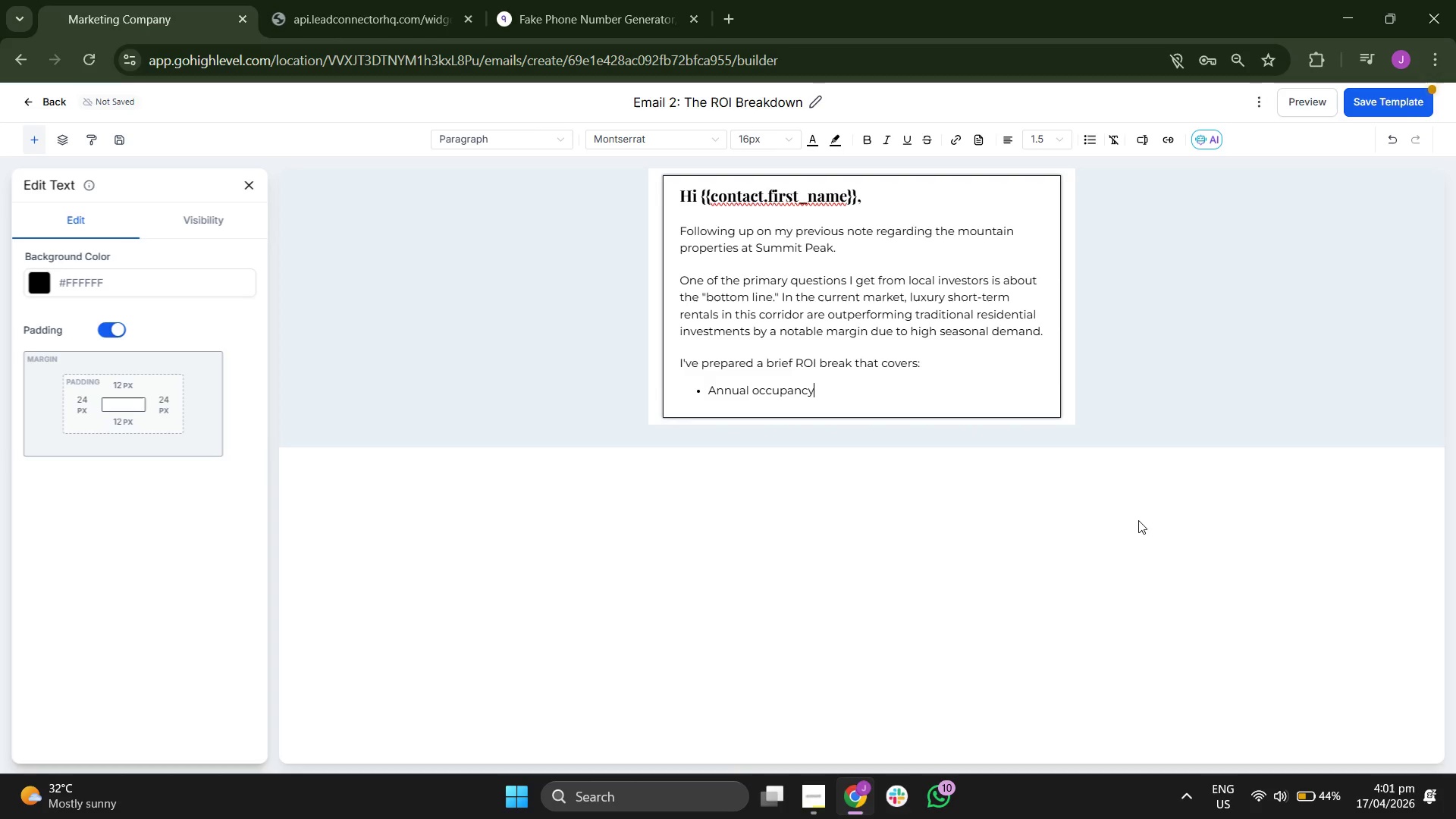 
key(Space)
 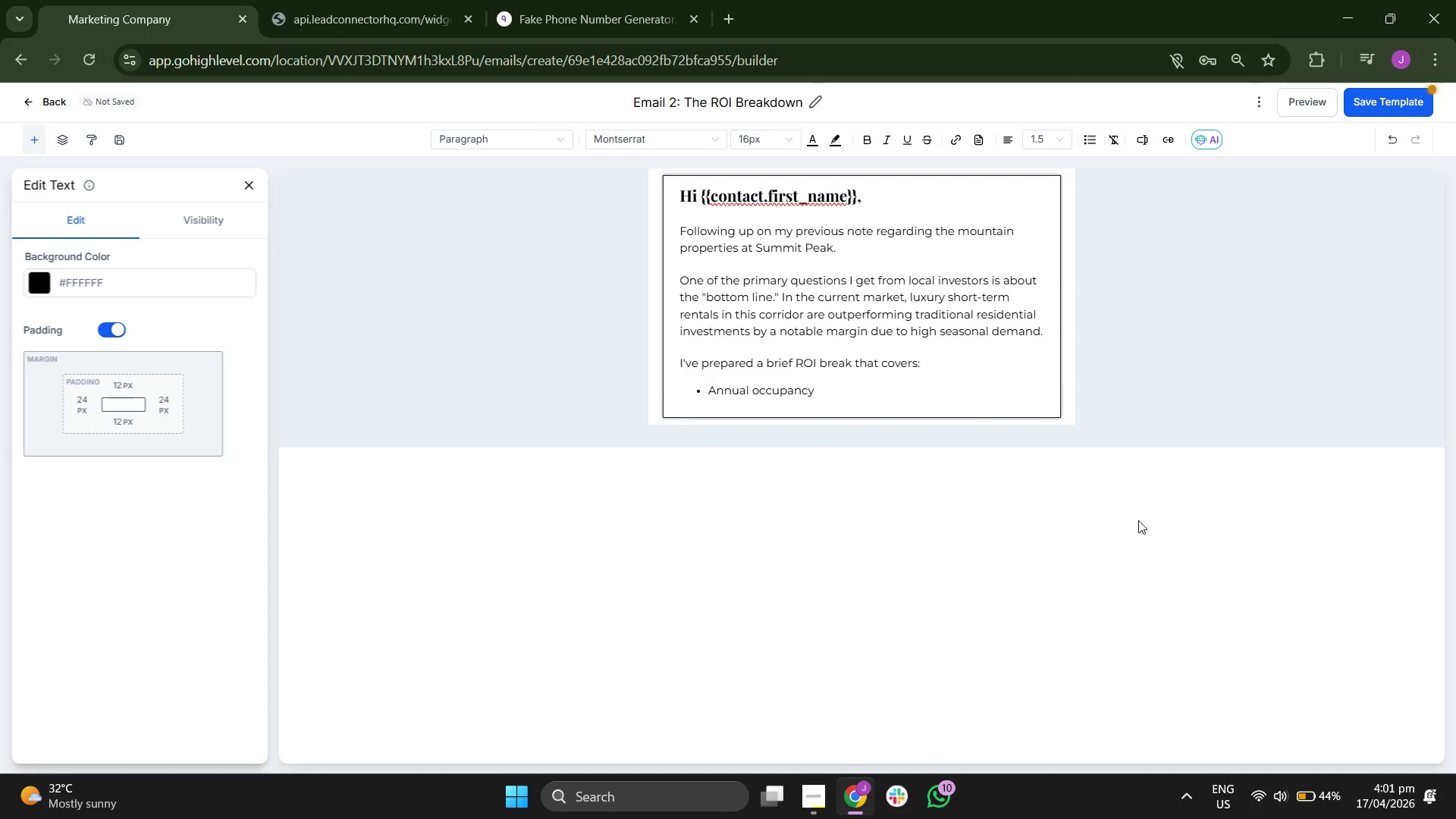 
key(Space)
 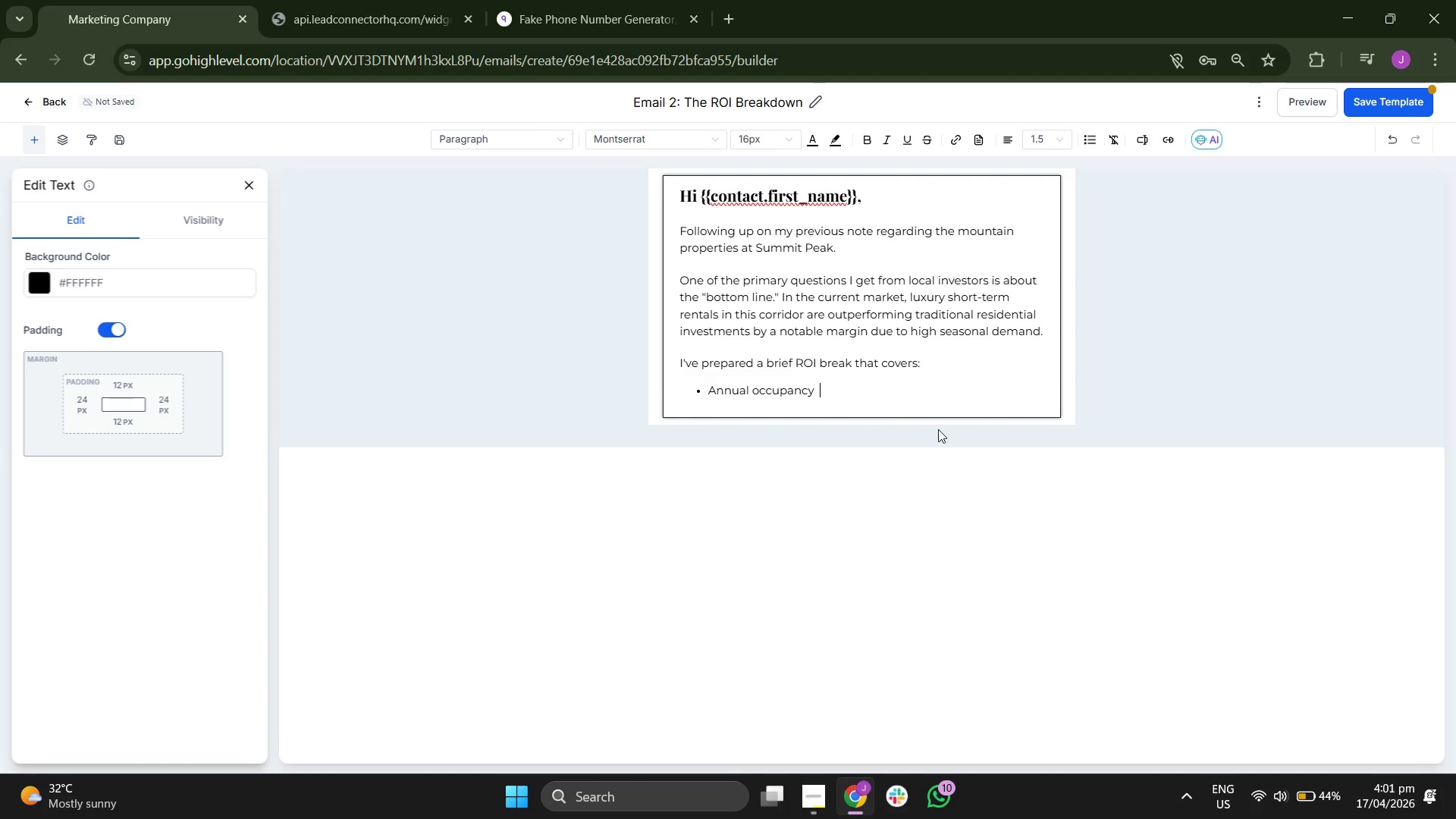 
key(Backspace)
type( )
key(Backspace)
type(project)
 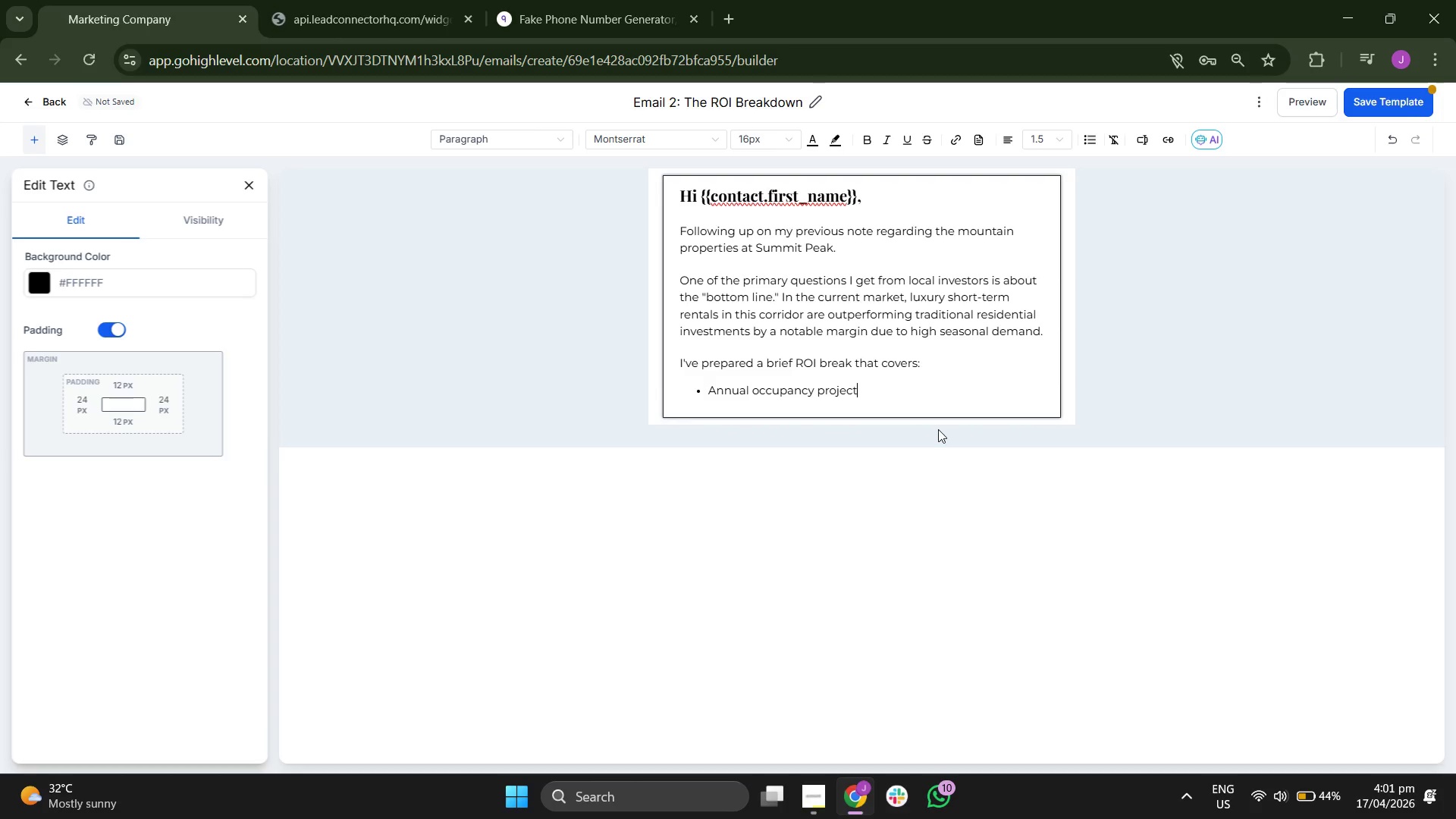 
type(ions.)
 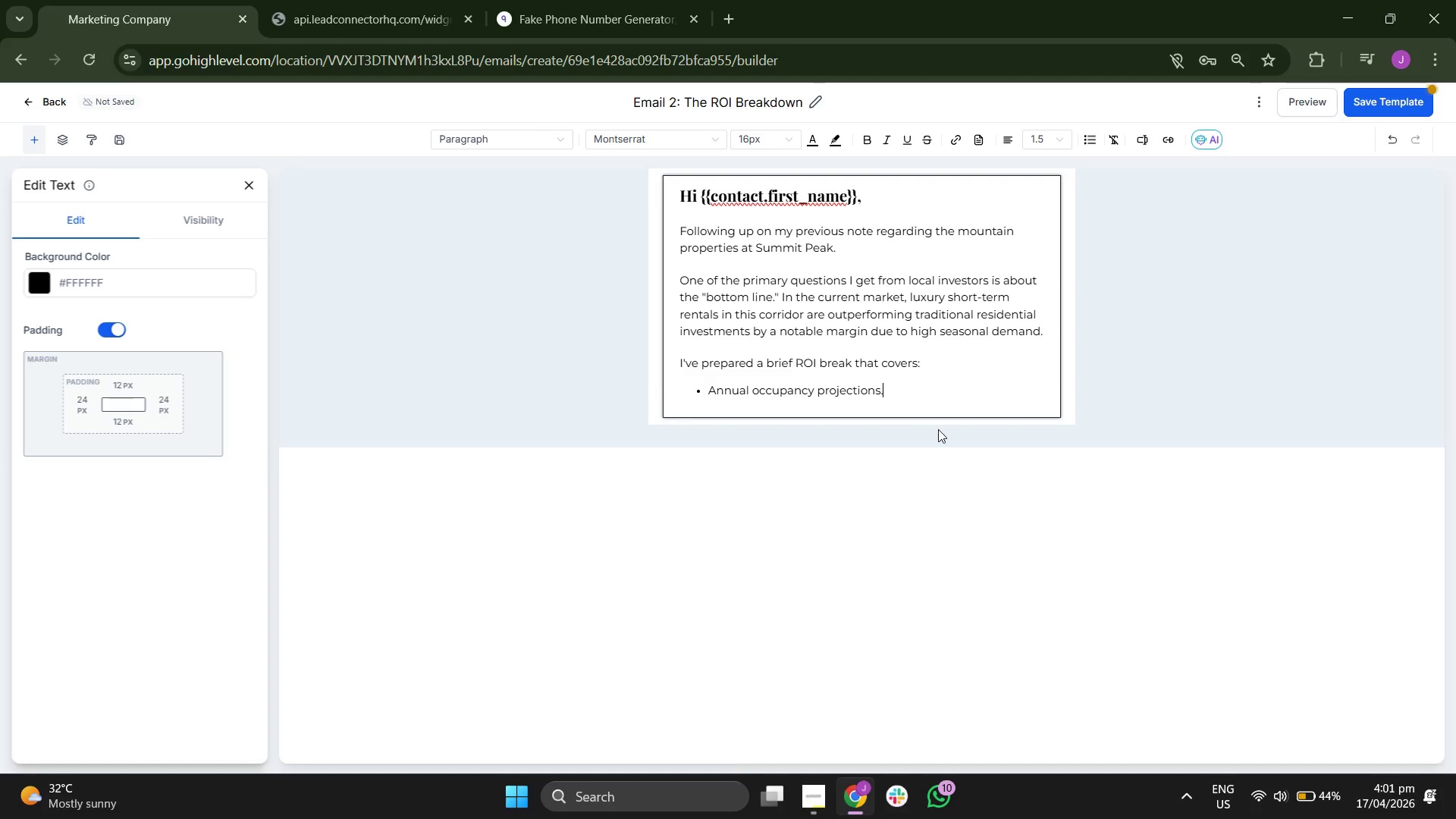 
key(Enter)
 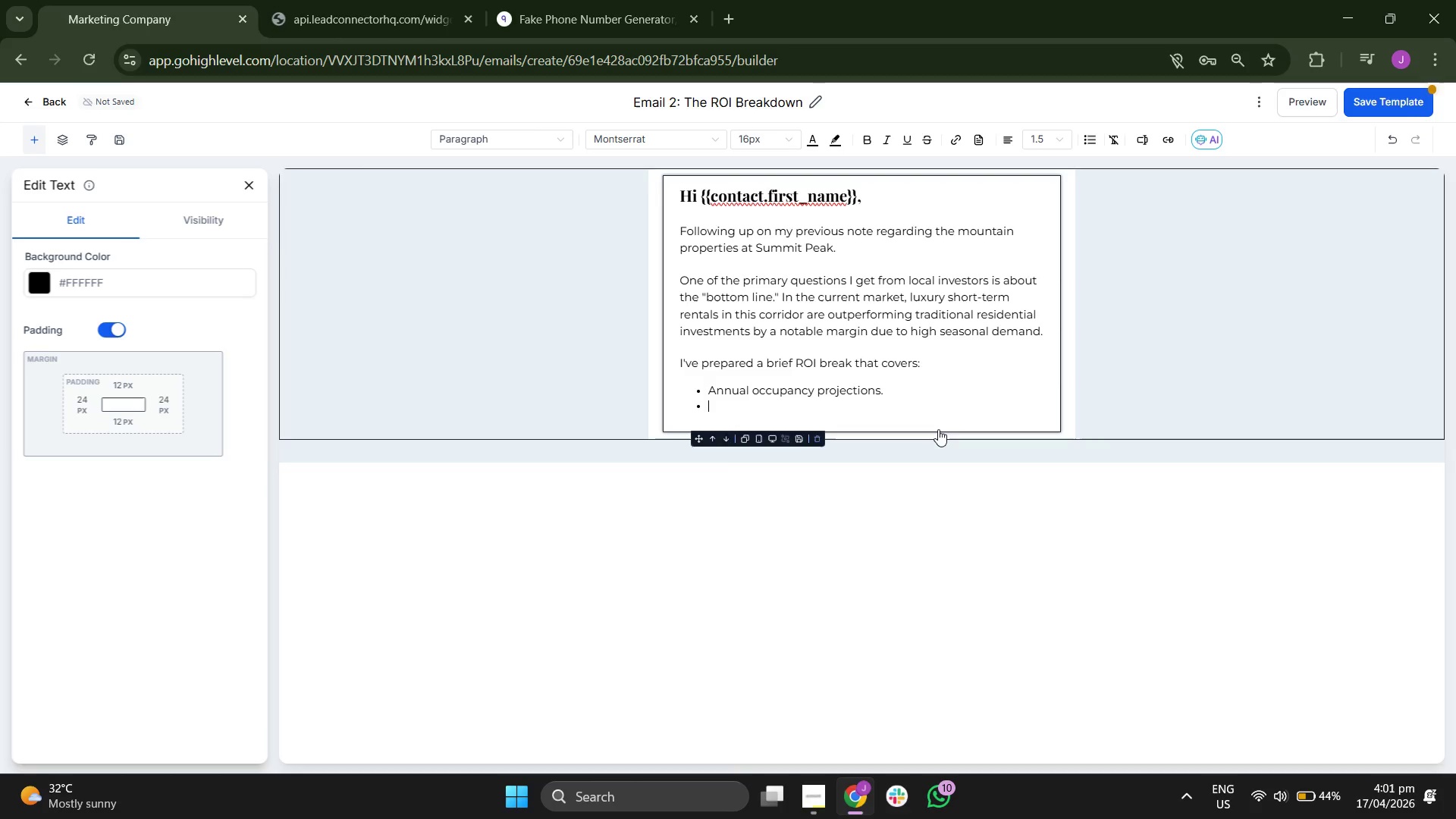 
key(Backspace)
 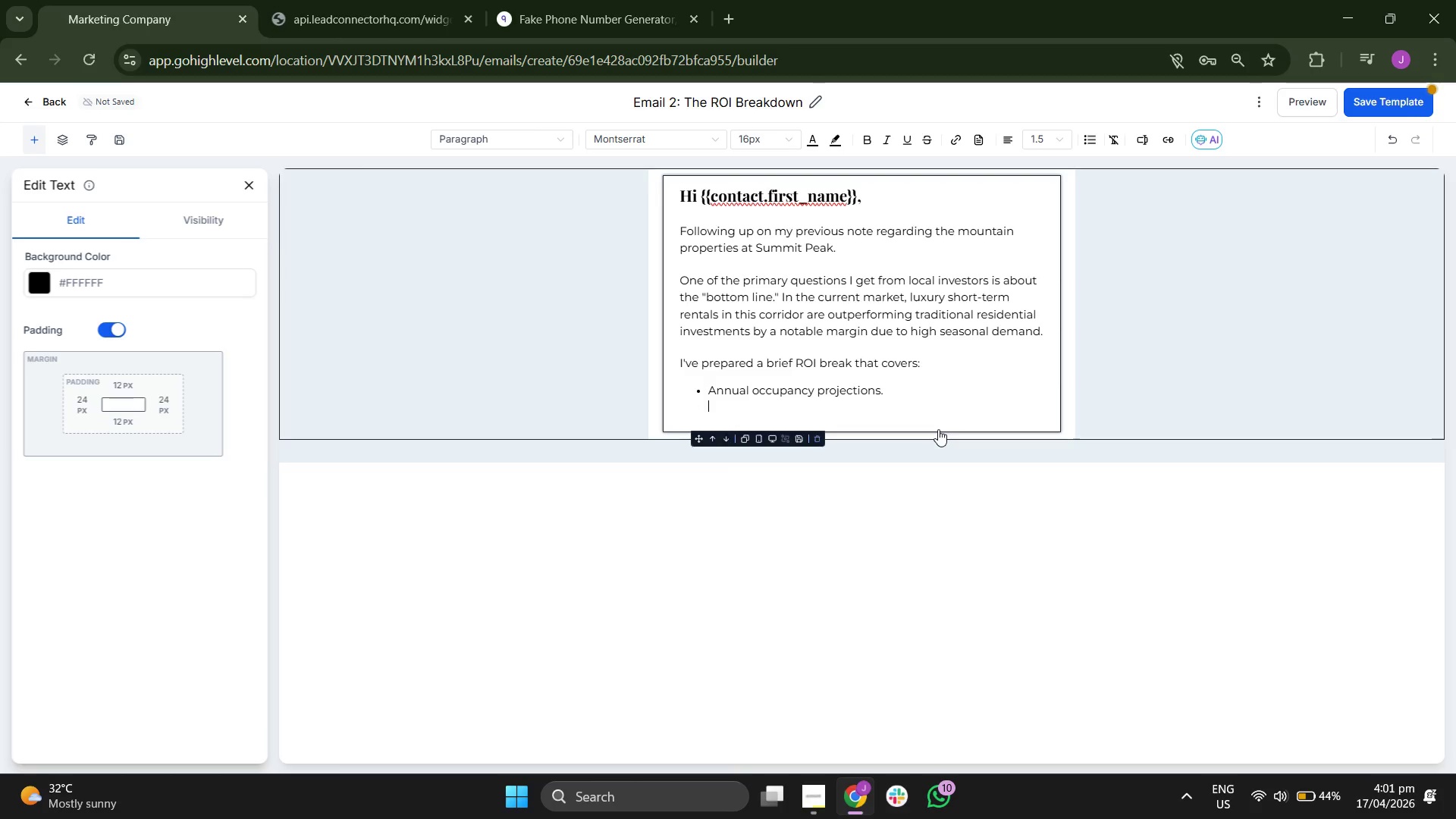 
key(Backspace)
 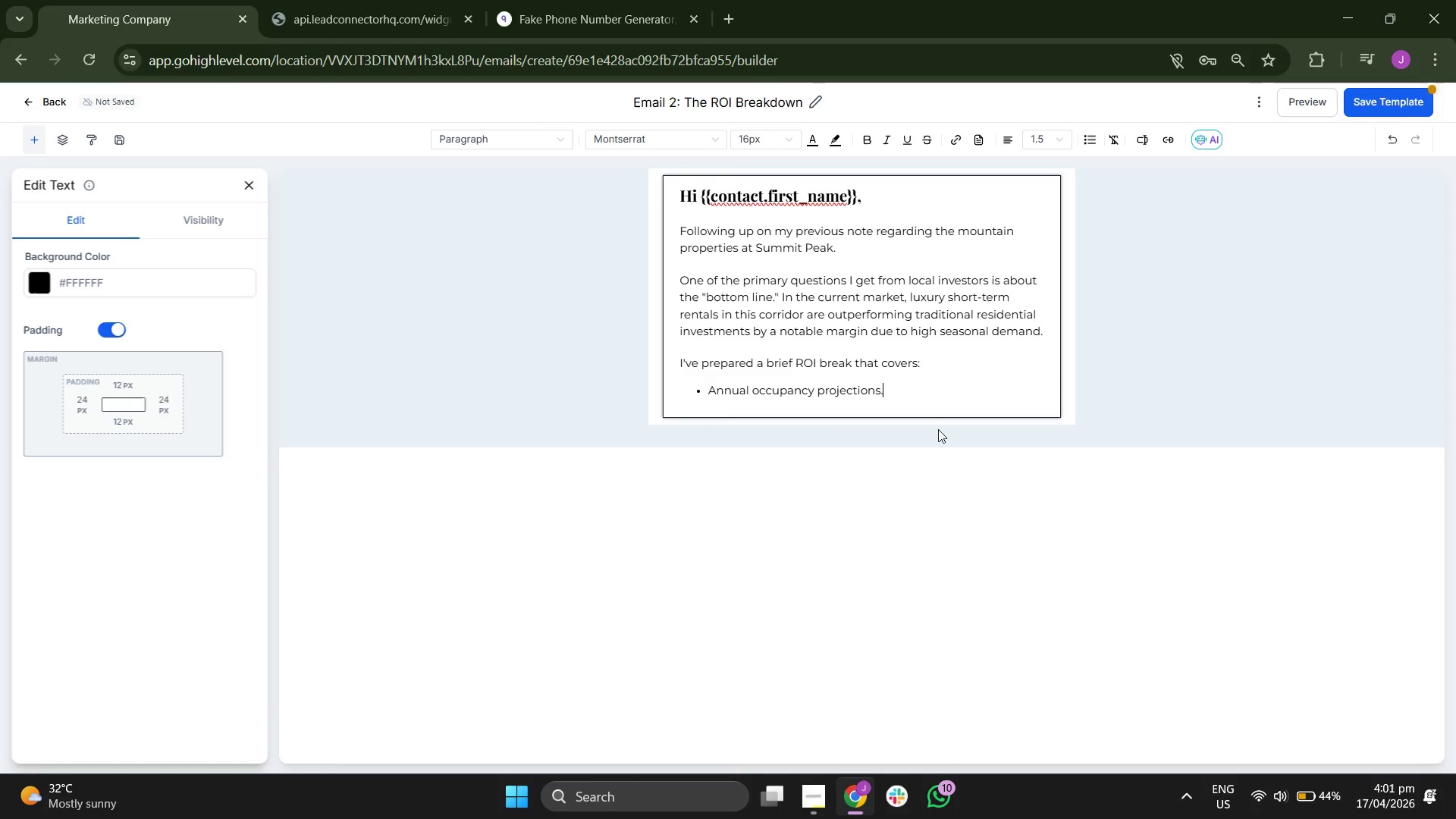 
key(Backspace)
 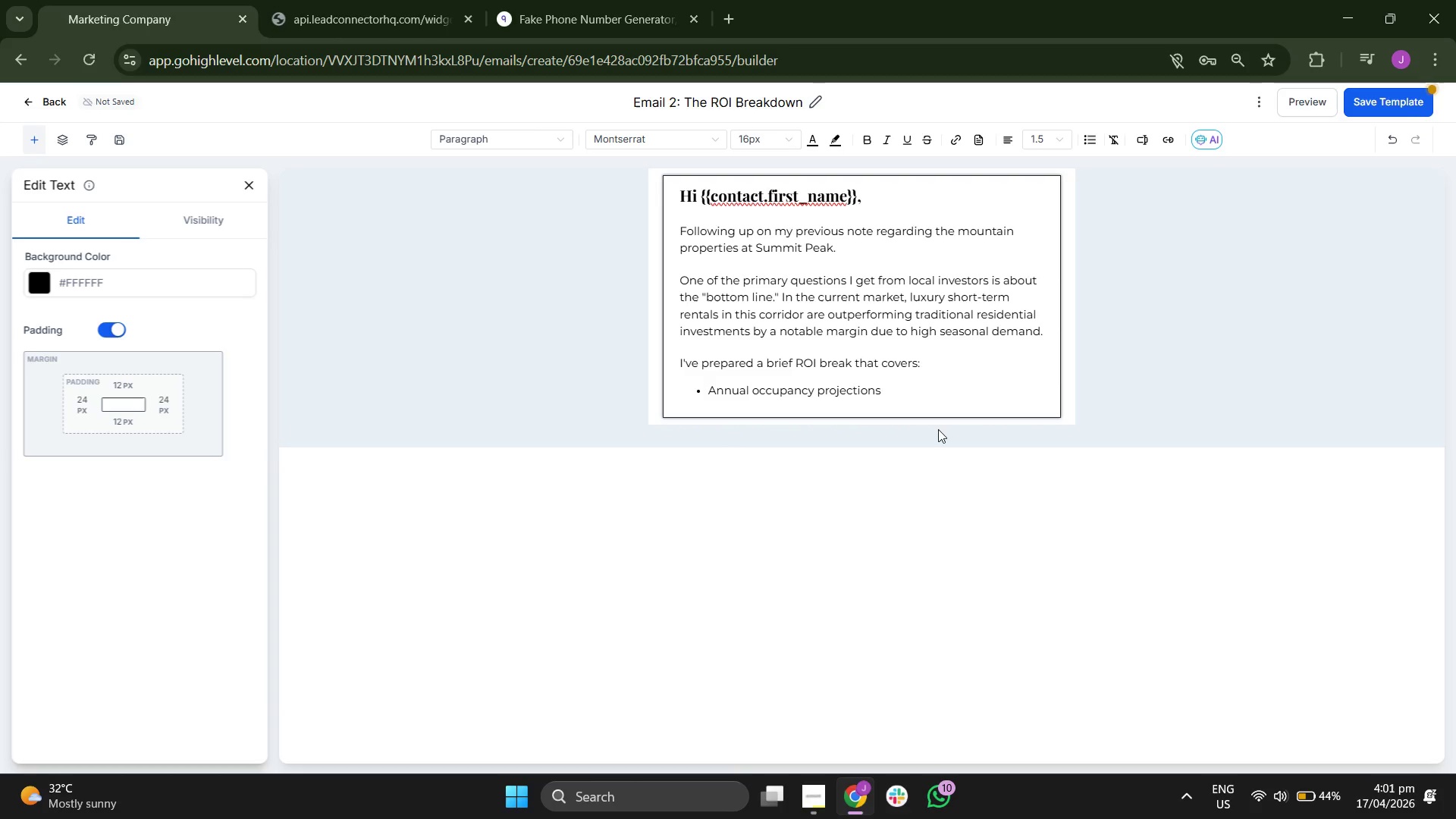 
key(Enter)
 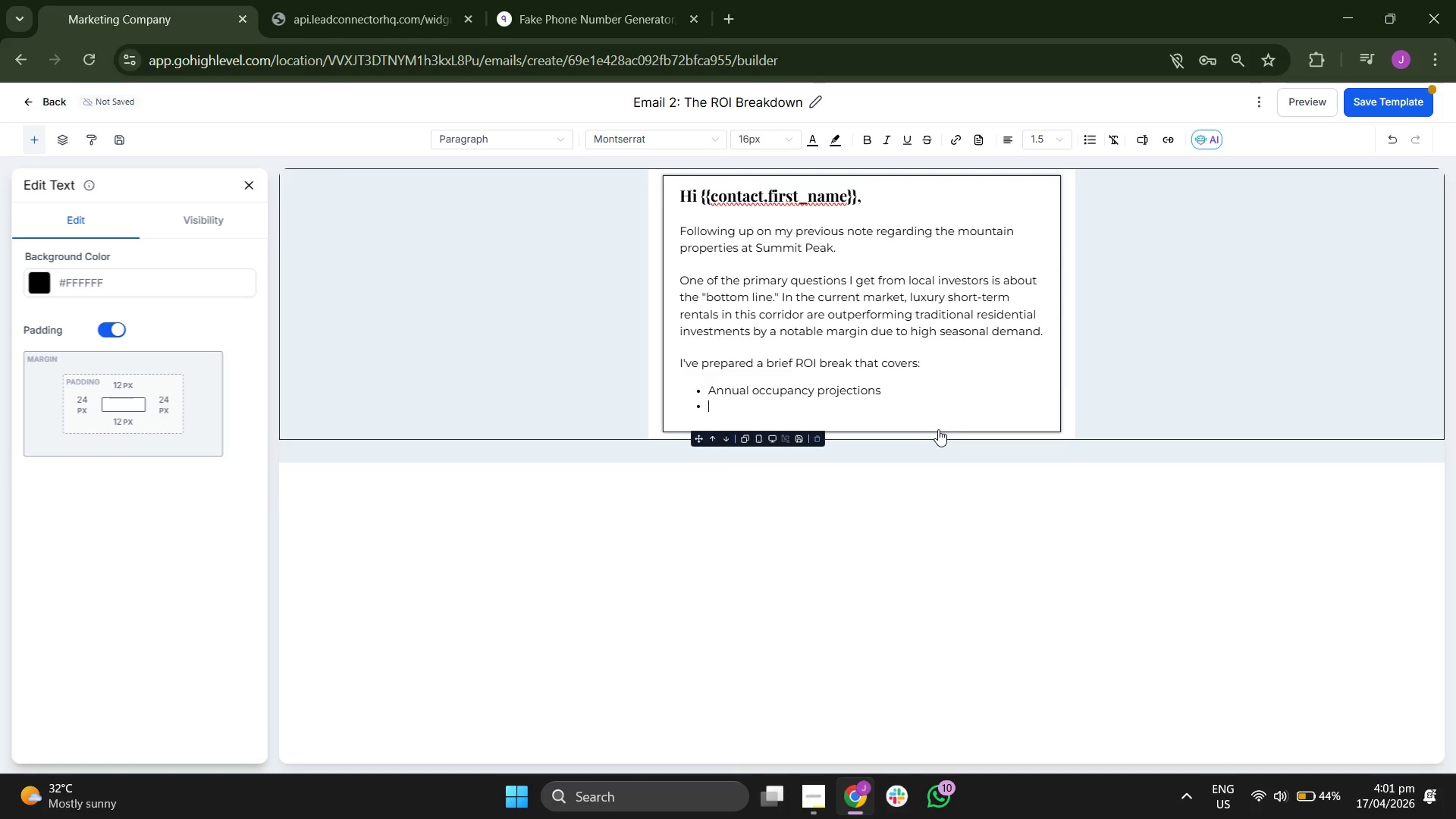 
type(Averag)
 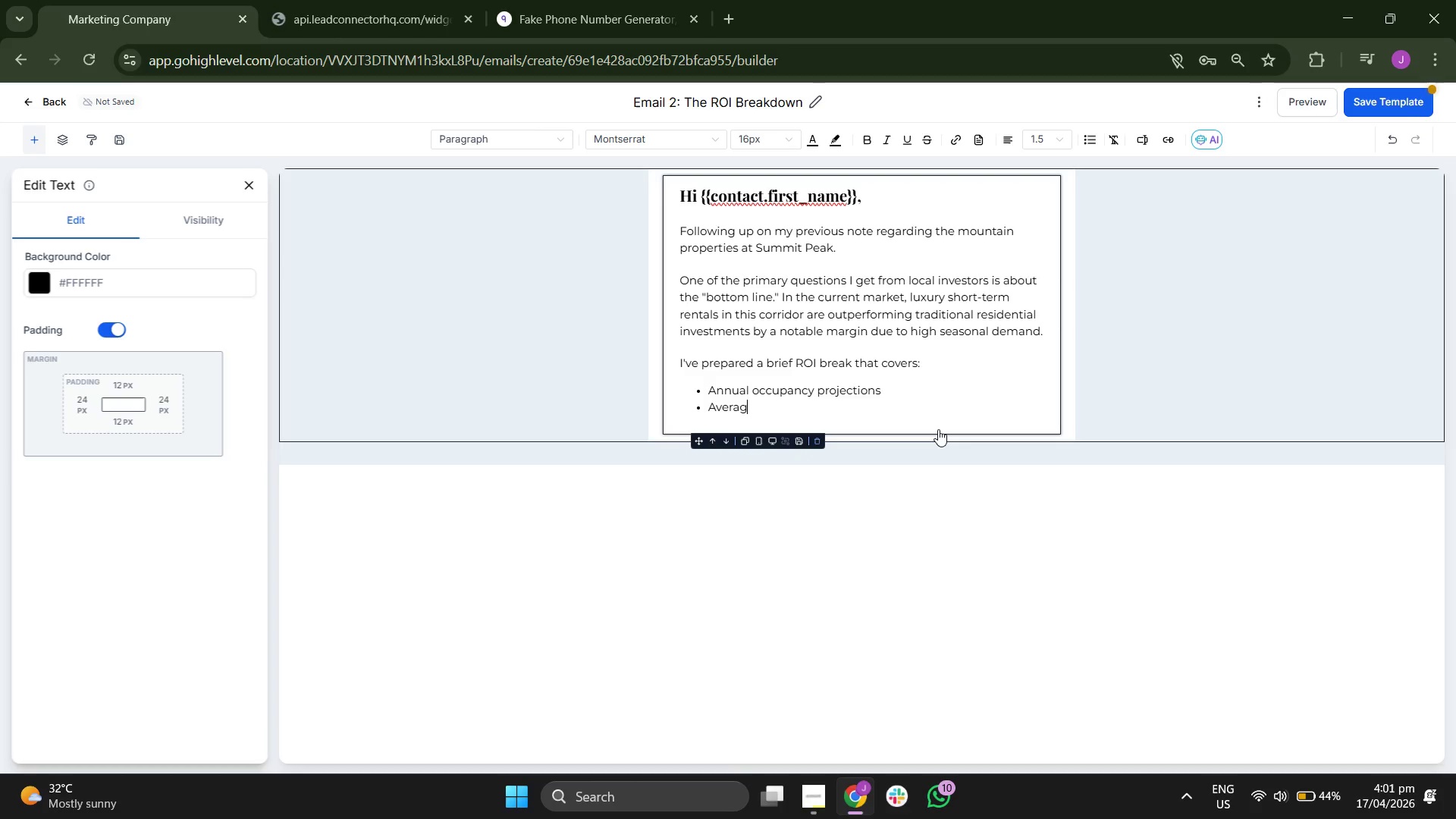 
type(a)
key(Backspace)
type(e nightly rates for premium ca)
 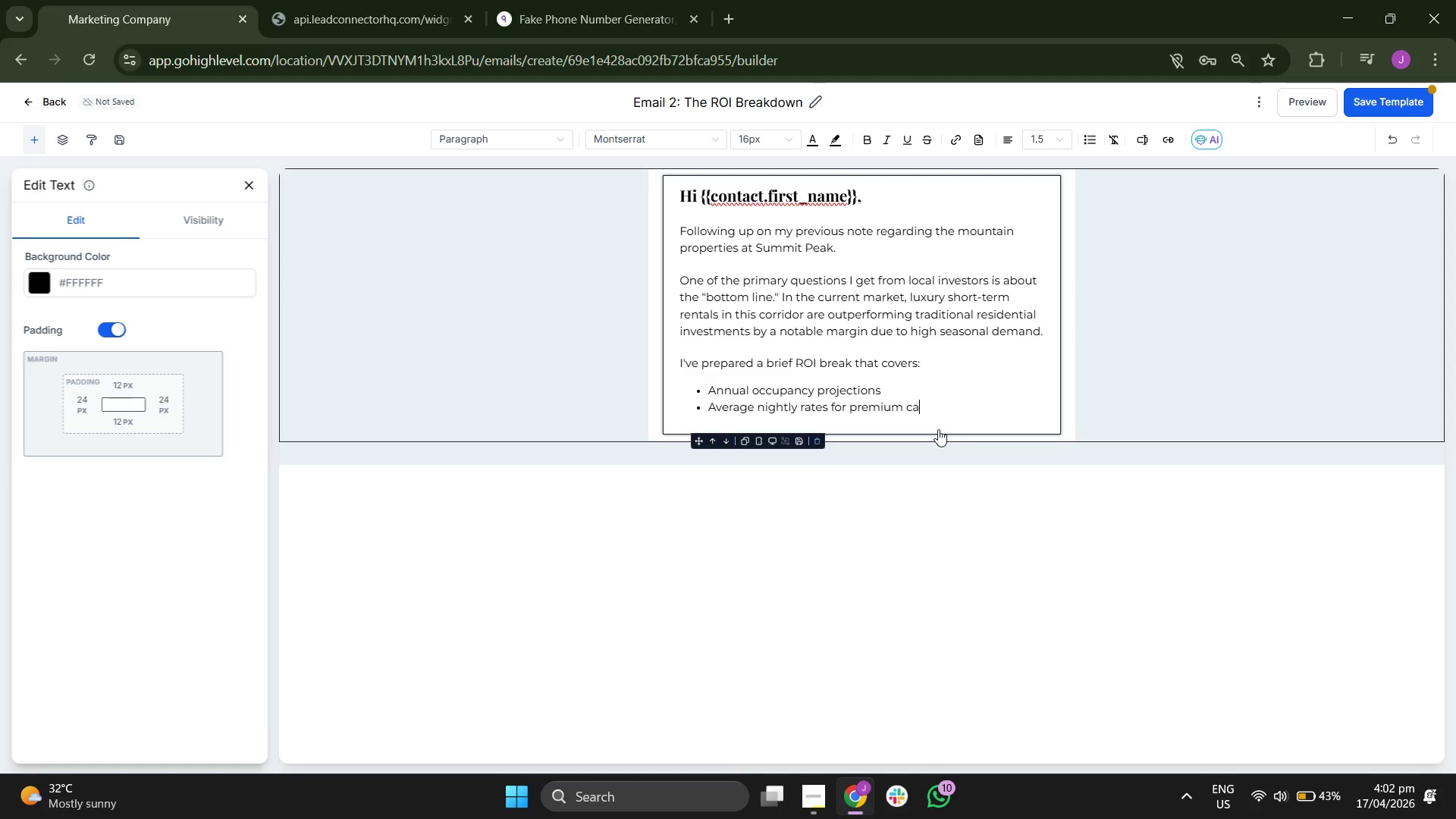 
type(bins)
 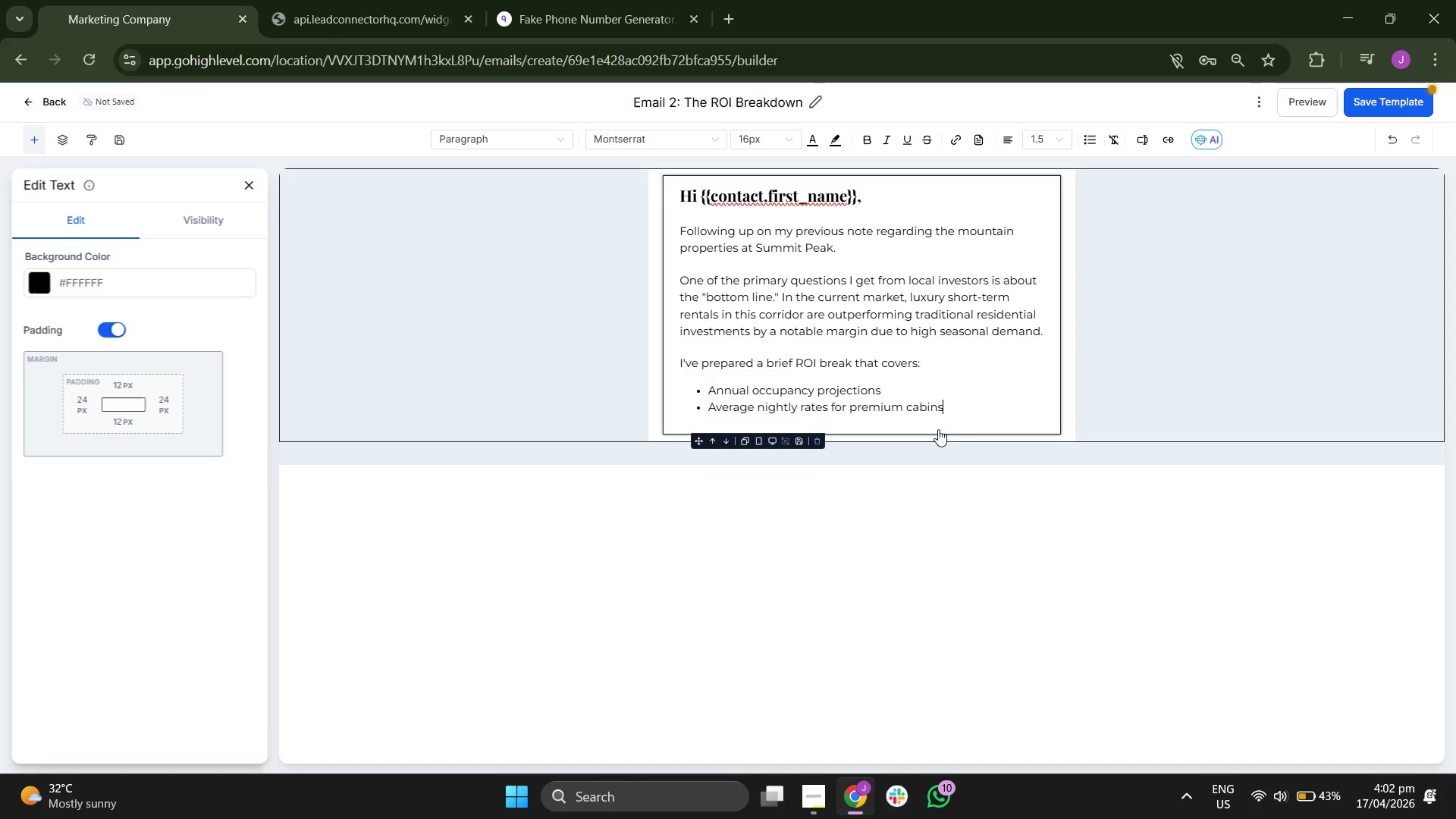 
key(Enter)
 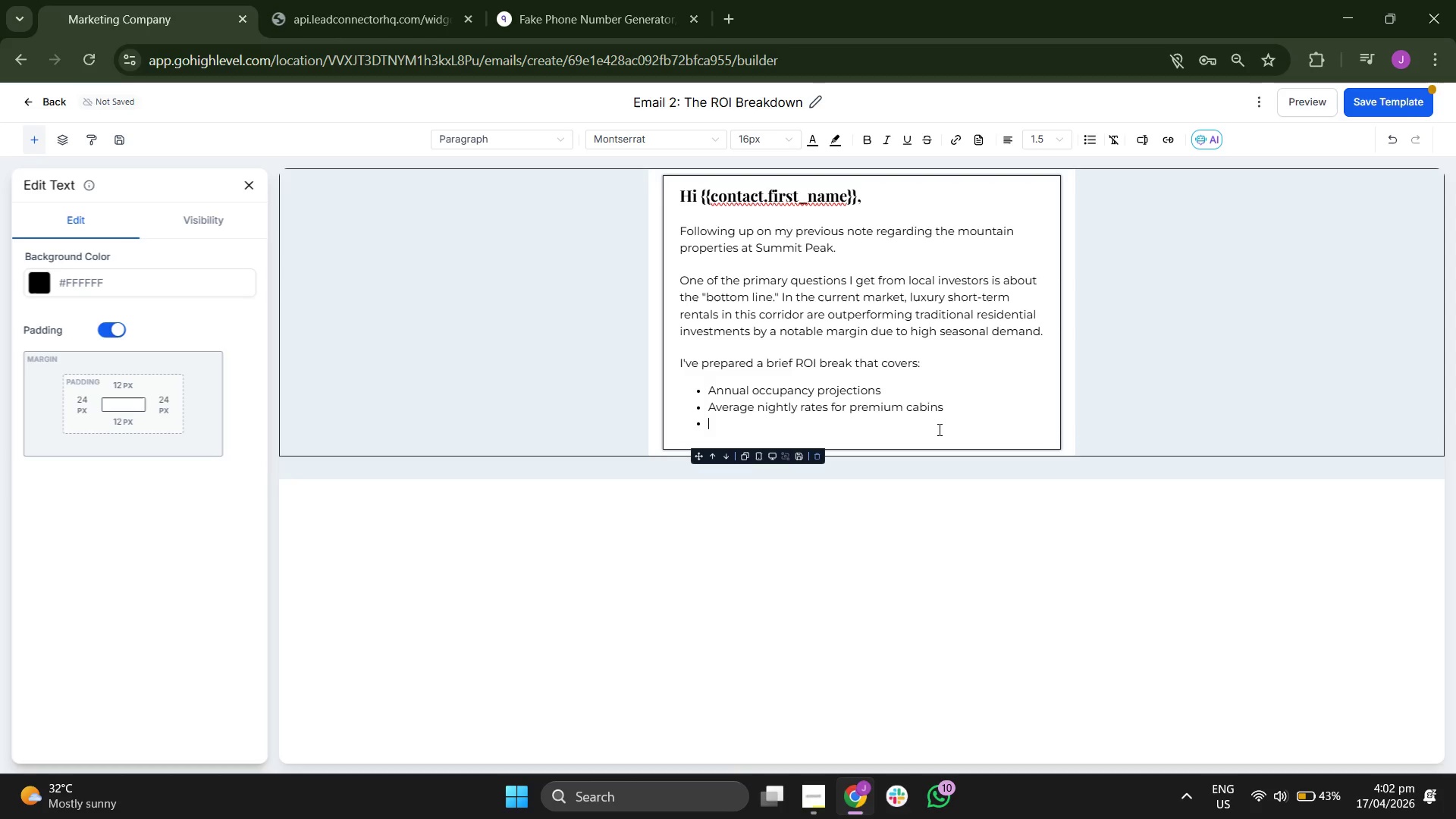 
type(Turn-key management c)
 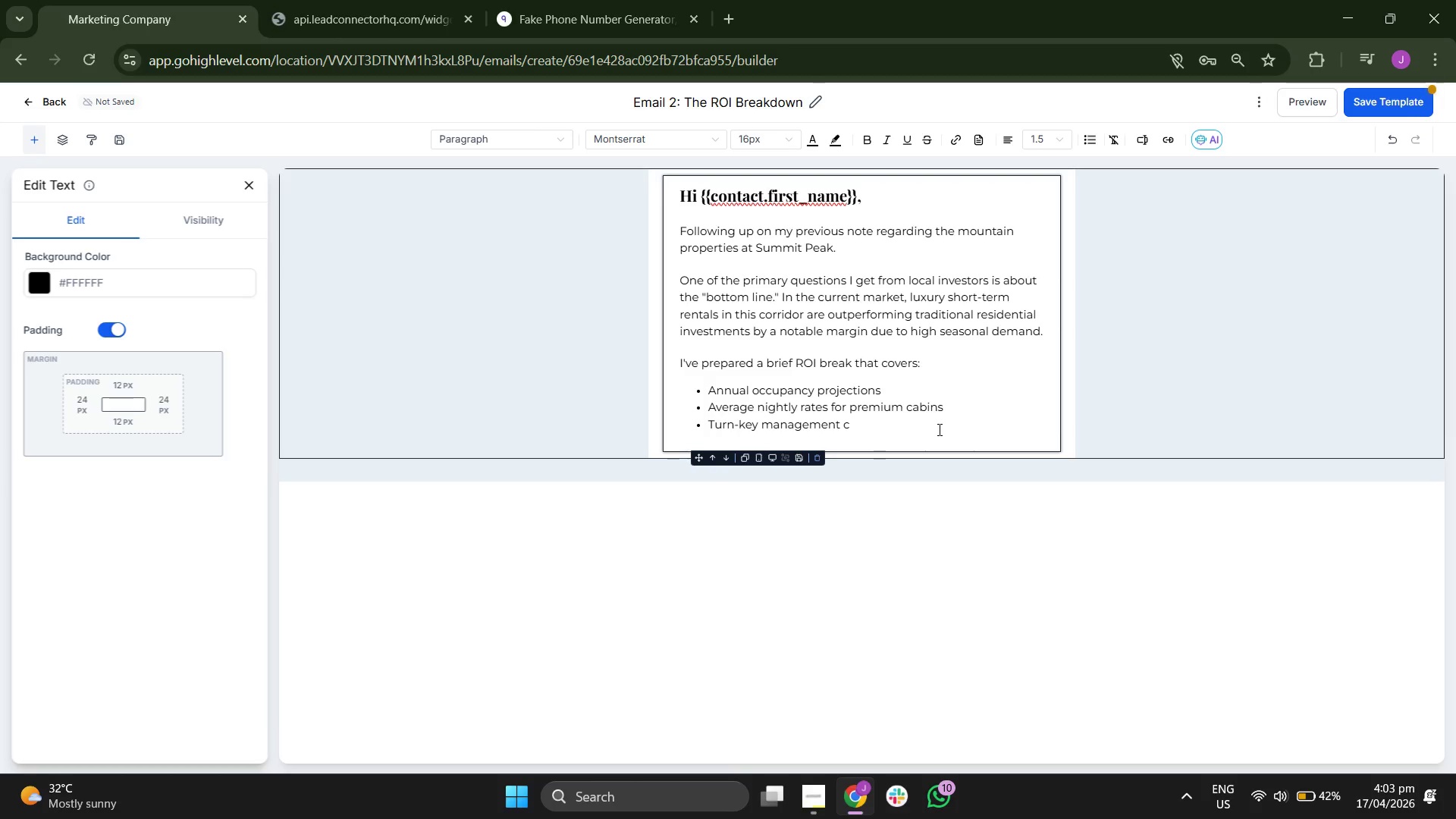 
type(osts.)
 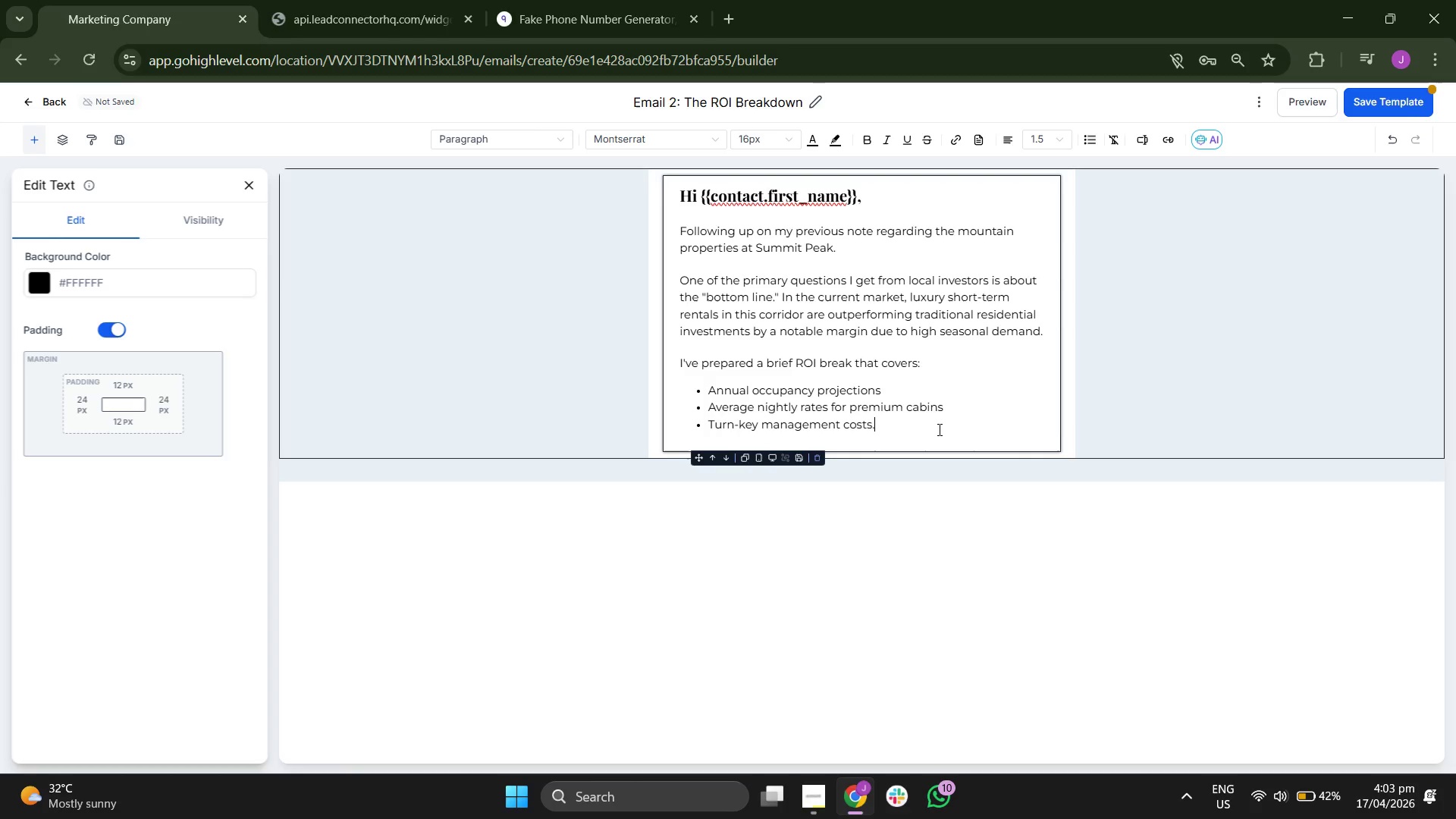 
key(Enter)
 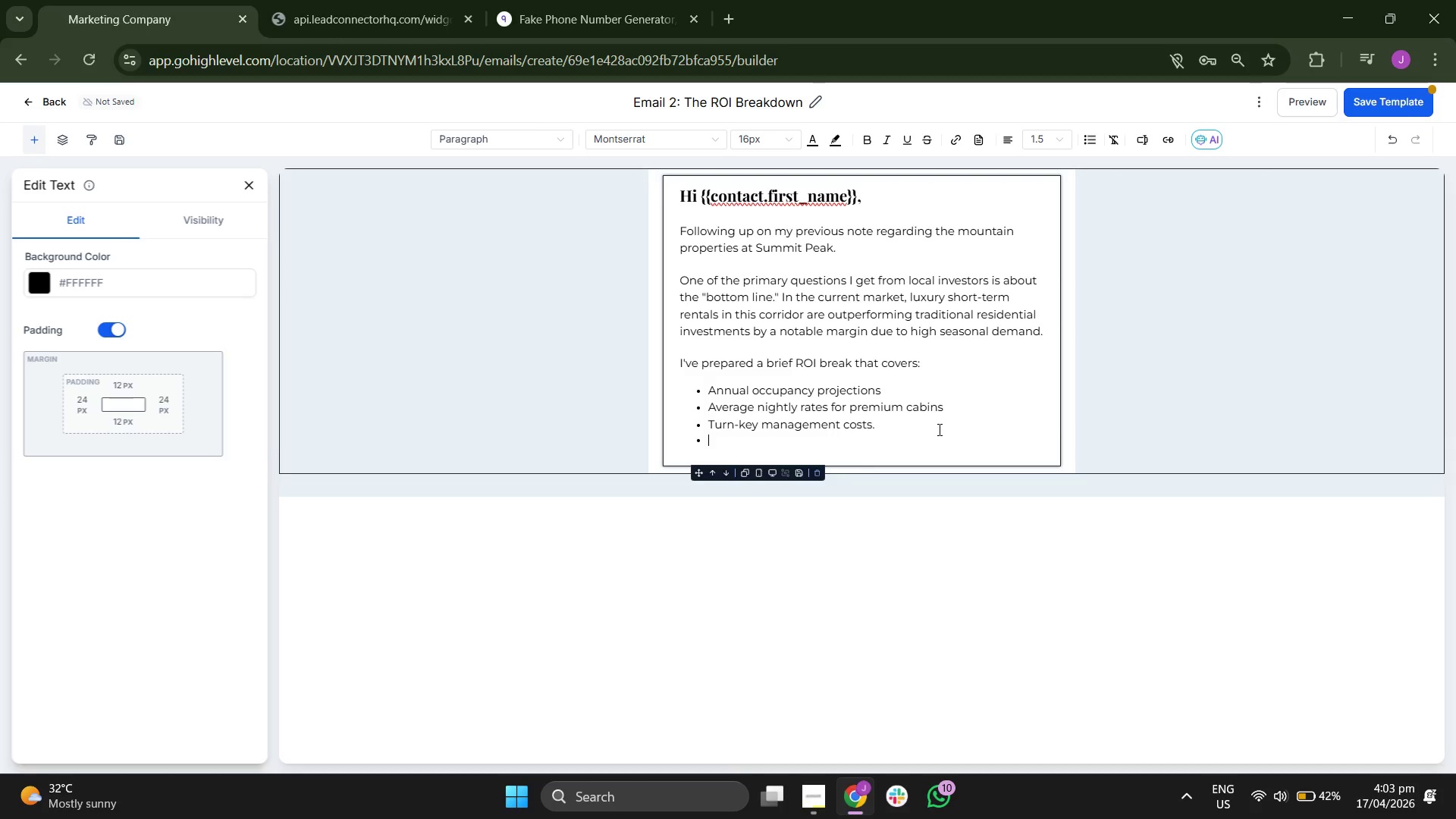 
key(Enter)
 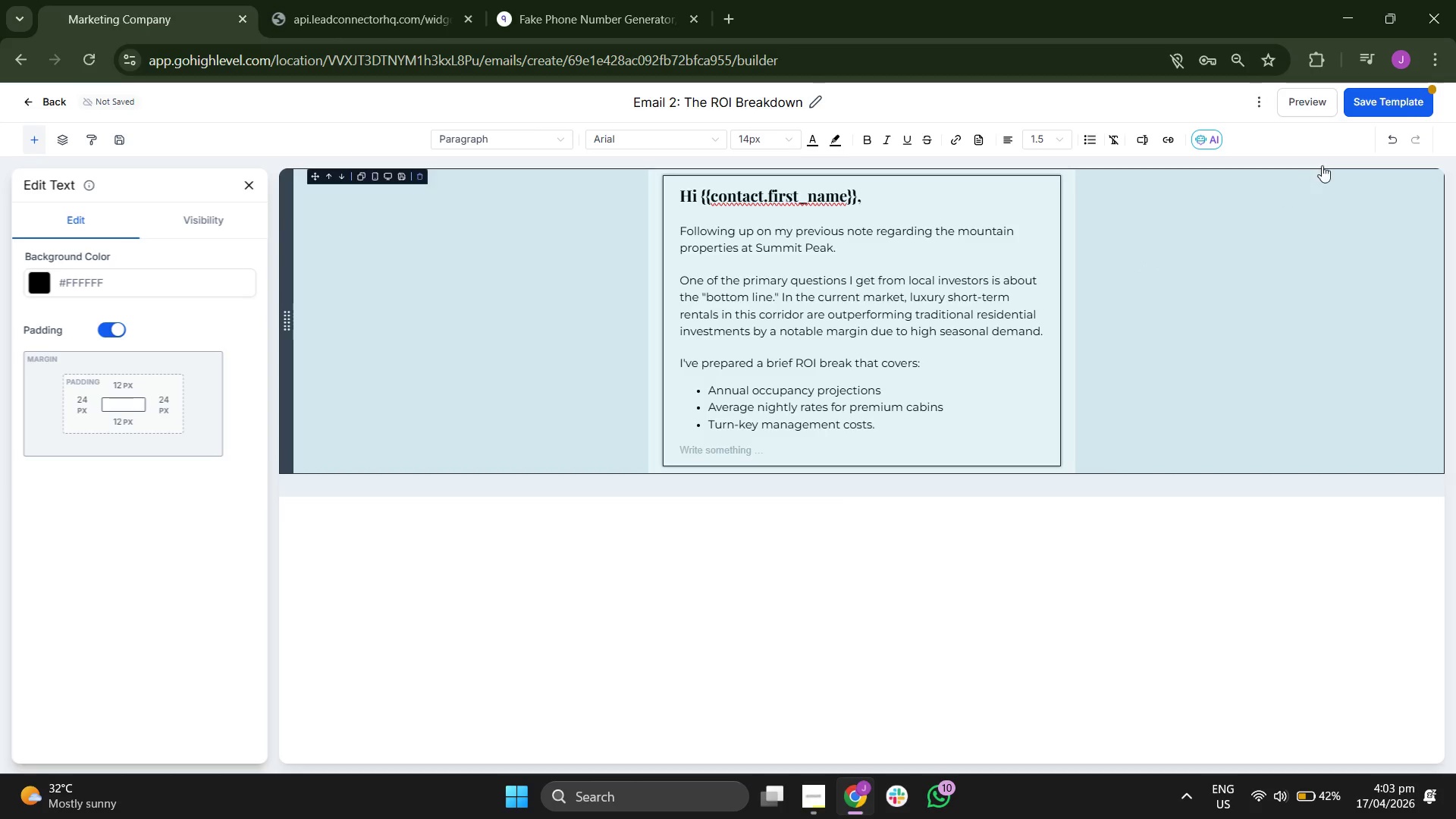 
left_click([1402, 102])
 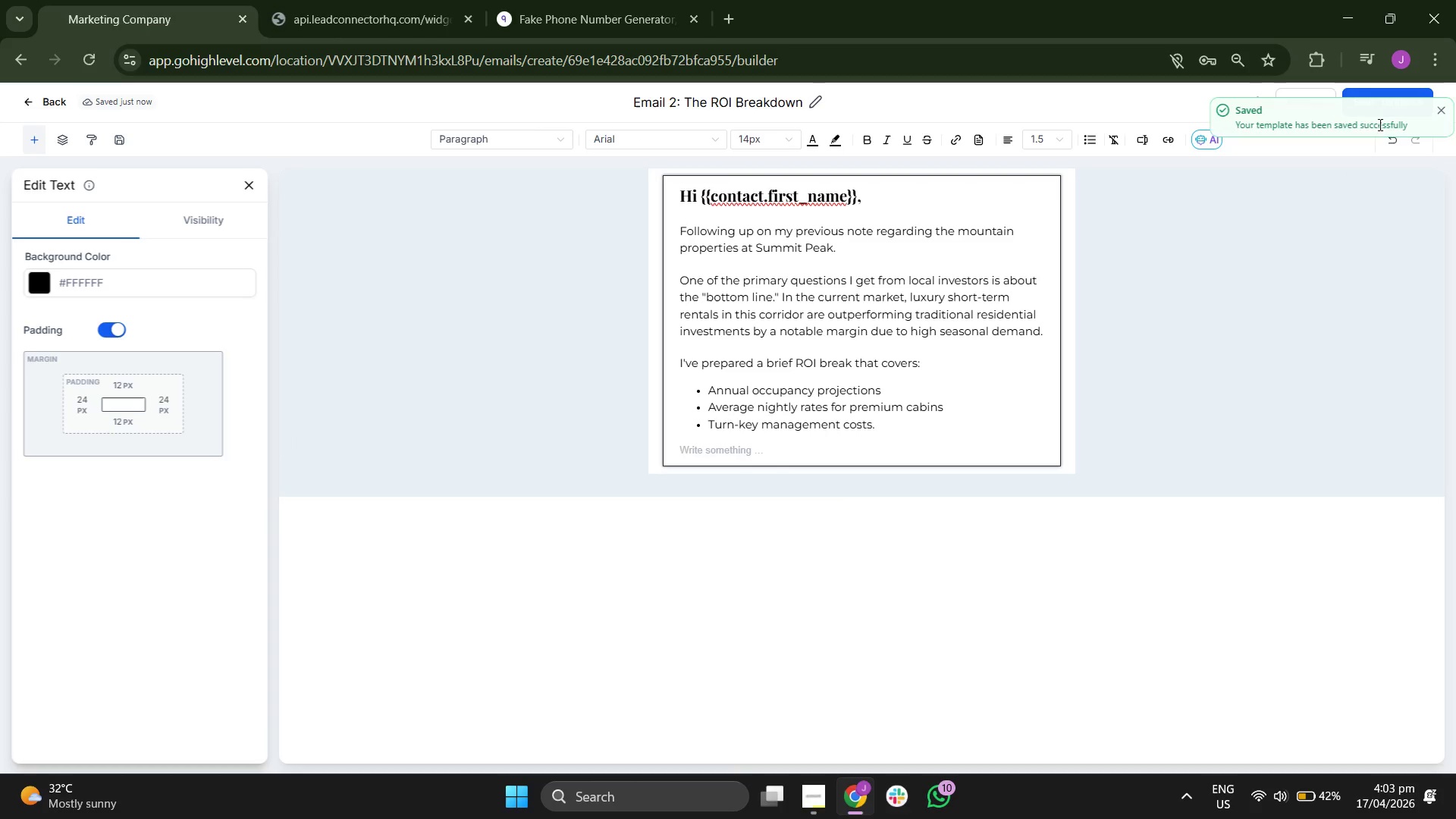 
left_click([1438, 105])
 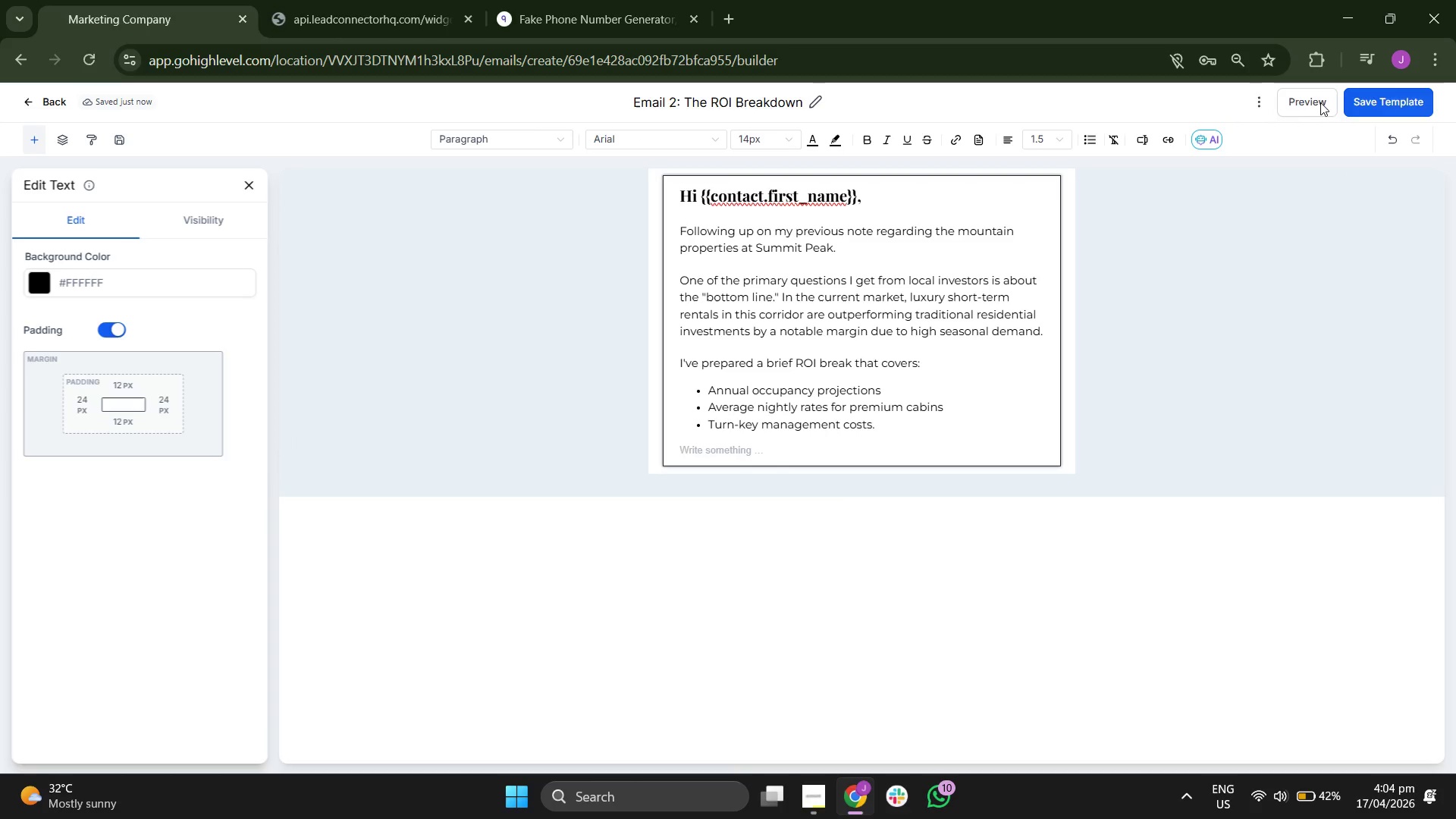 
left_click([1294, 96])
 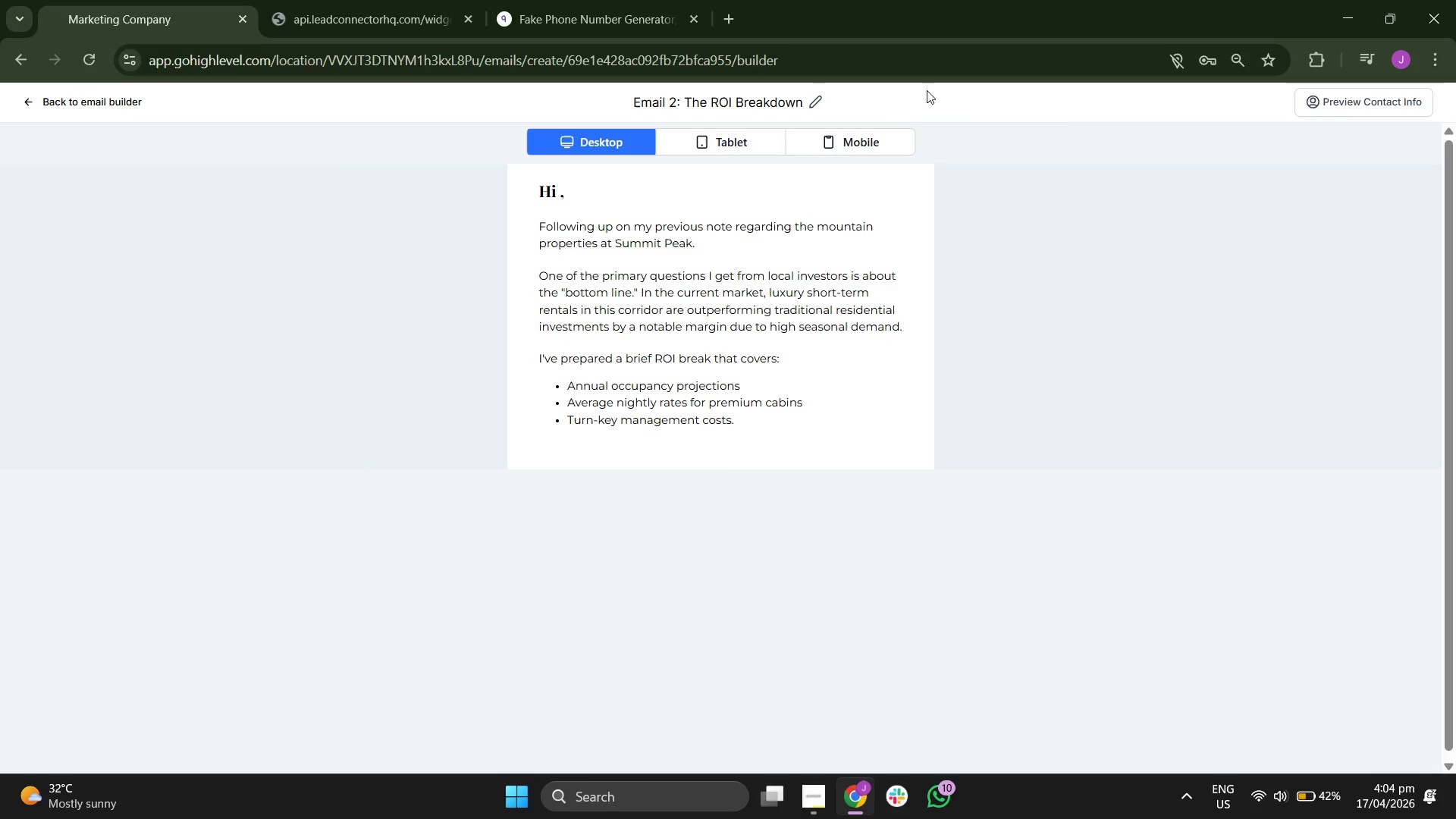 
left_click([851, 143])
 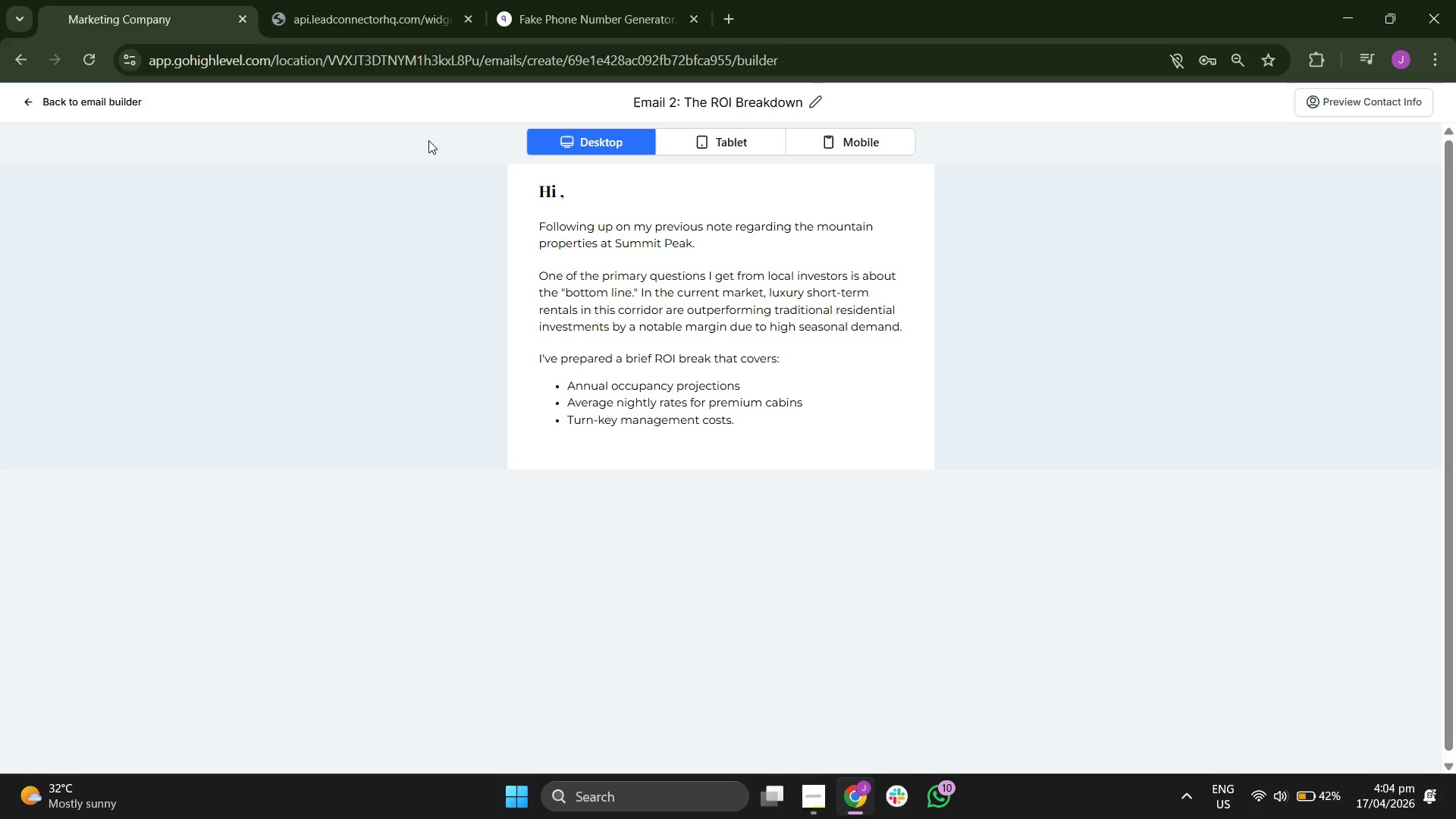 
left_click([81, 104])
 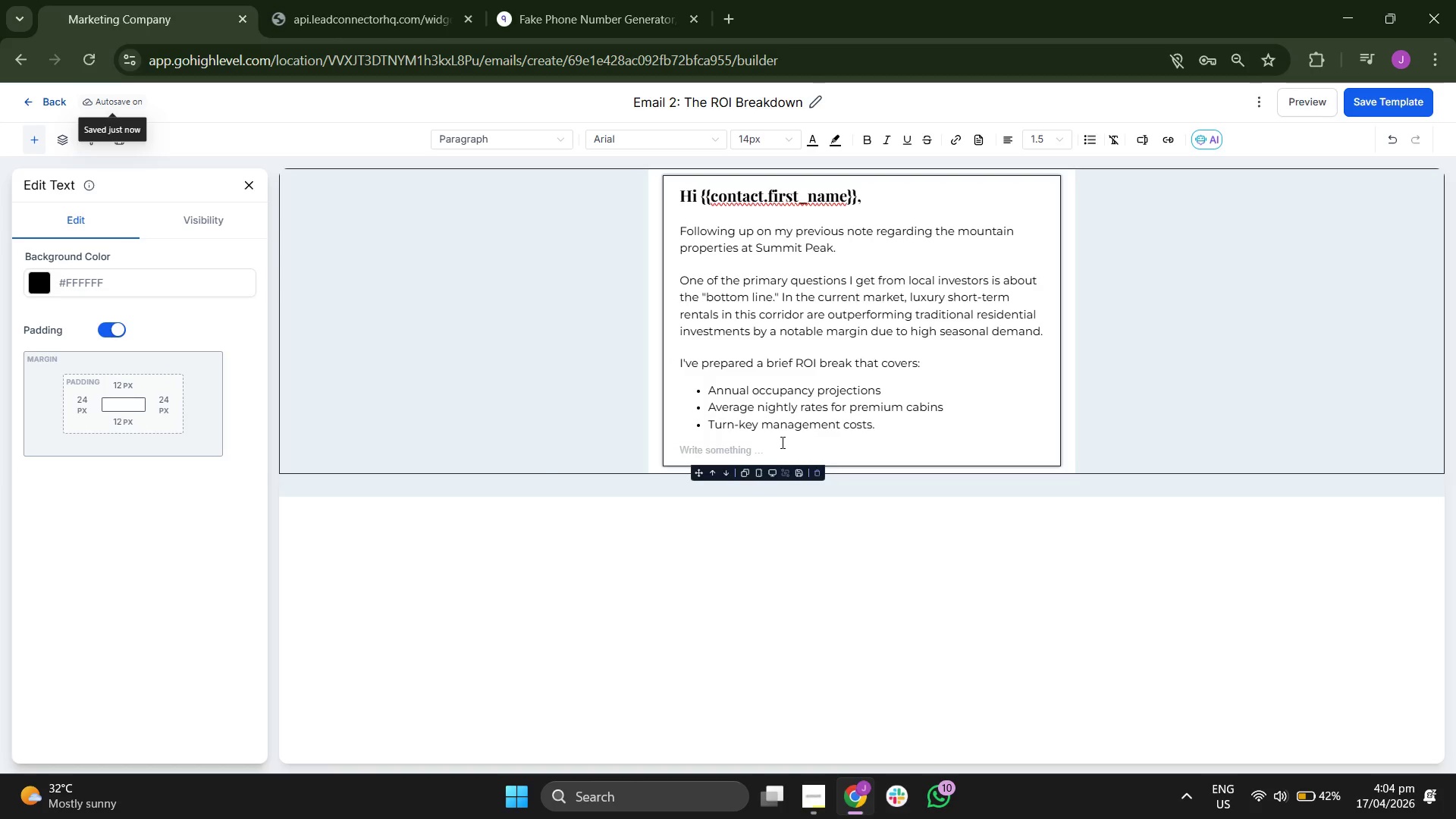 
left_click([787, 446])
 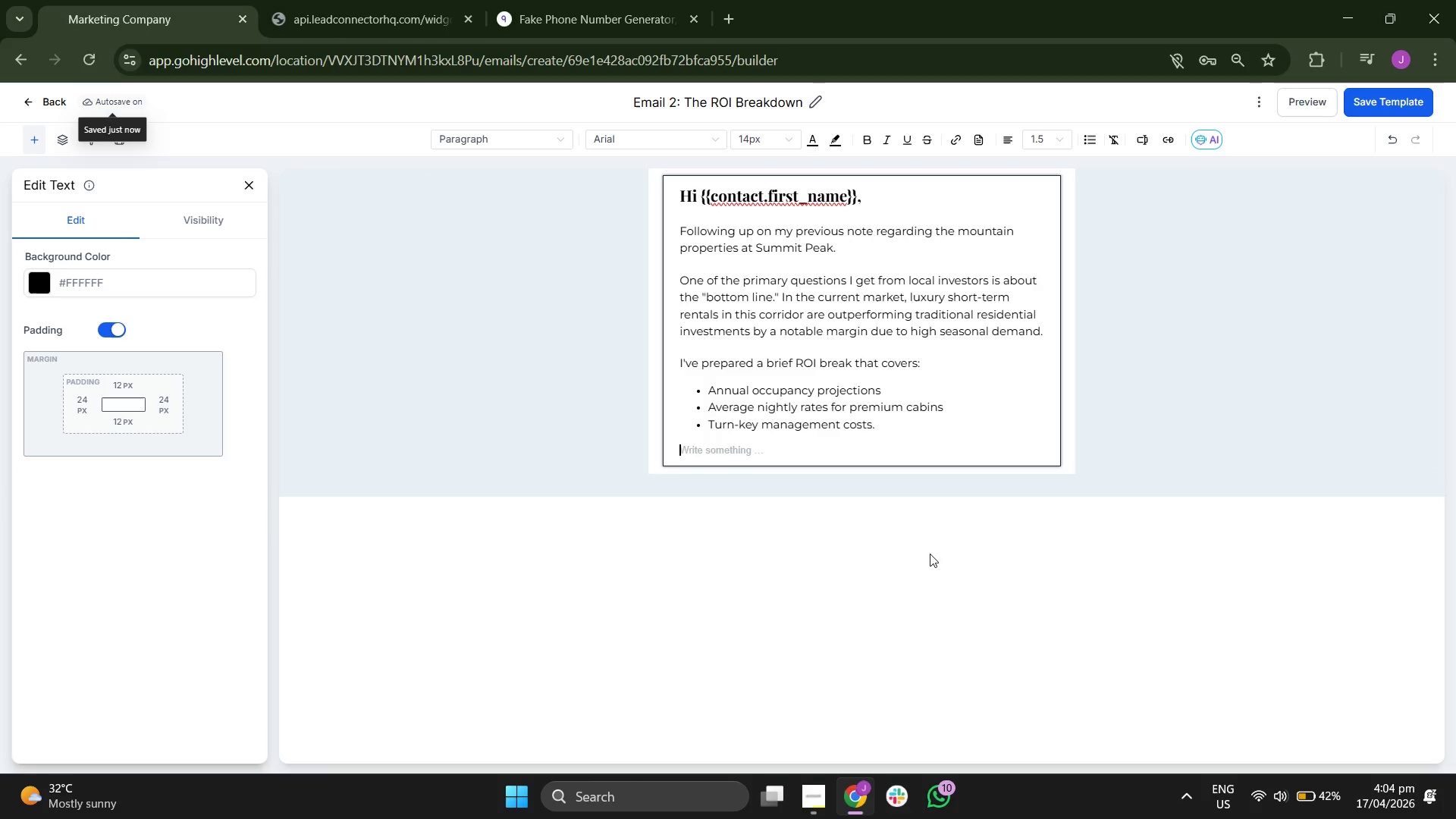 
key(H)
 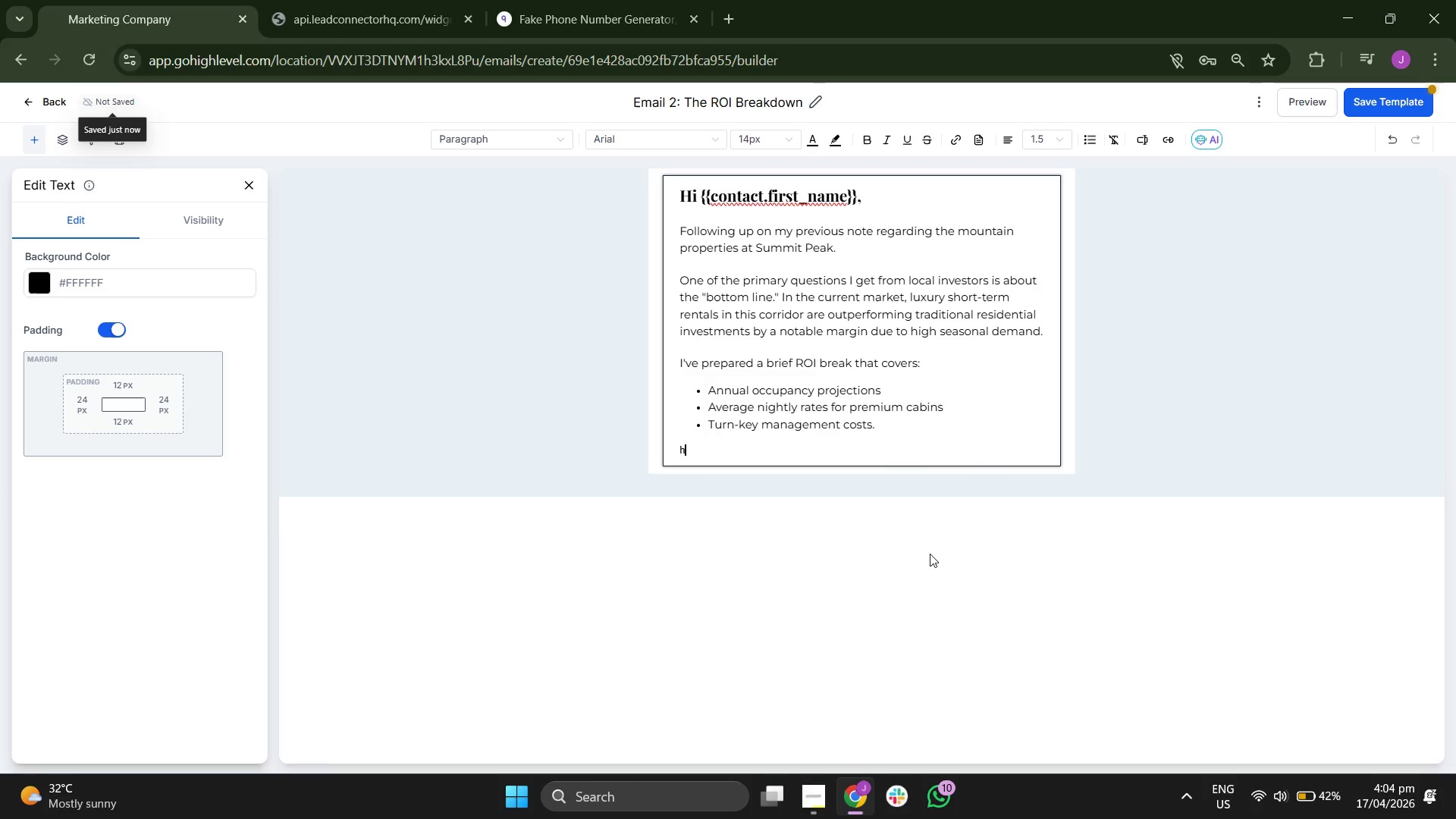 
key(Backspace)
 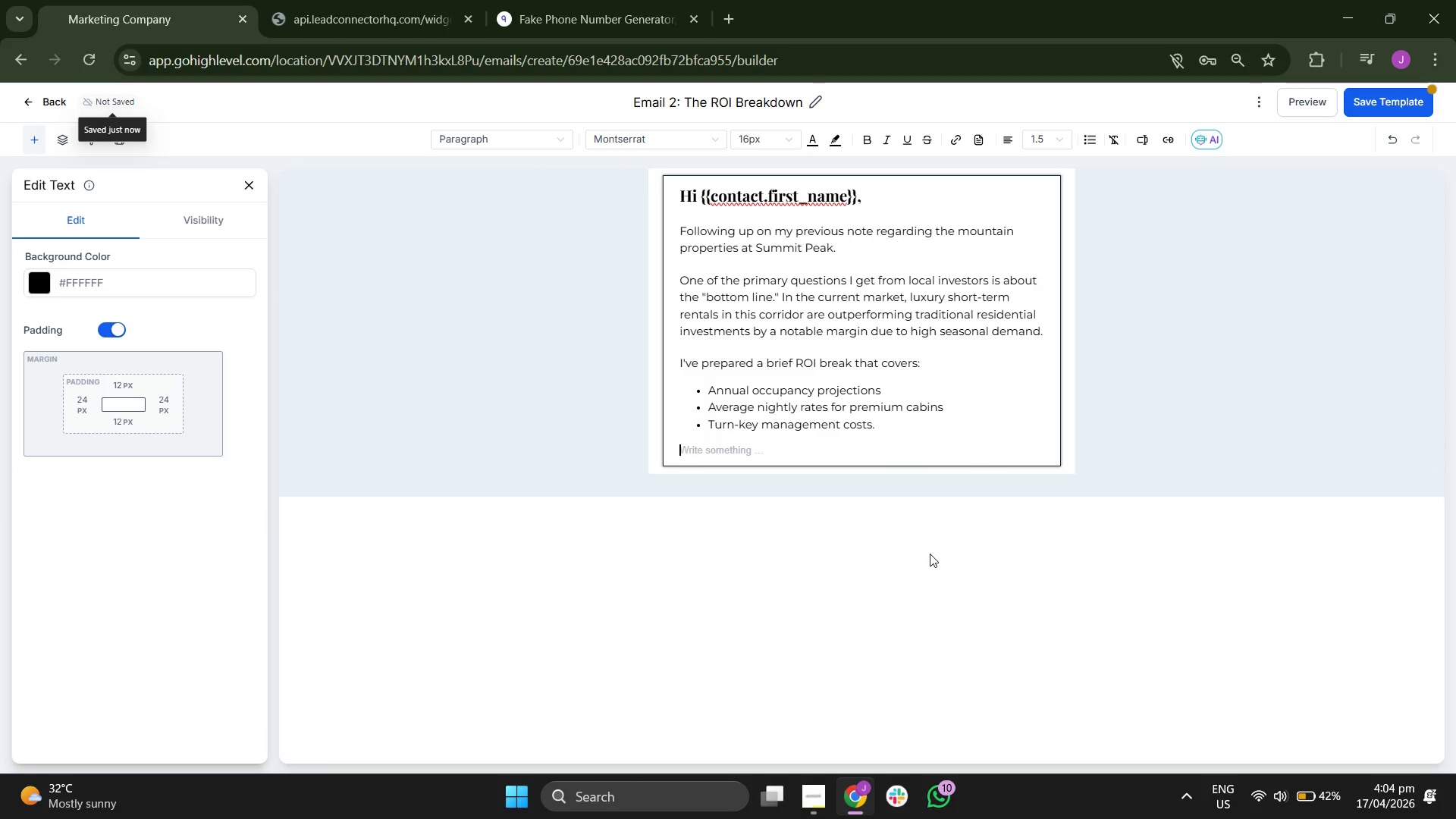 
key(CapsLock)
 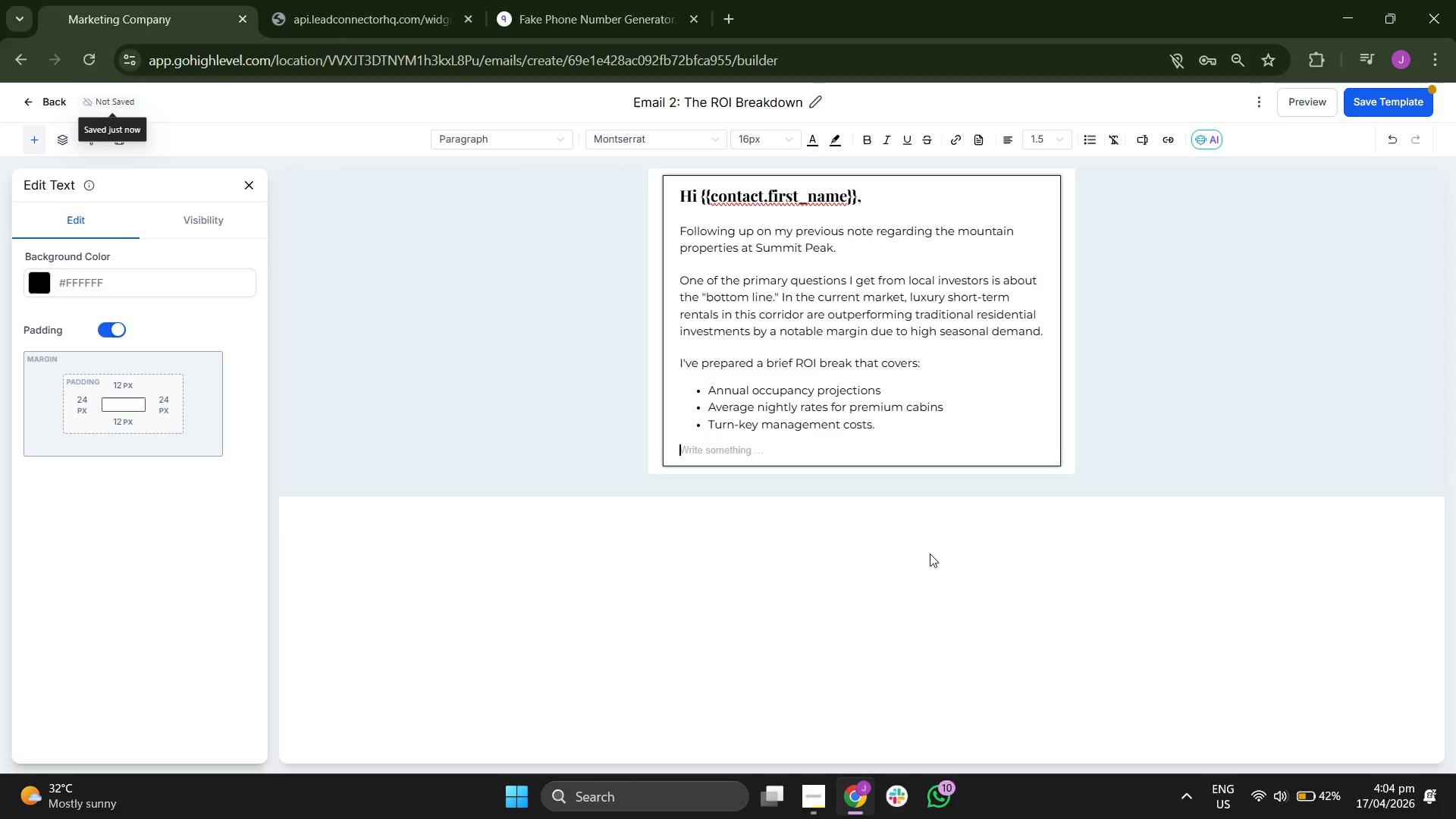 
key(A)
 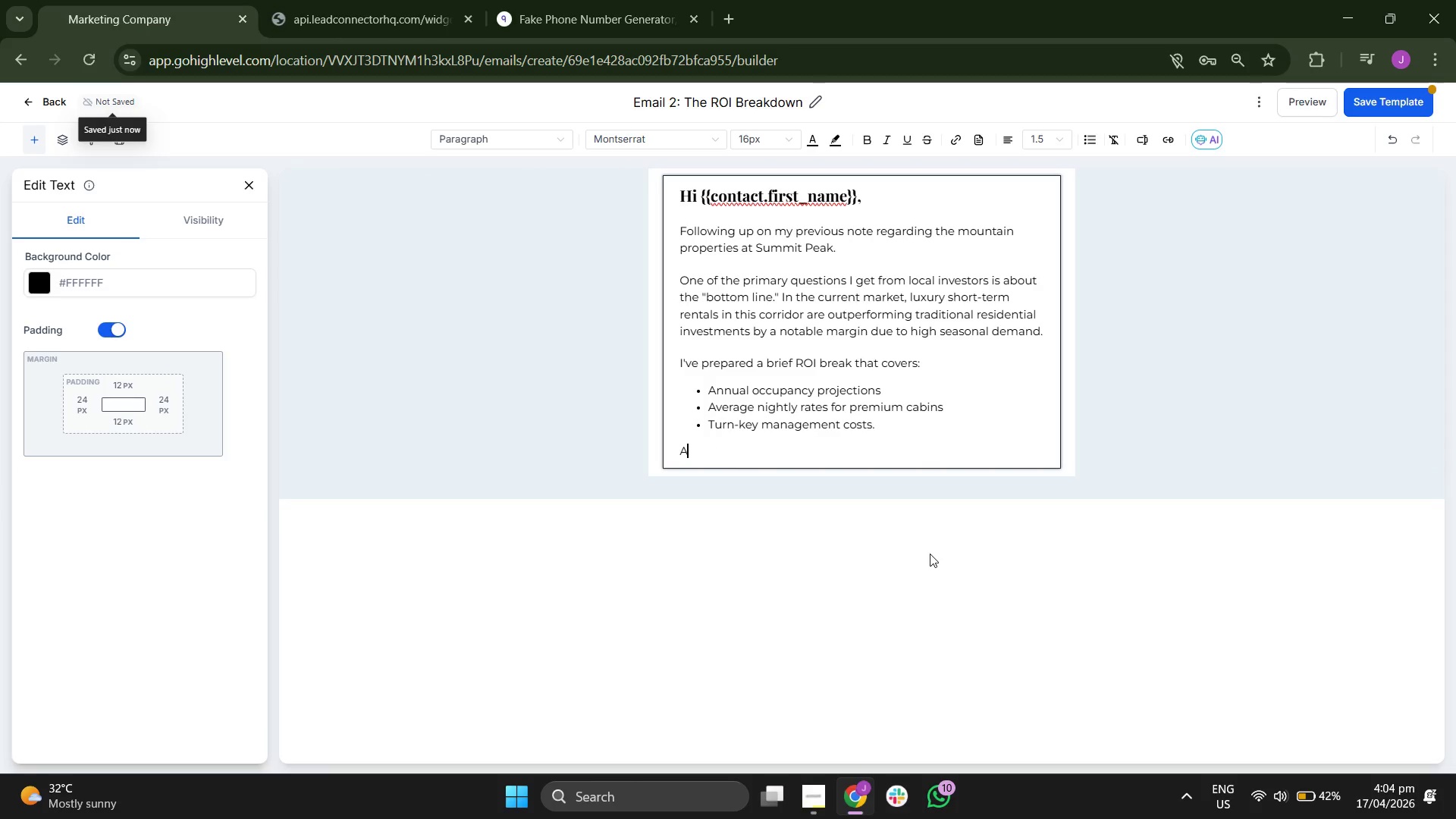 
key(CapsLock)
 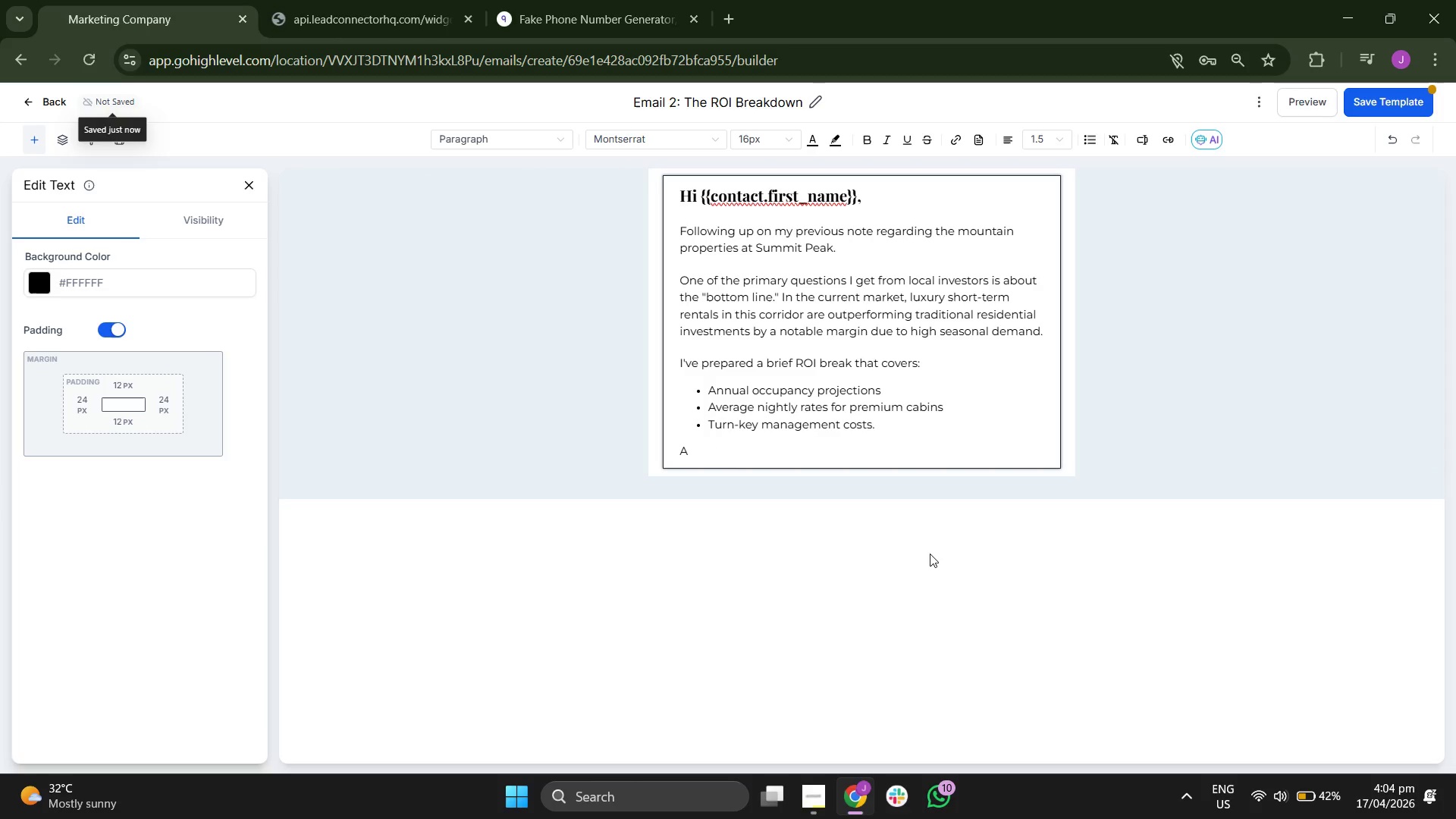 
type(re )
 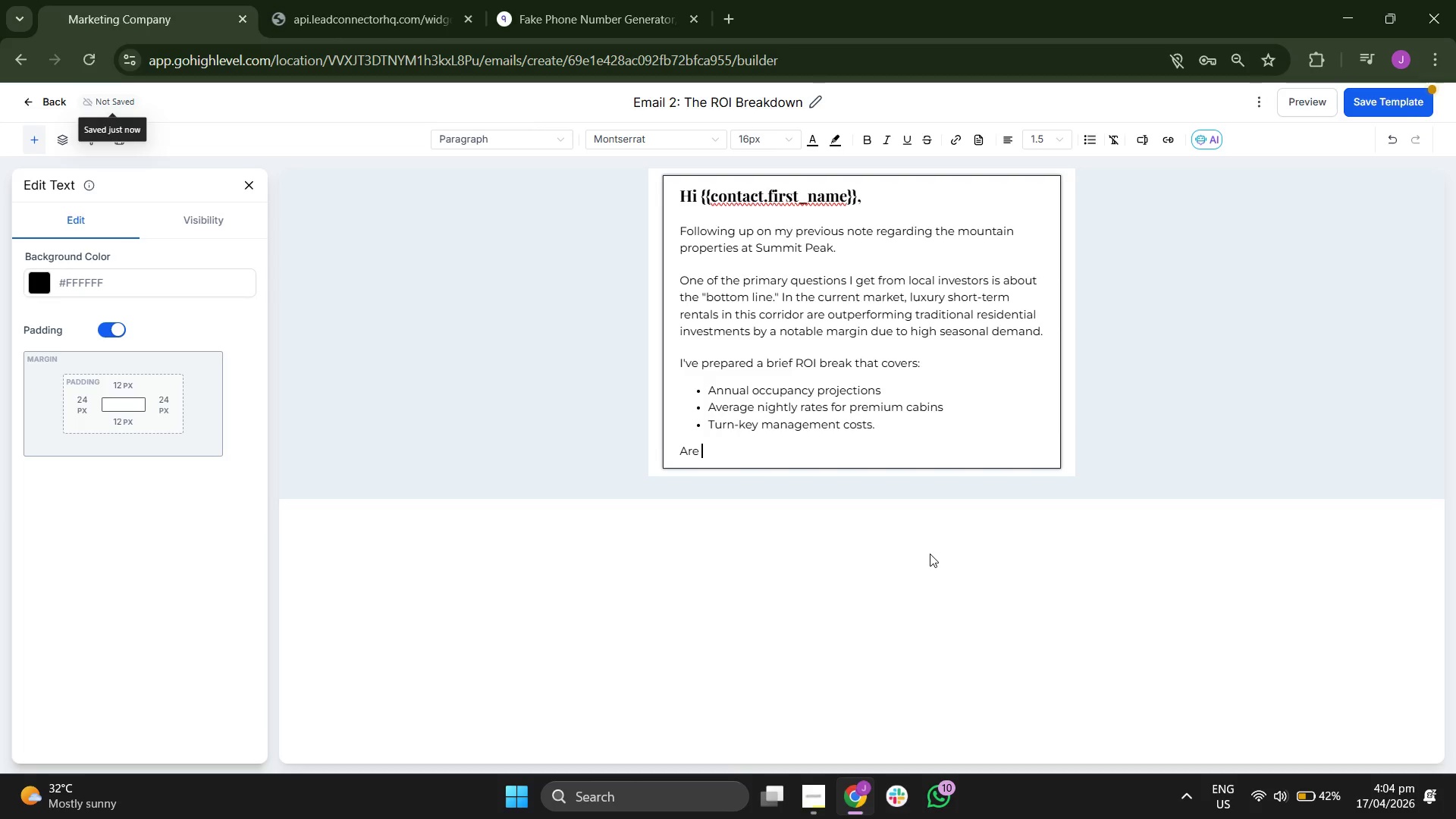 
key(Y)
 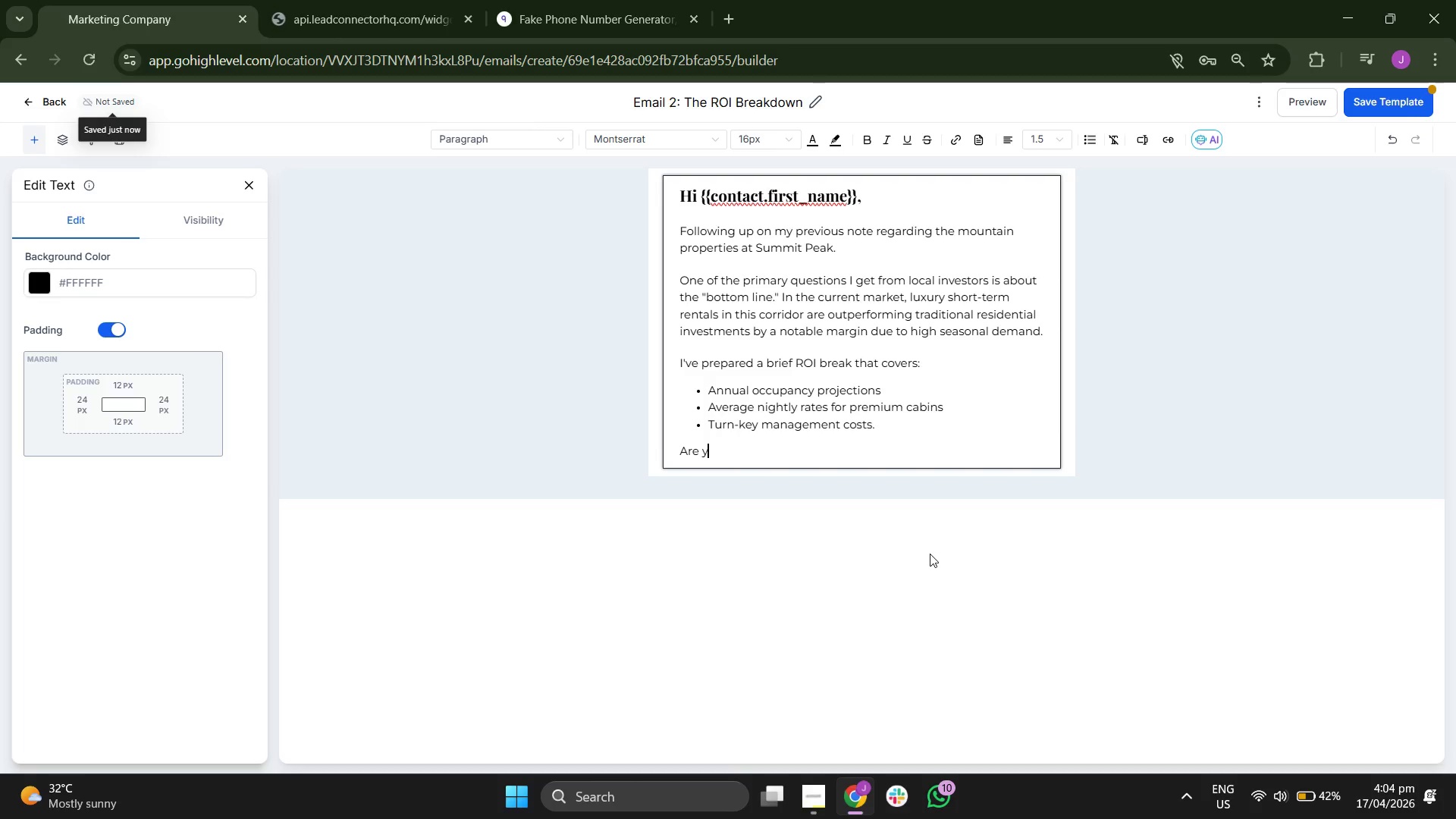 
type(ou)
 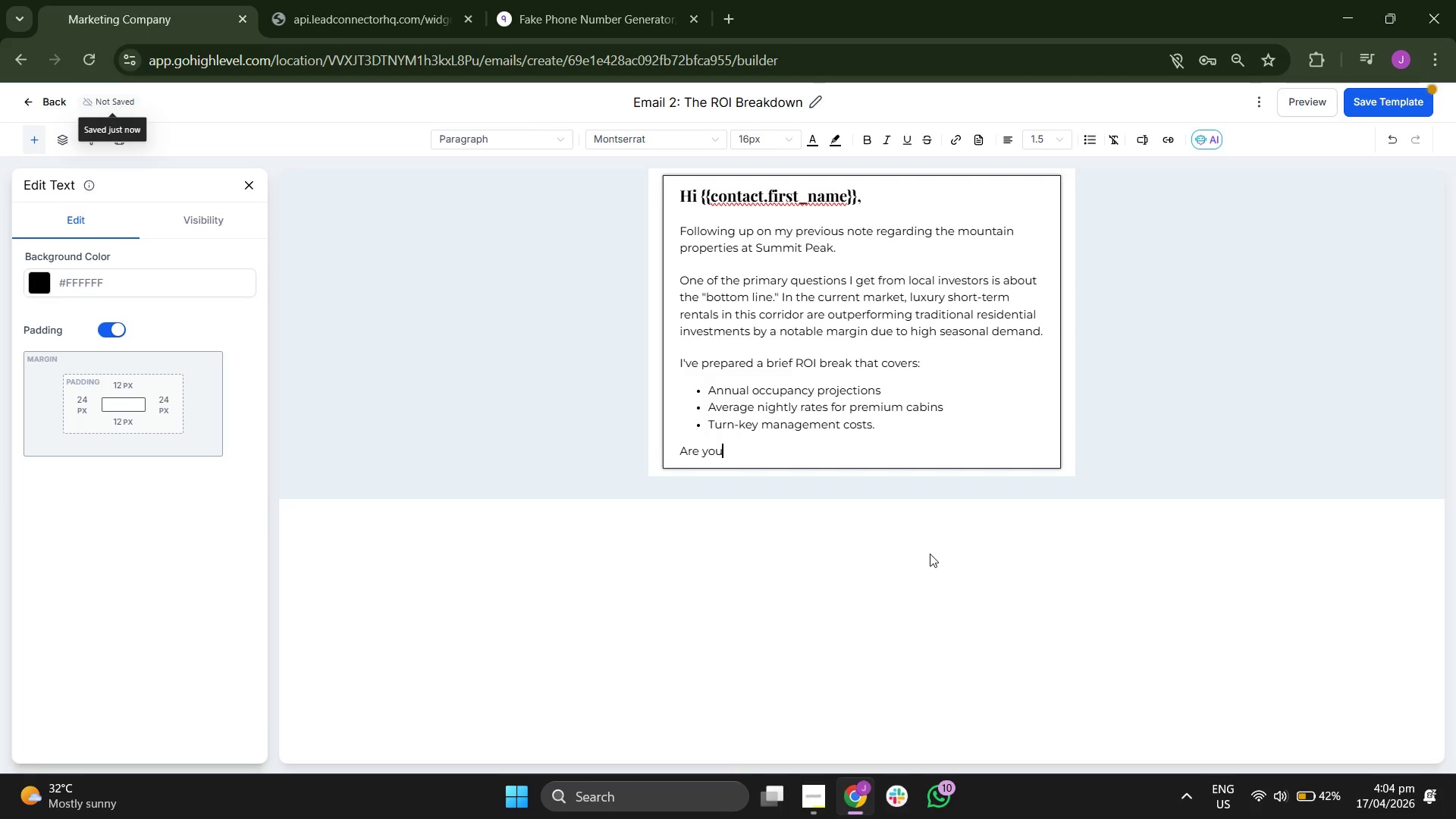 
key(Space)
 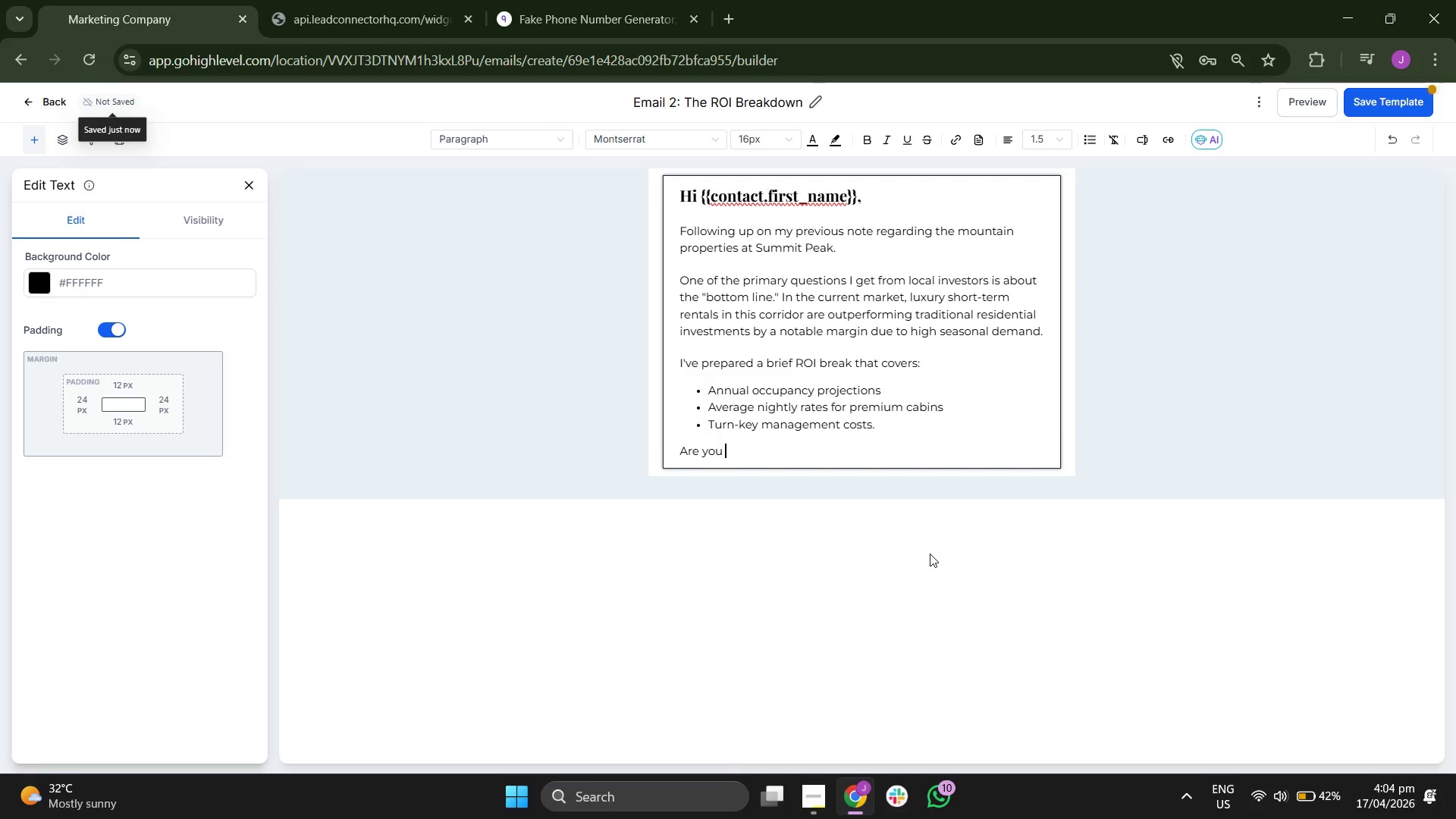 
type(available for a brief 5-mi)
 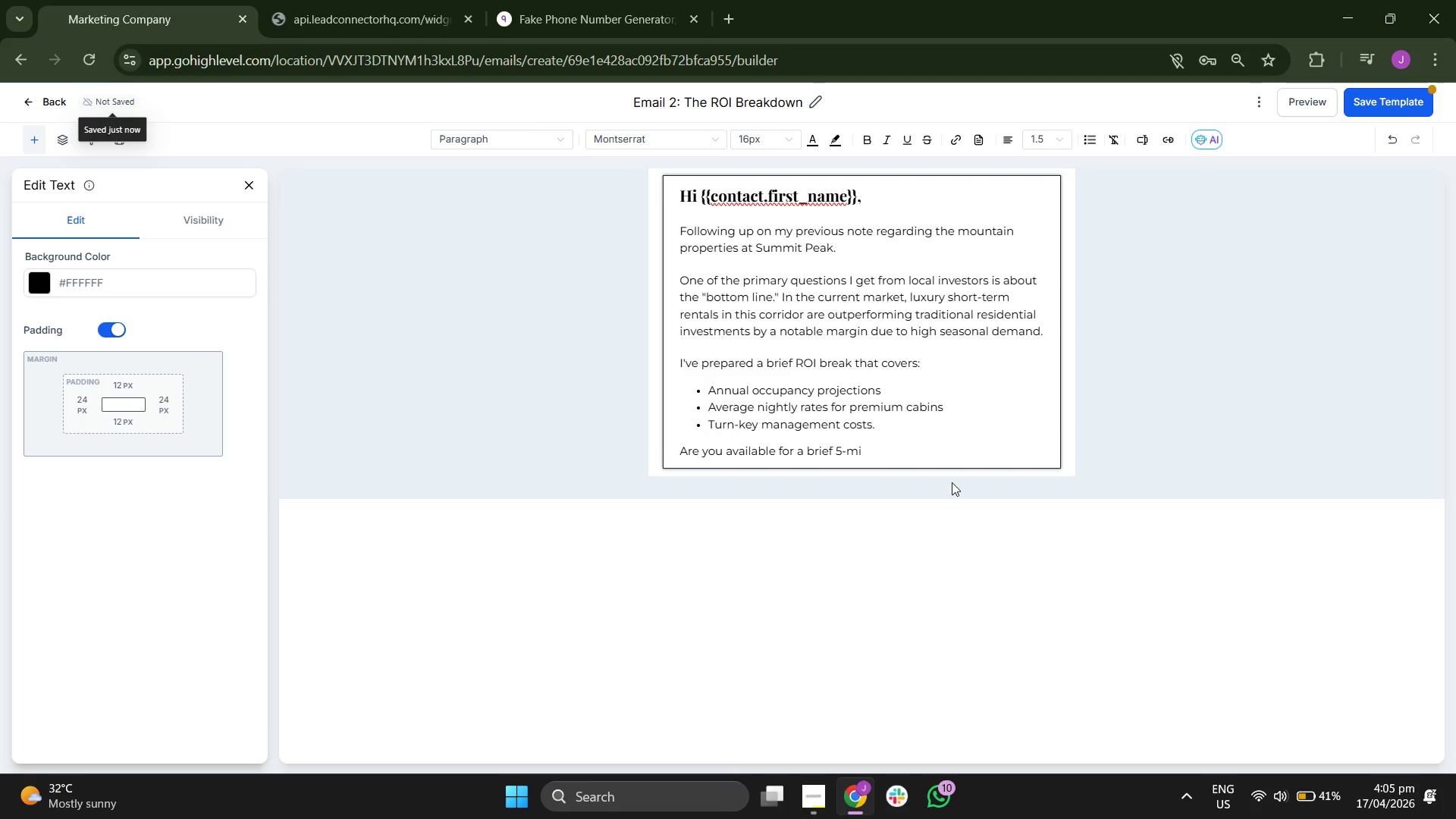 
type(nute )
 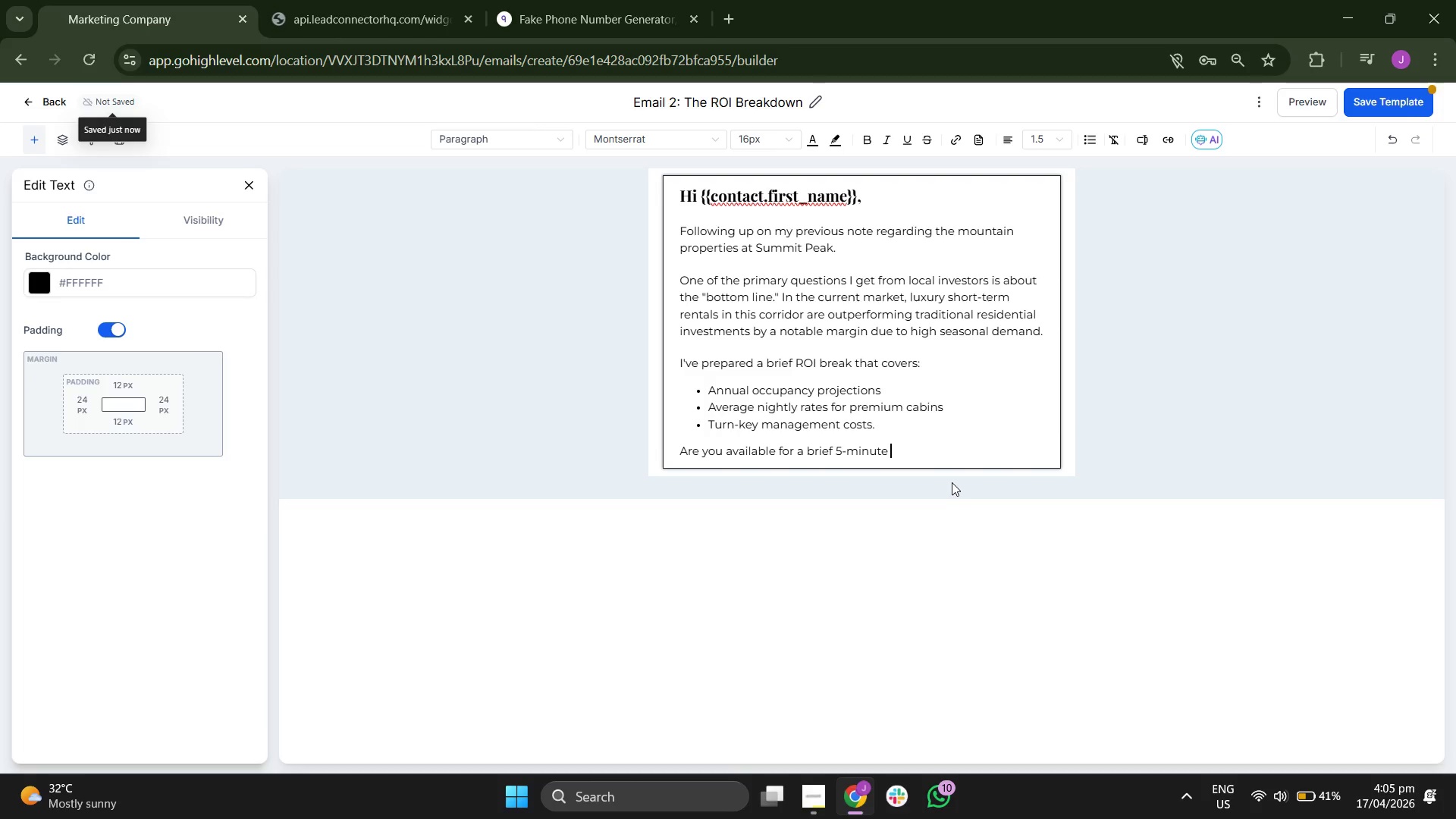 
type(car)
 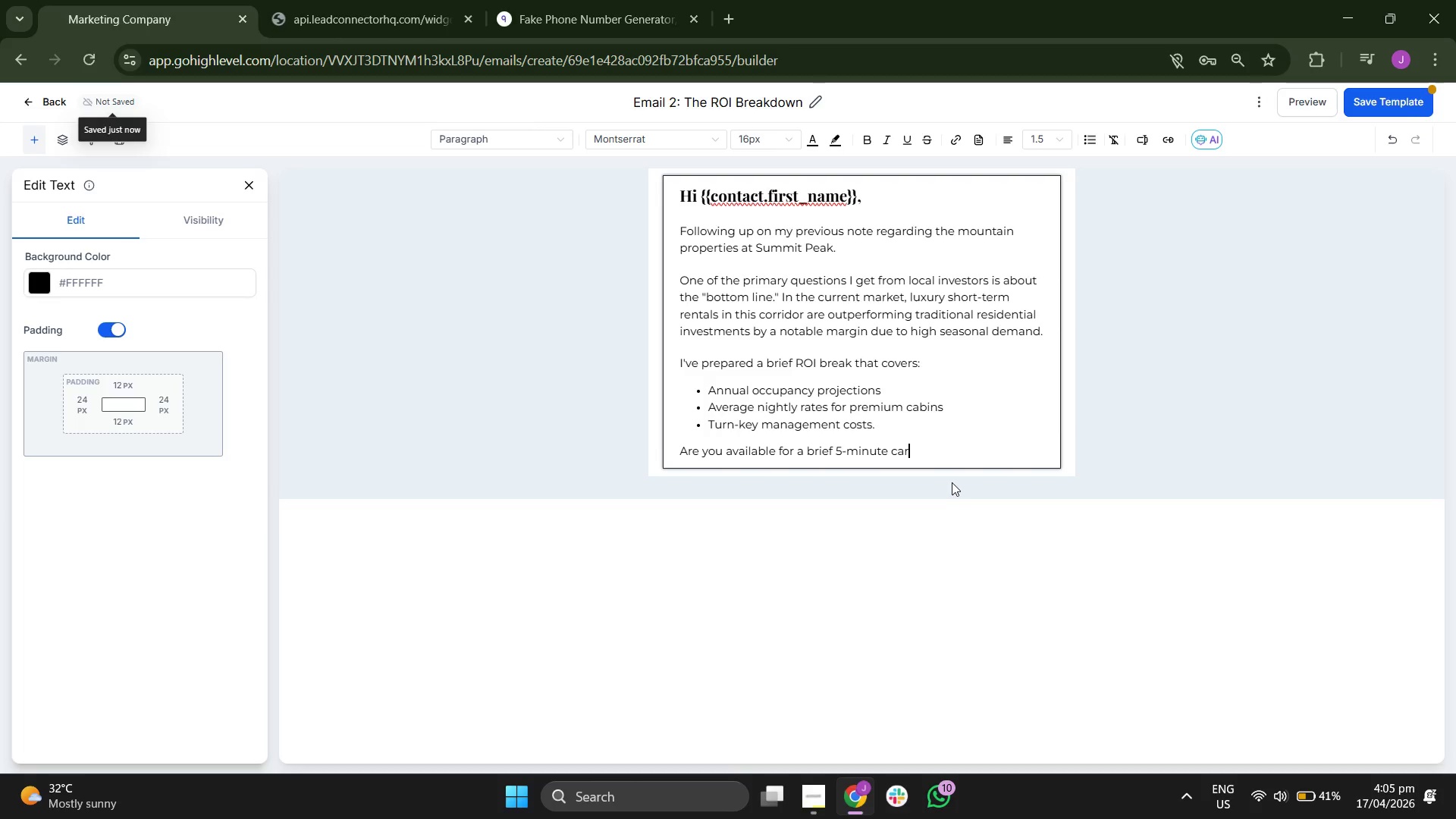 
key(T)
 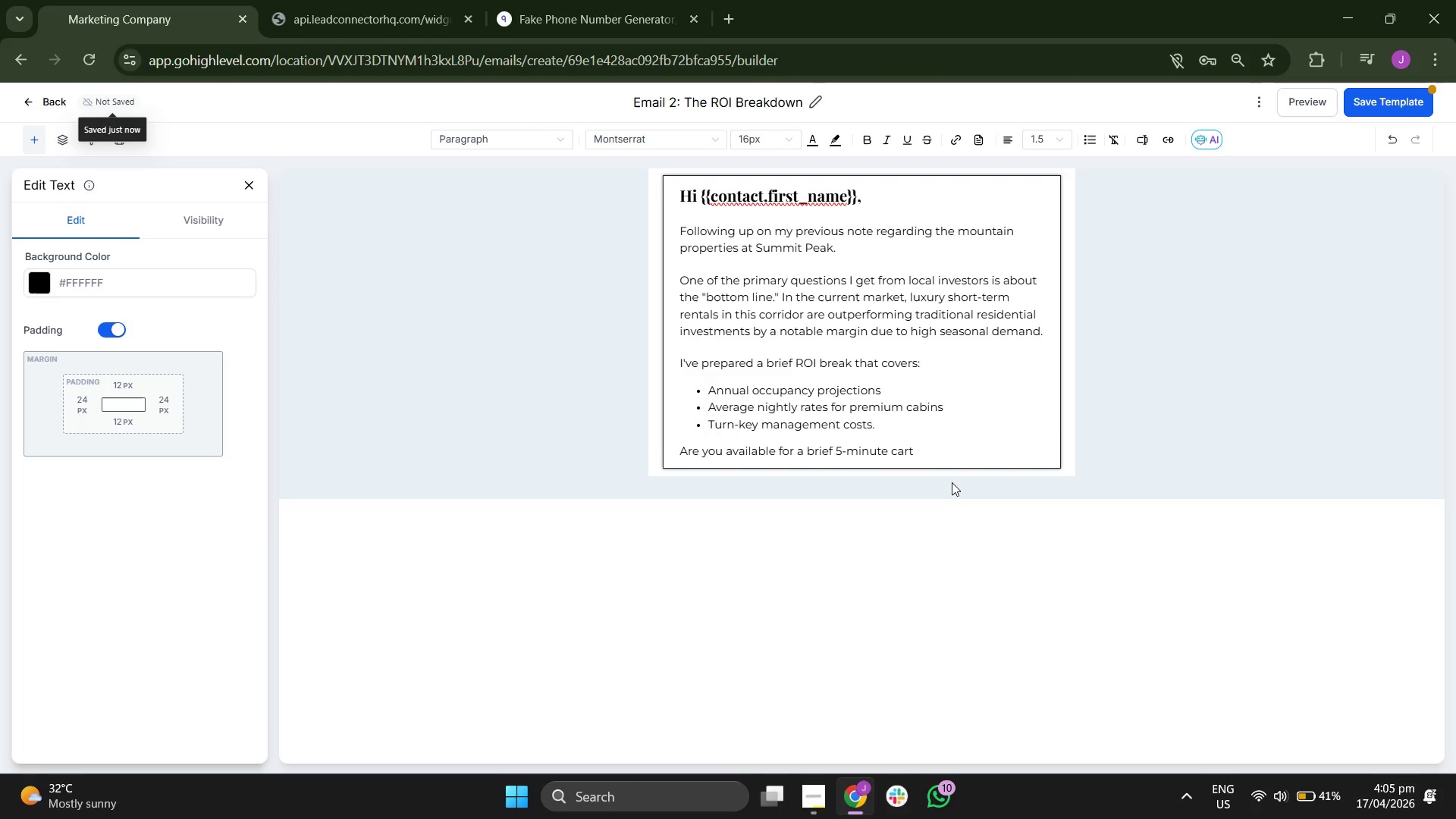 
key(Backspace)
 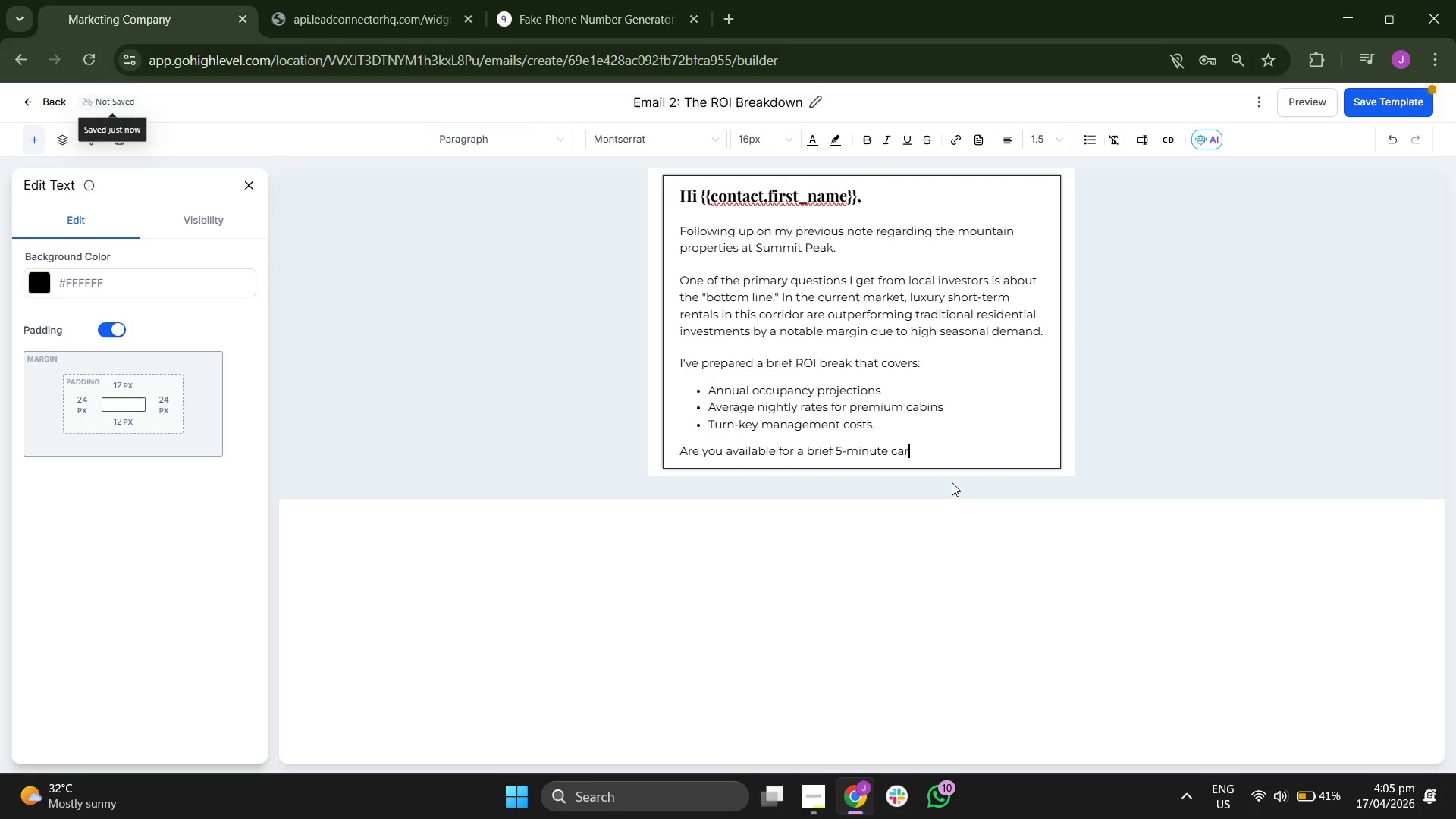 
key(Backspace)
 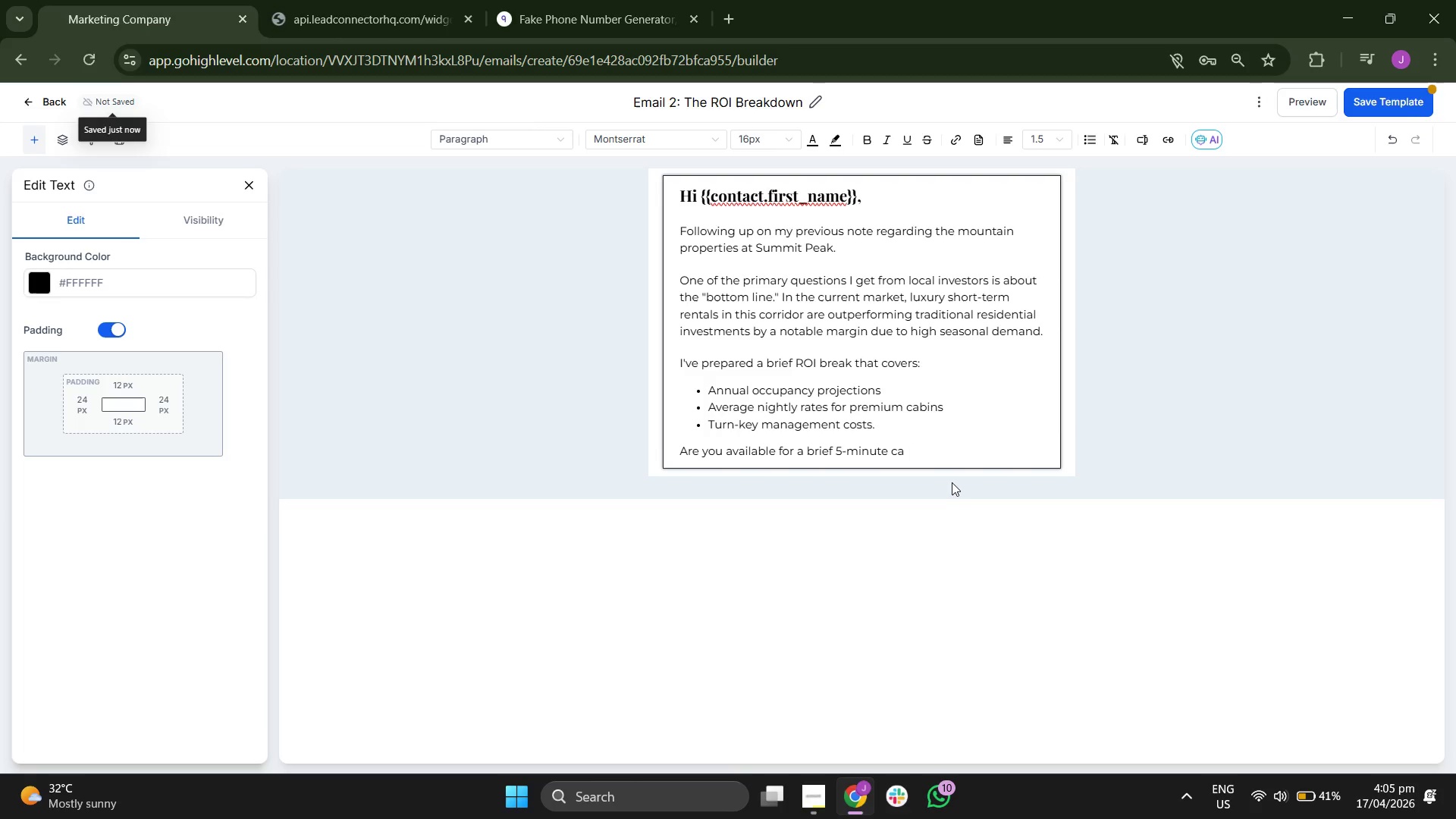 
key(Backspace)
 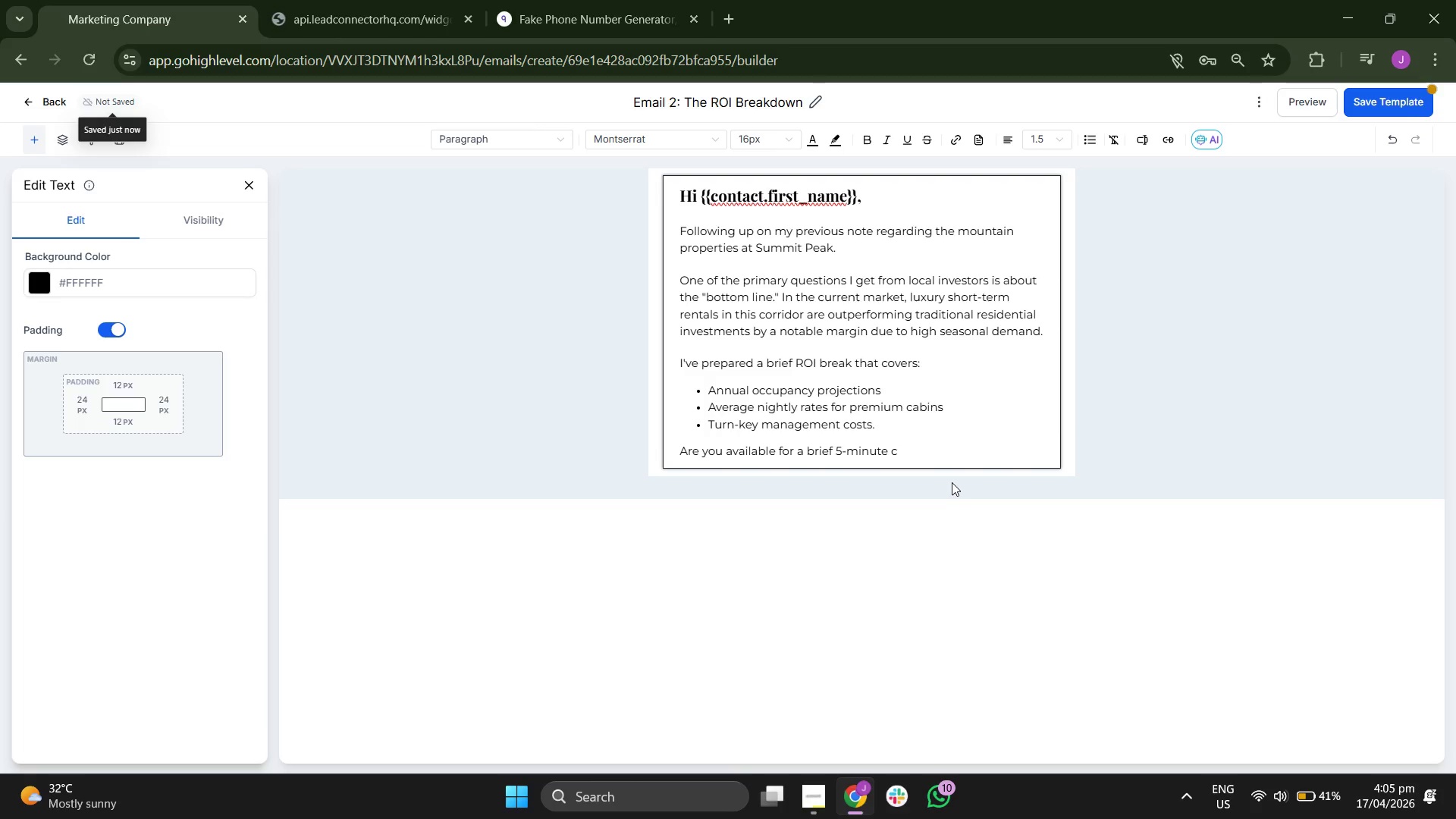 
key(H)
 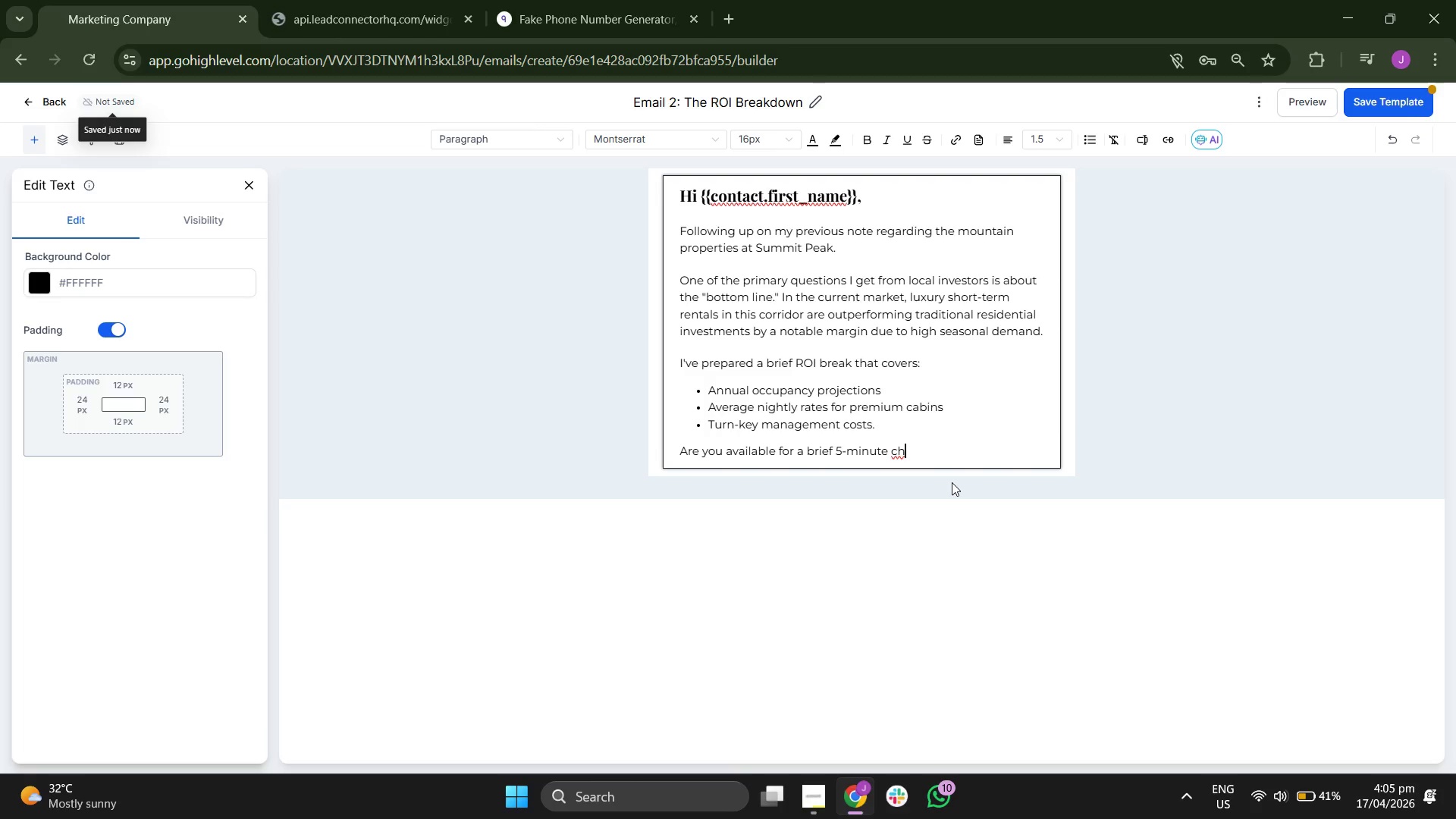 
type(at)
 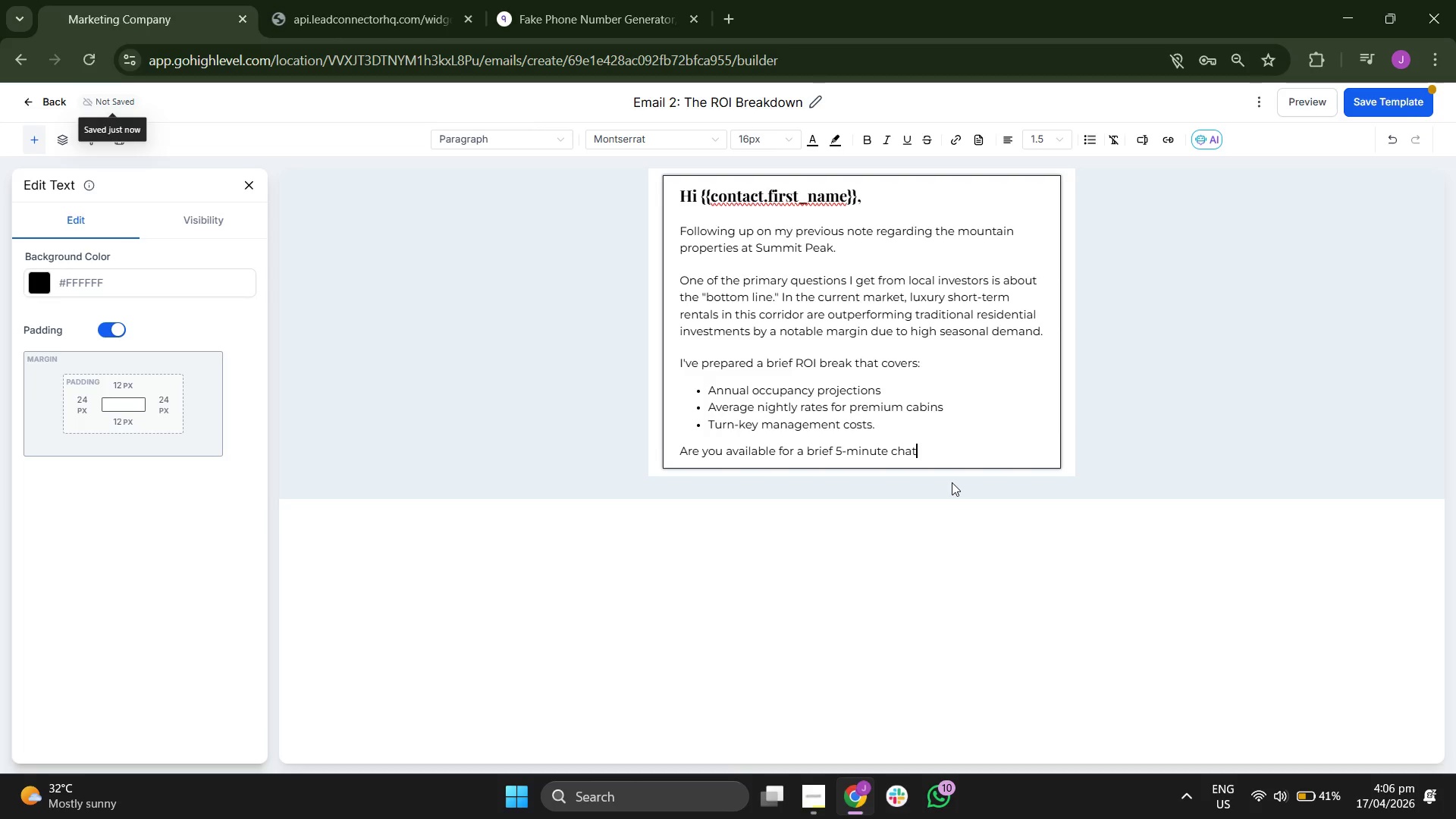 
type( la)
 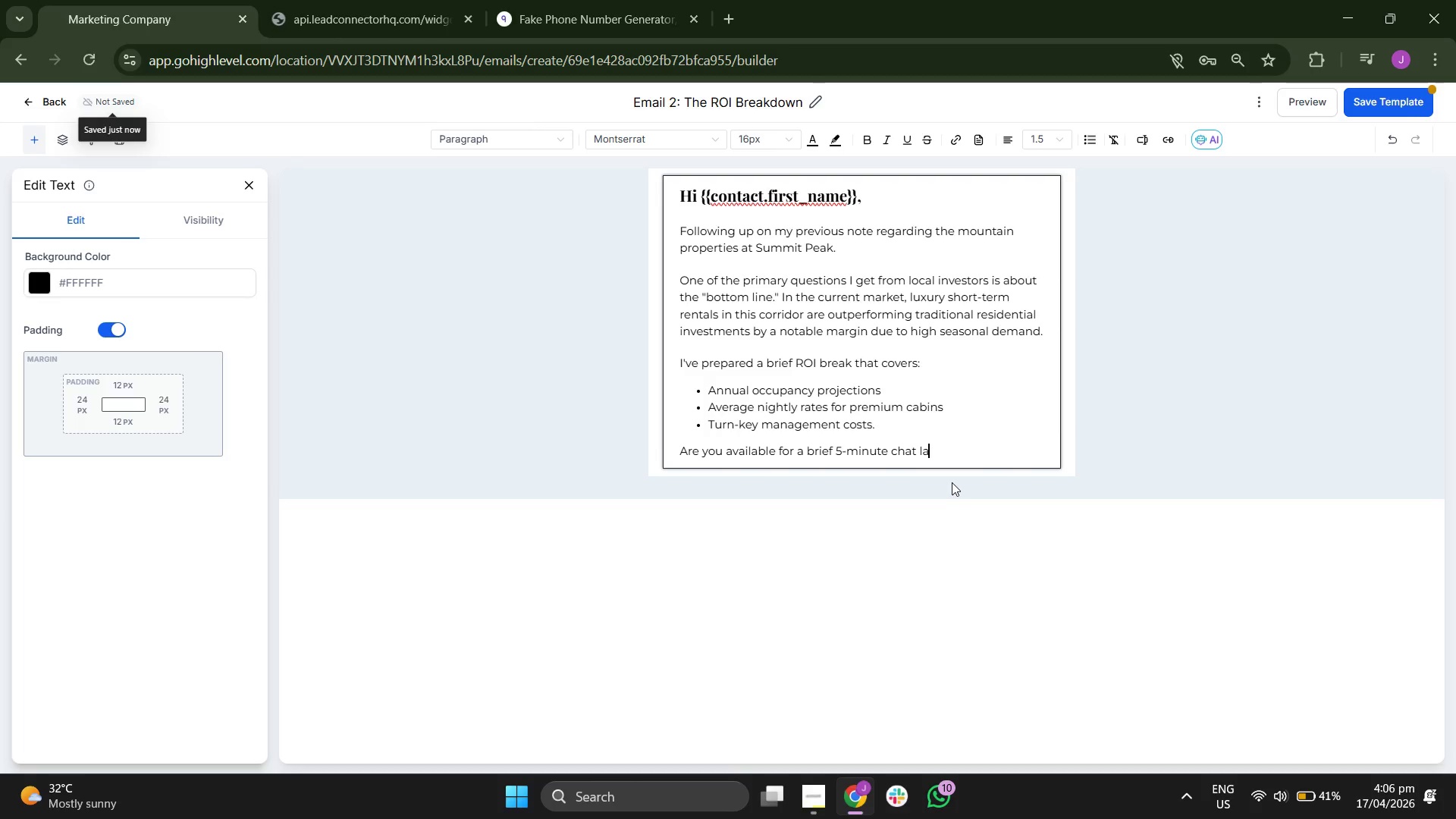 
type(ter this w )
key(Backspace)
type(eek)
 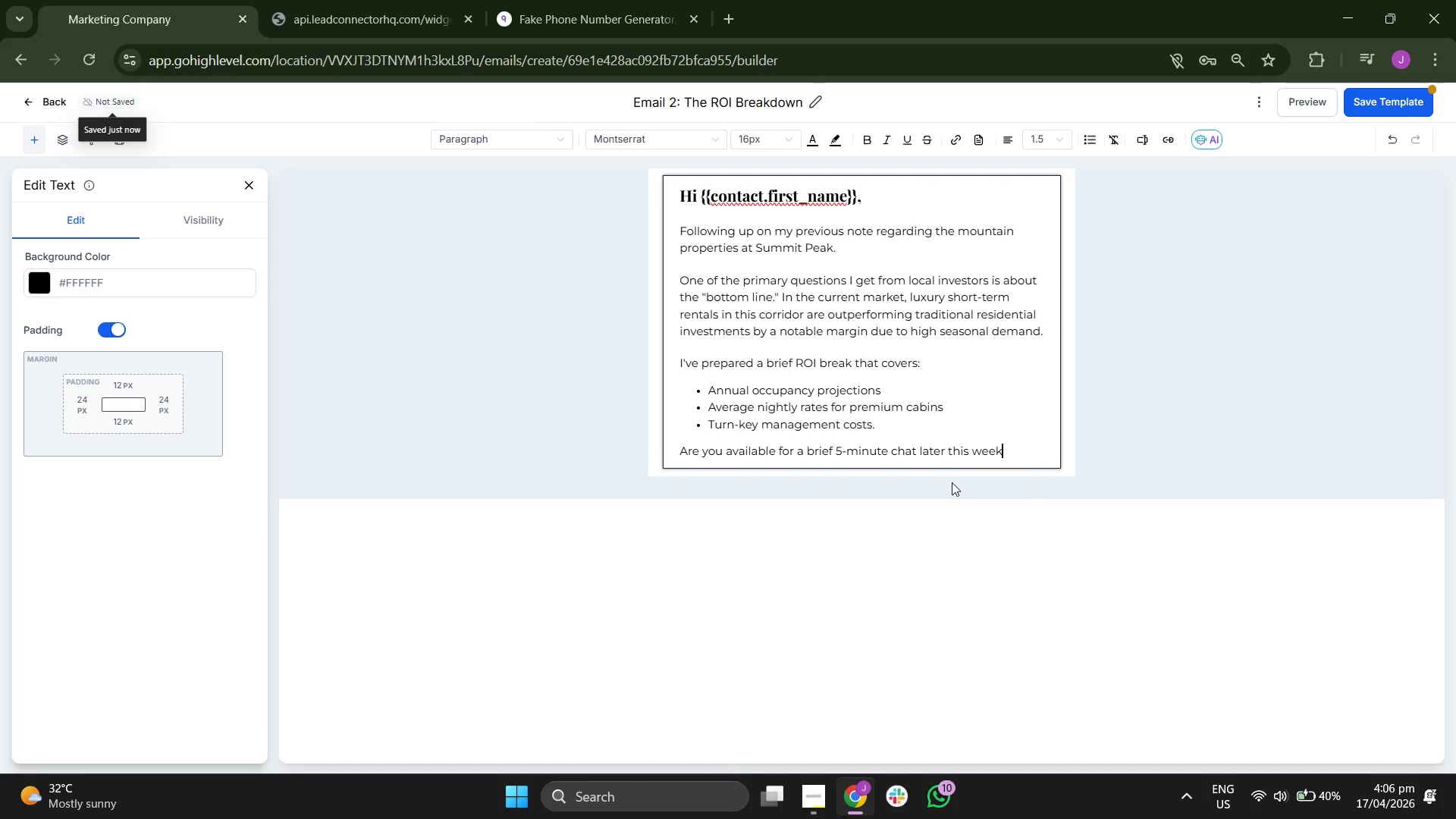 
left_click([1107, 508])
 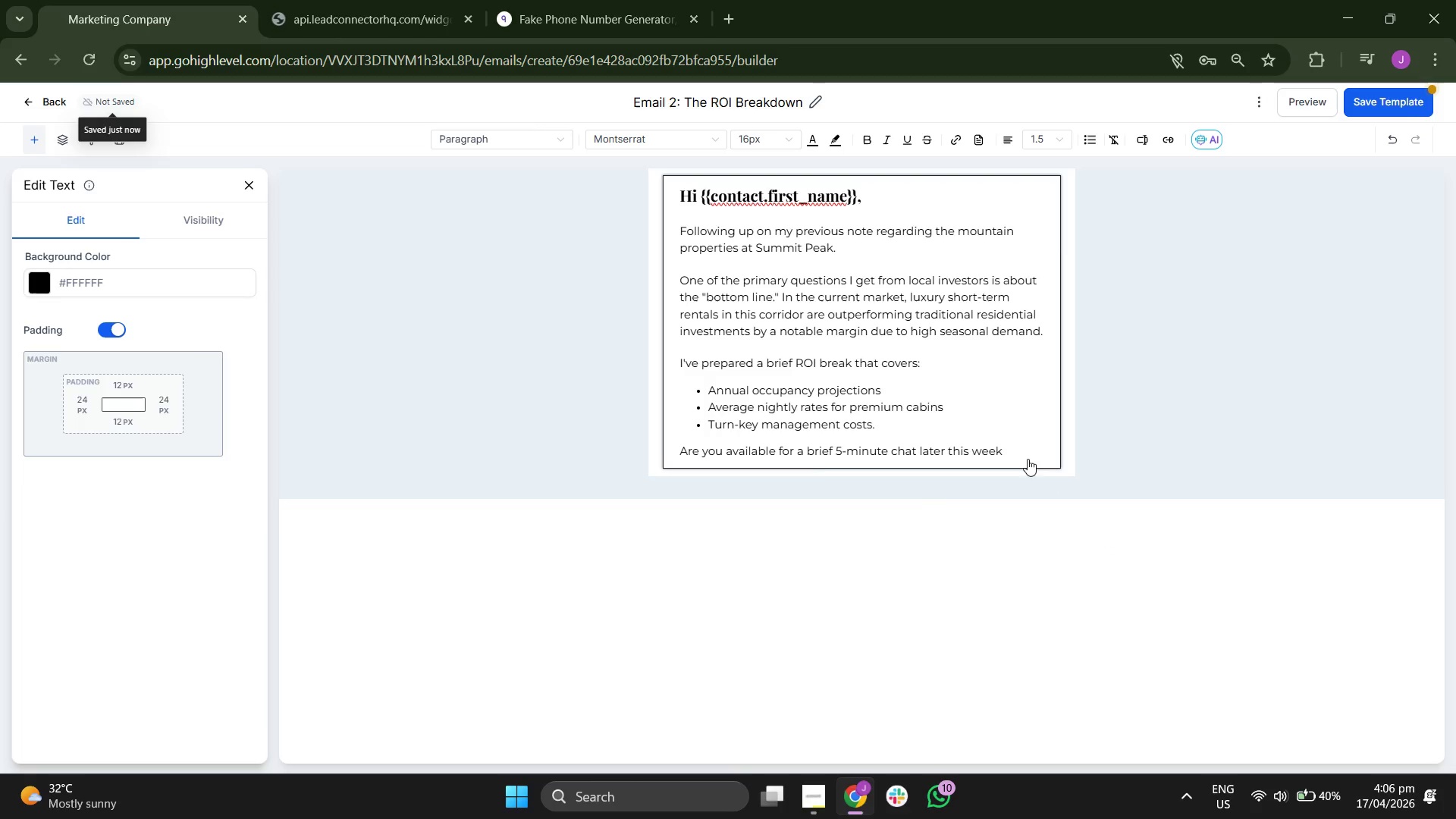 
left_click([1018, 446])
 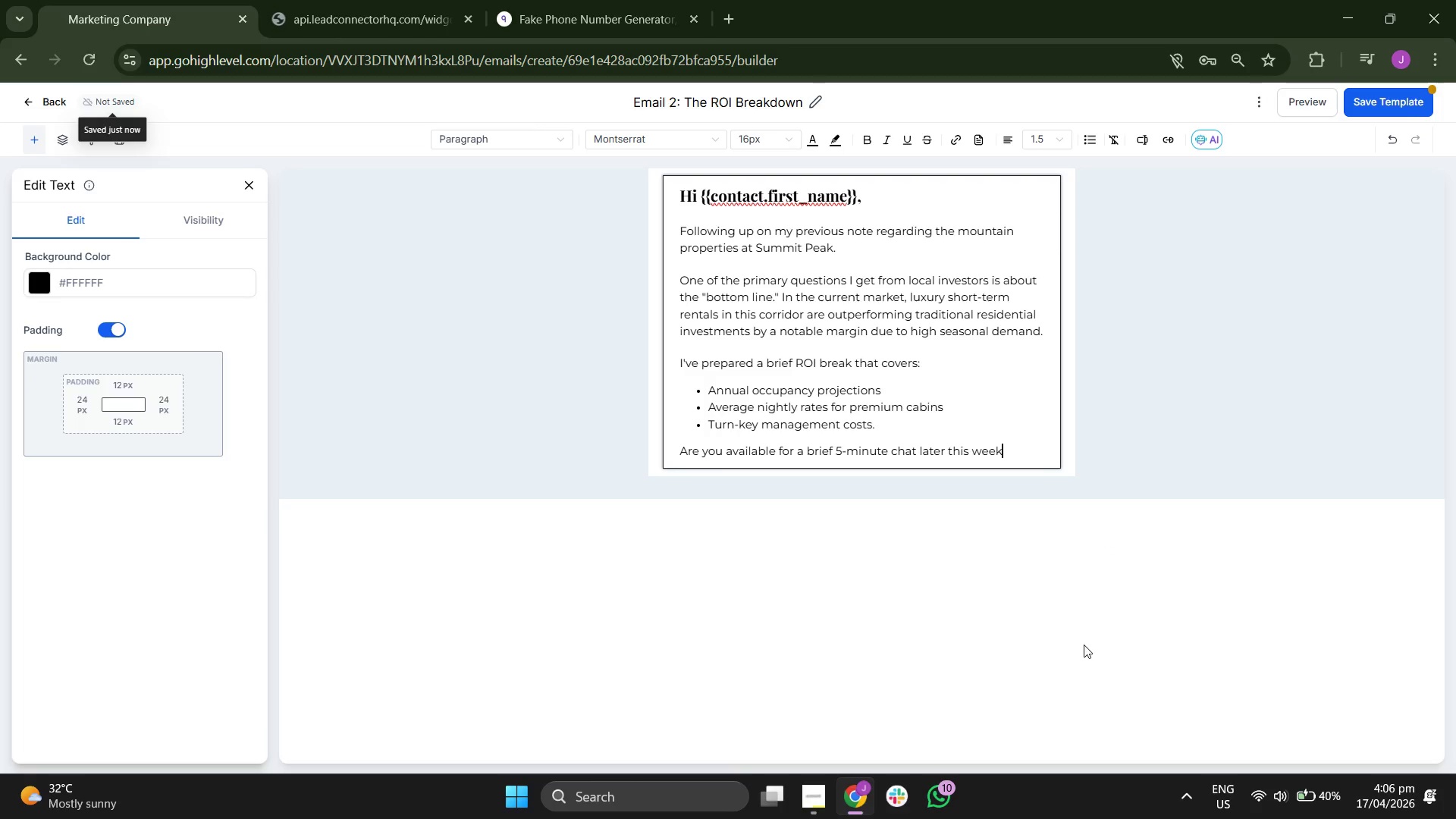 
key(Space)
 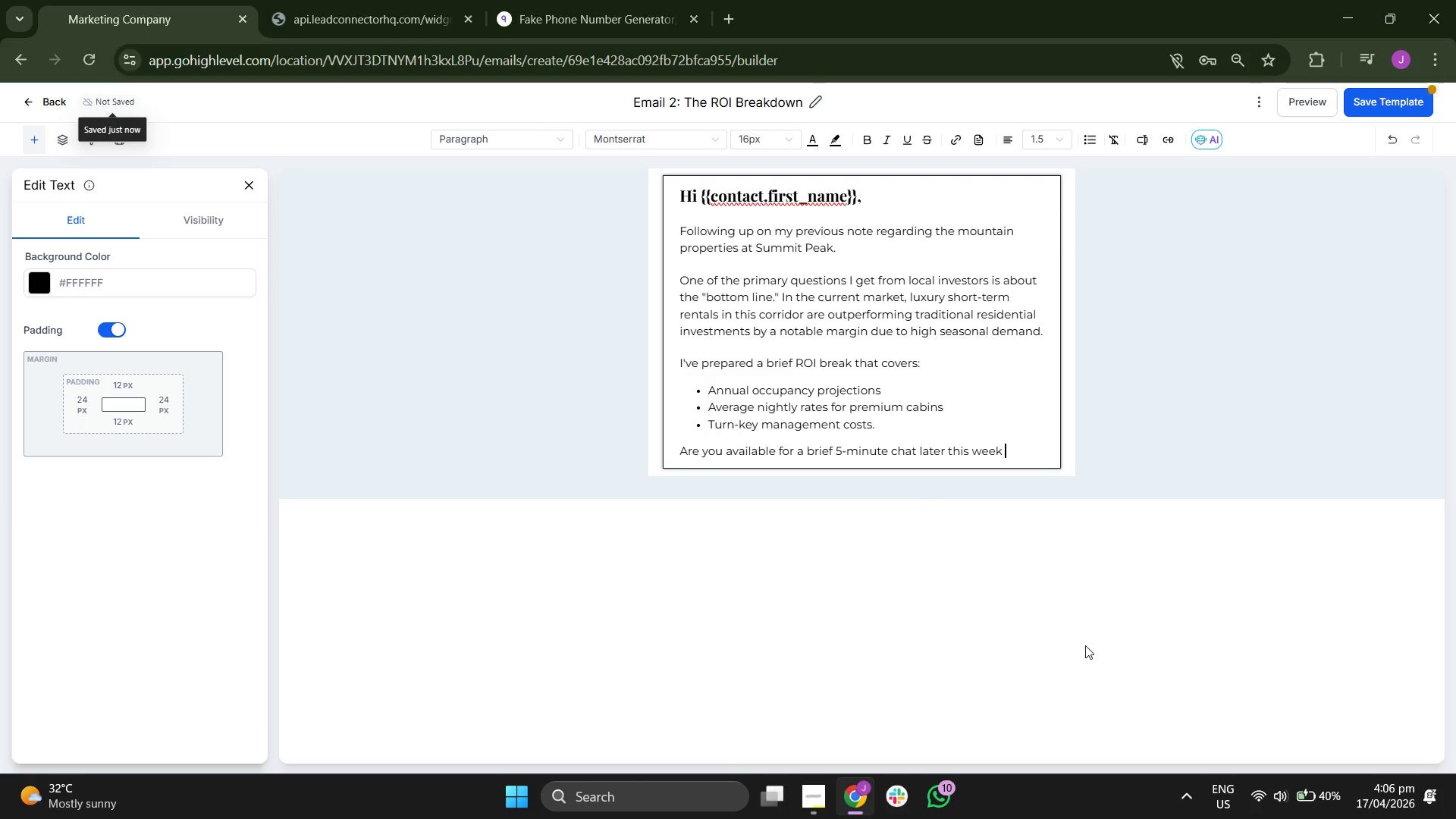 
type(to go over )
 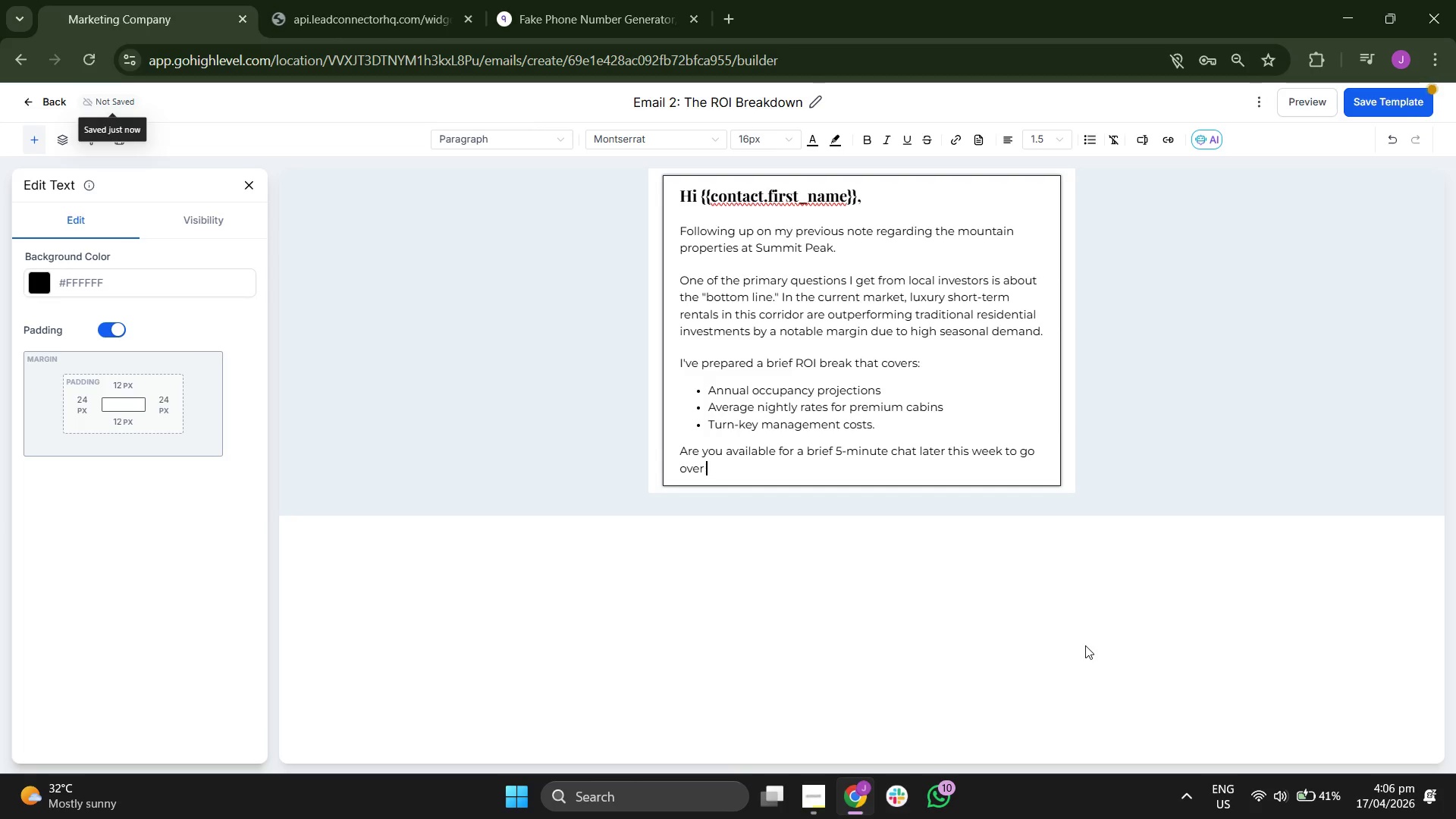 
type(these f)
 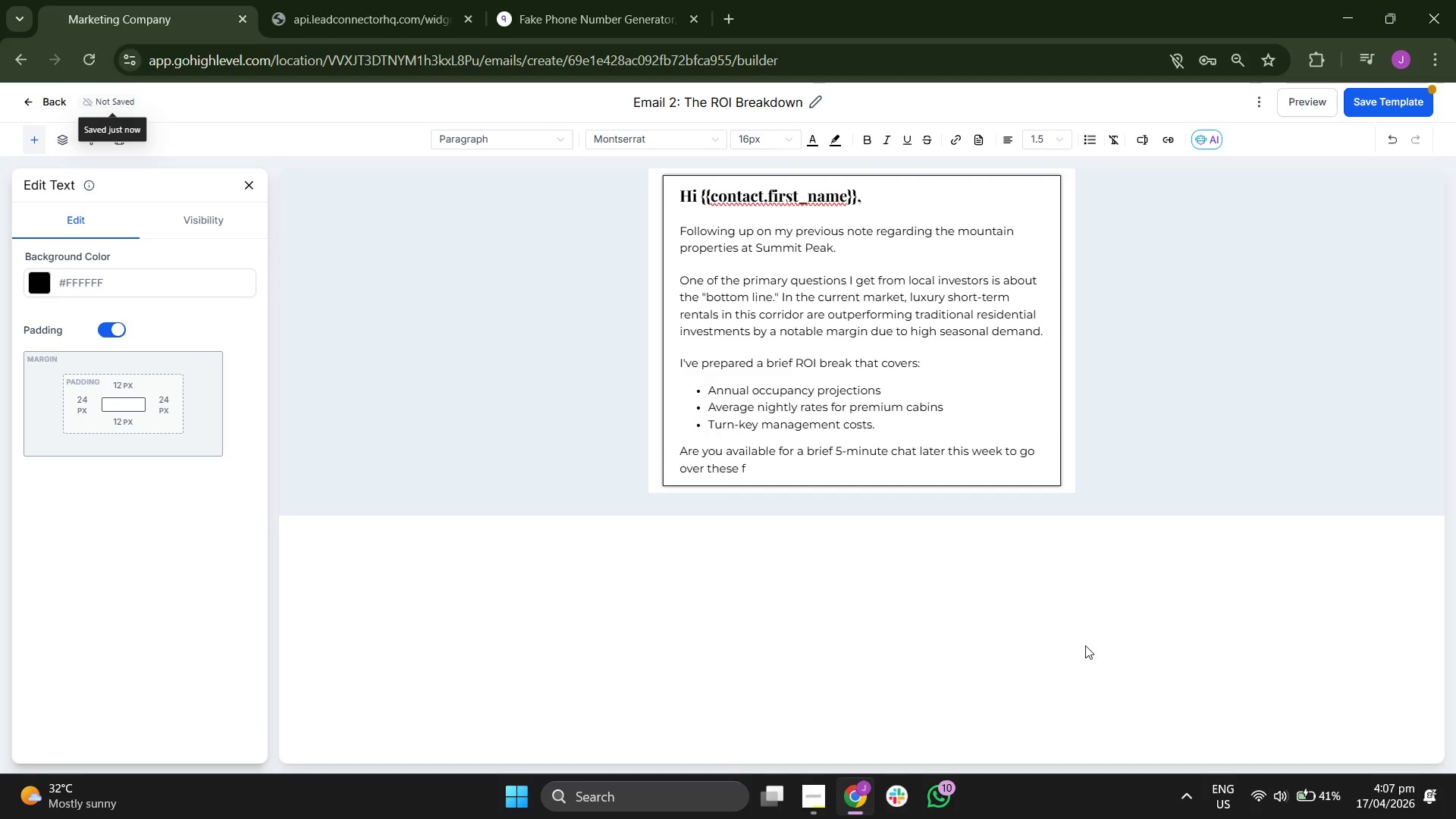 
key(I)
 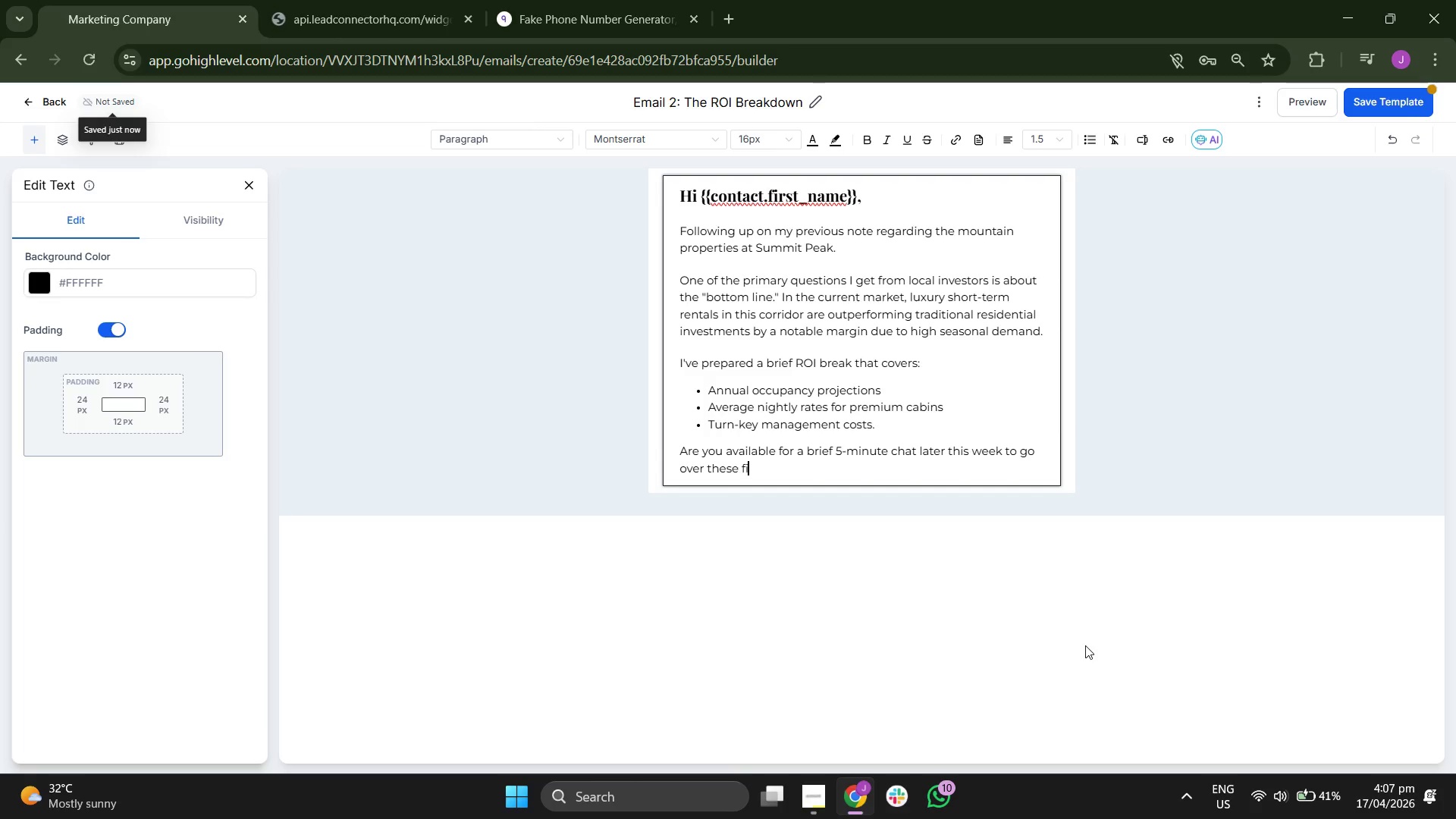 
key(Meta+MetaLeft)
 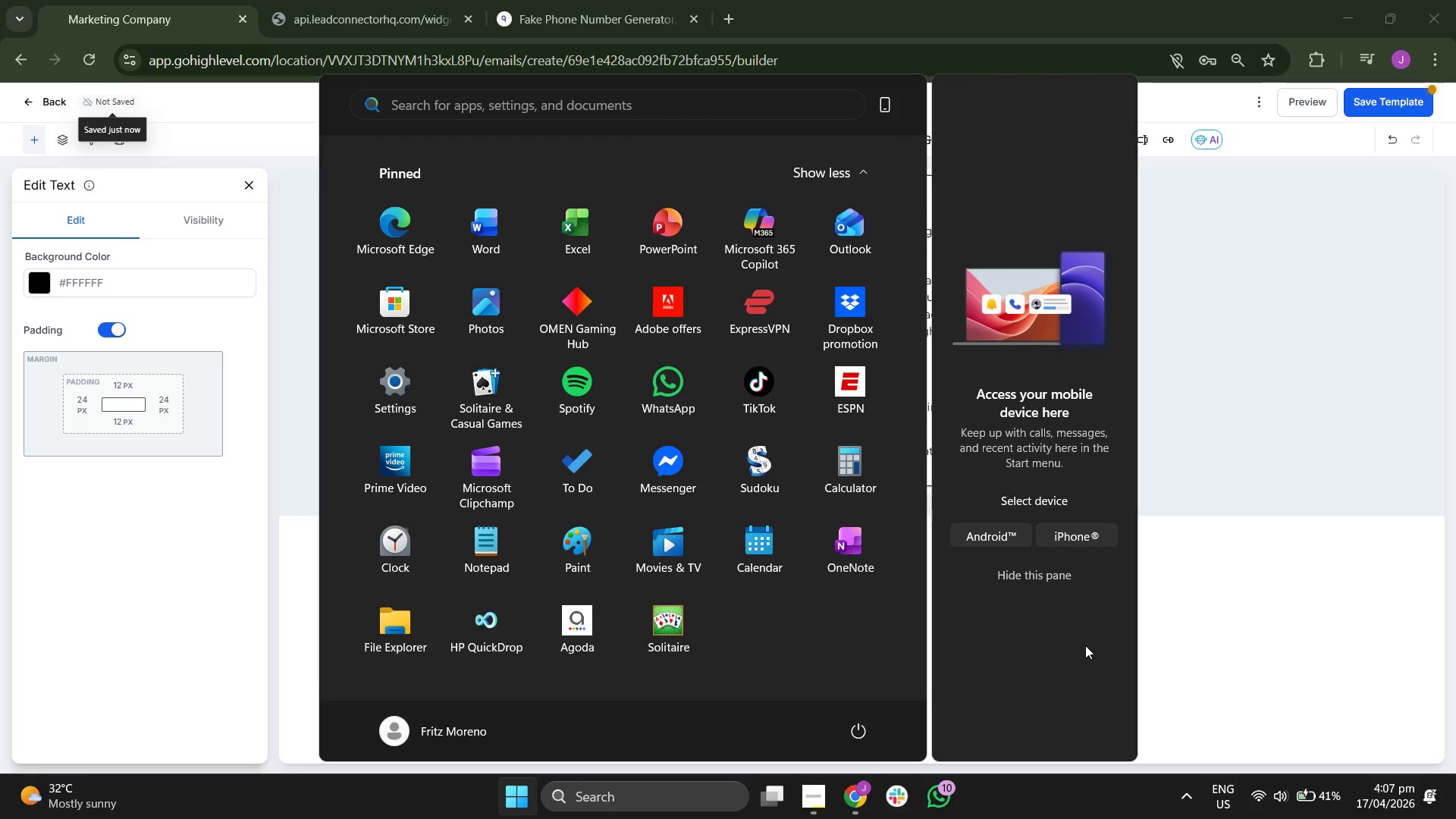 
left_click([1455, 510])
 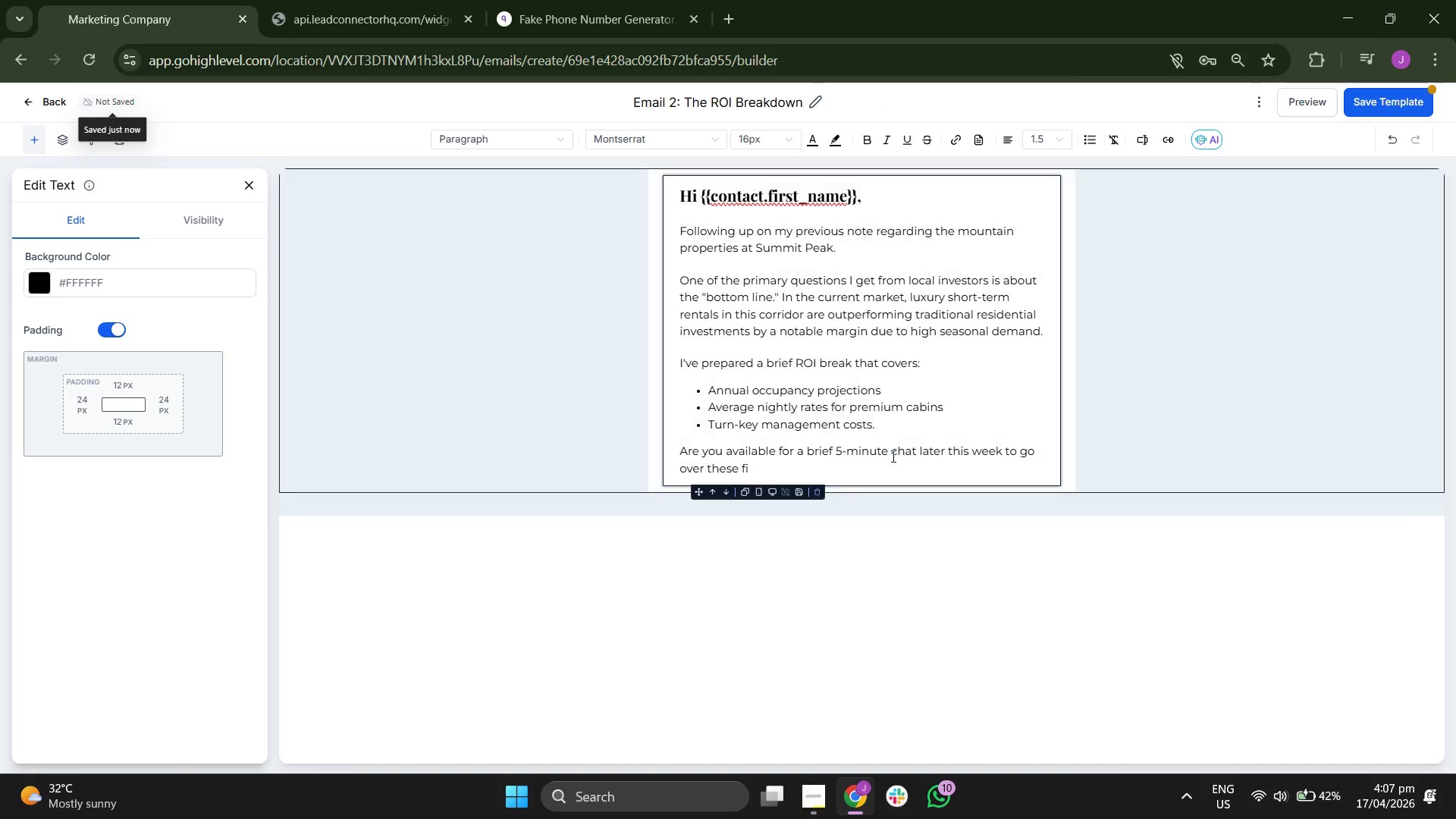 
left_click([891, 452])
 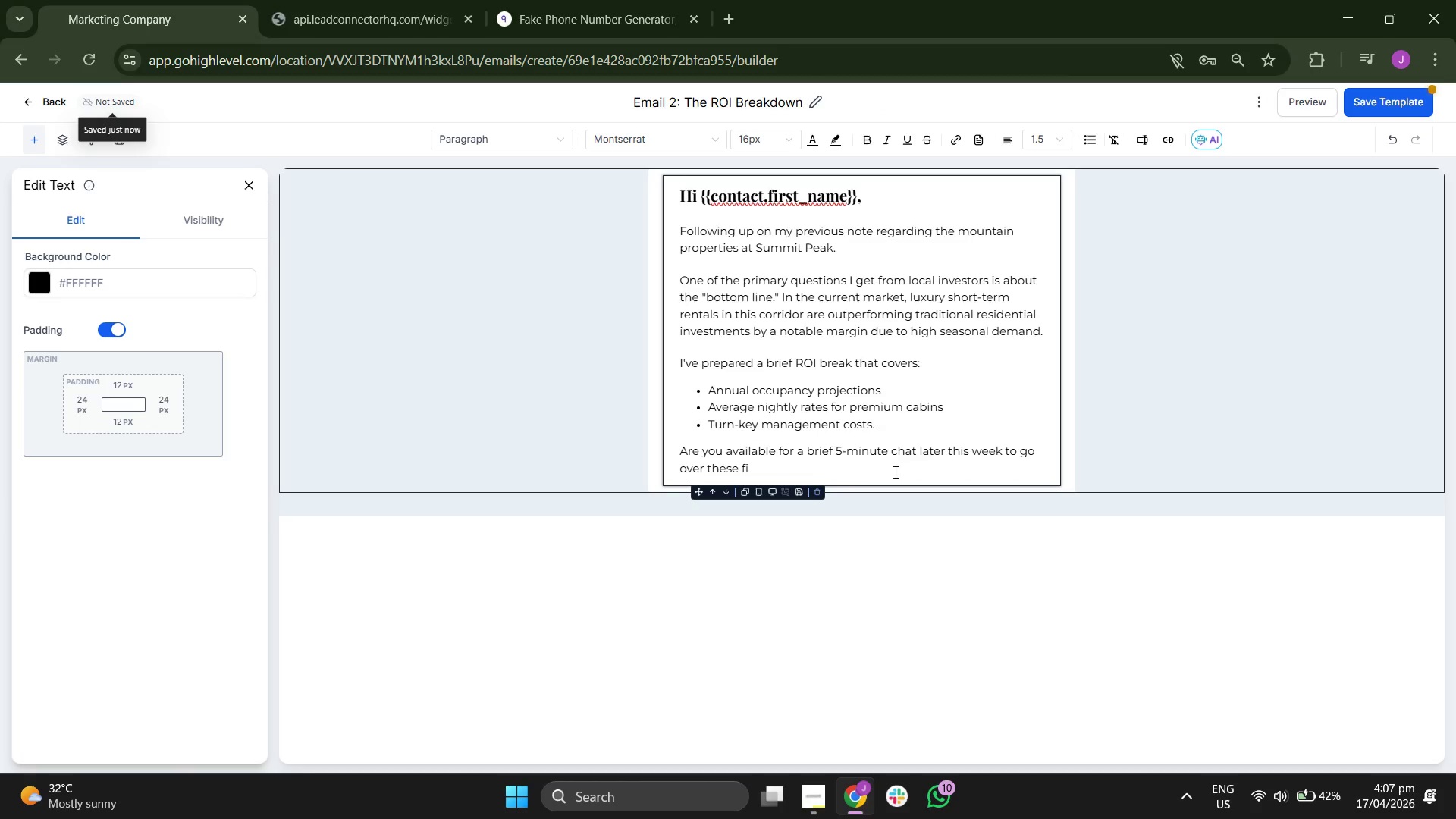 
left_click([894, 472])
 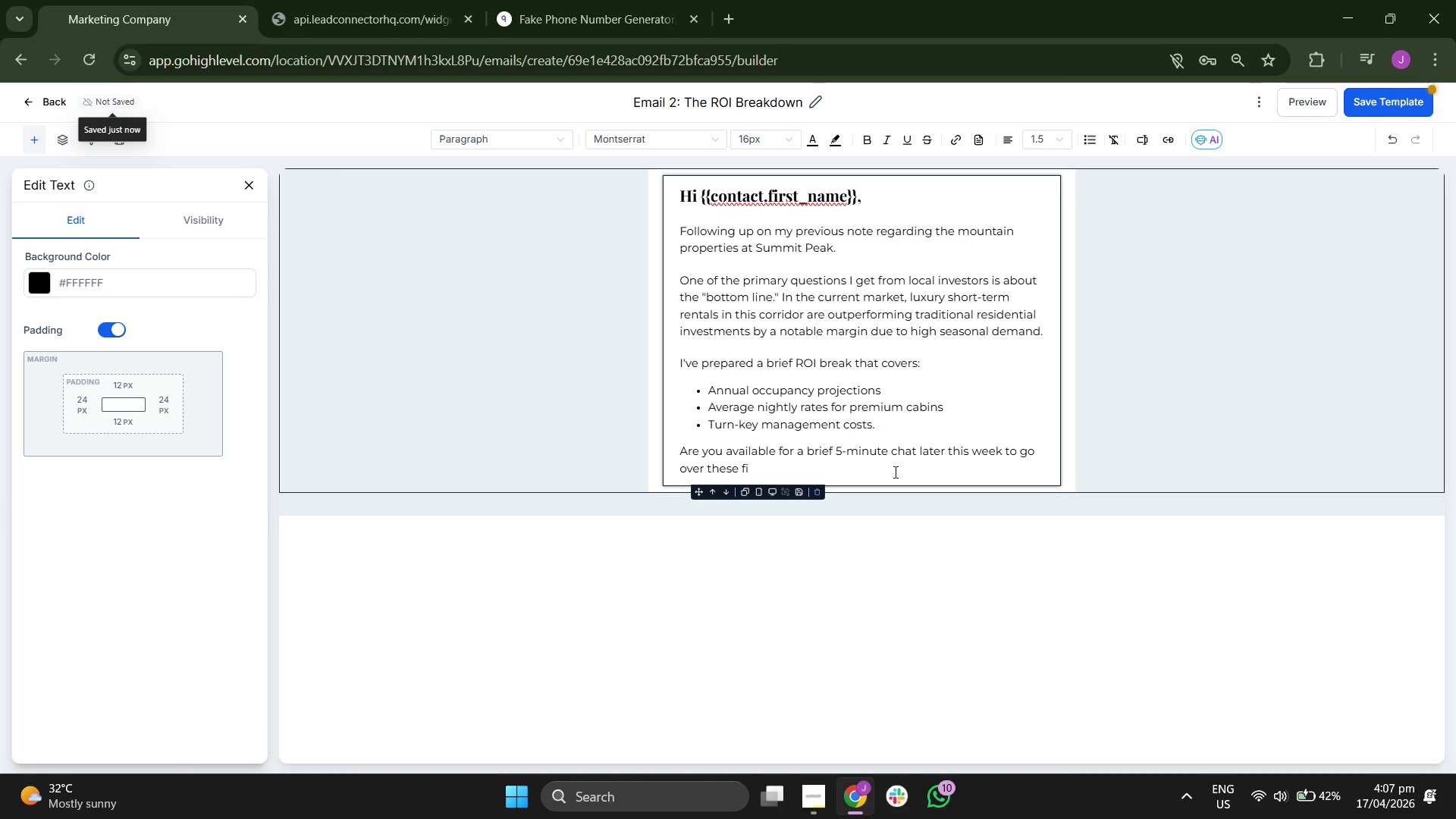 
type(gue)
key(Backspace)
type(re)
 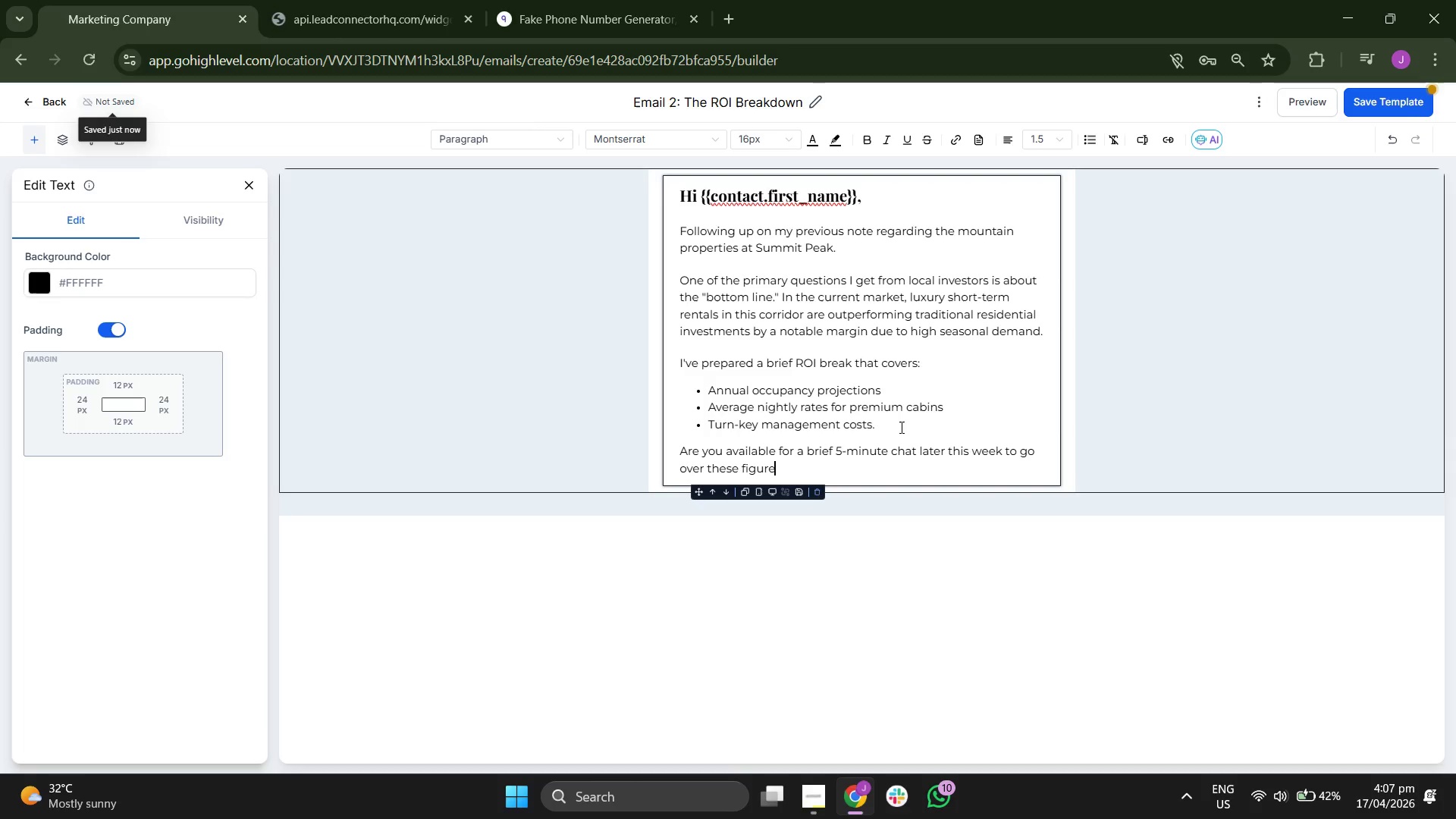 
key(S)
 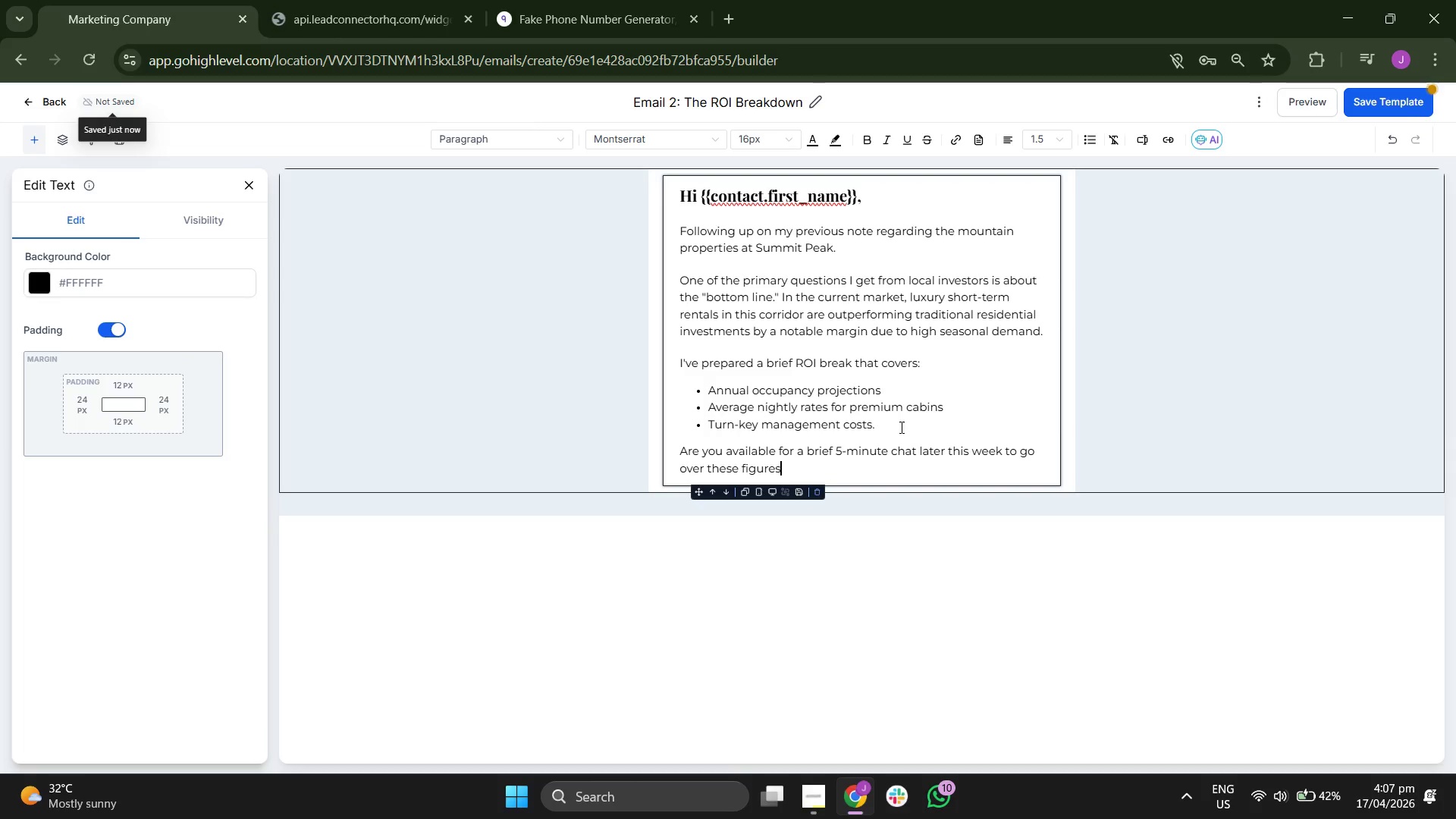 
key(Space)
 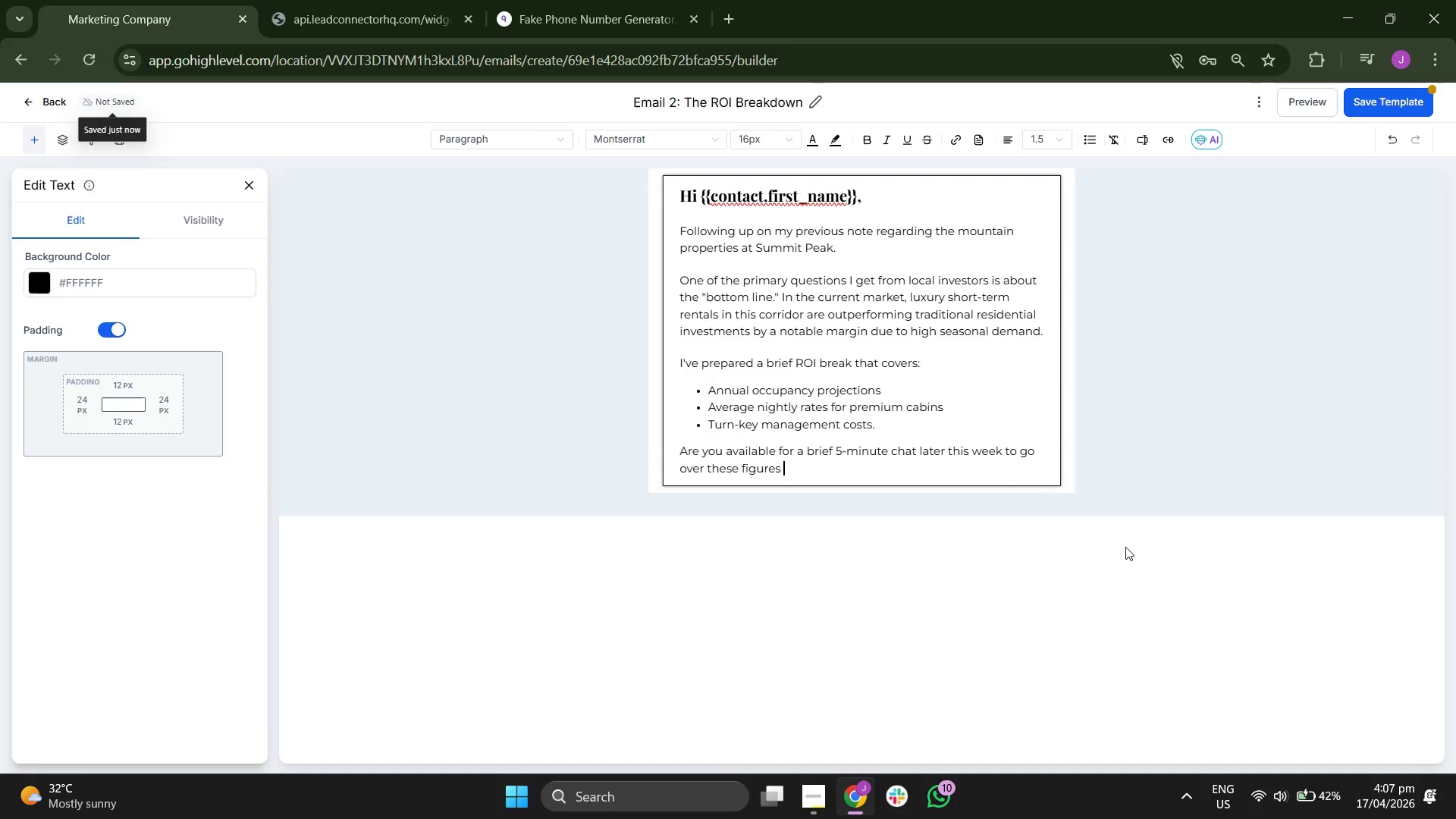 
key(Space)
 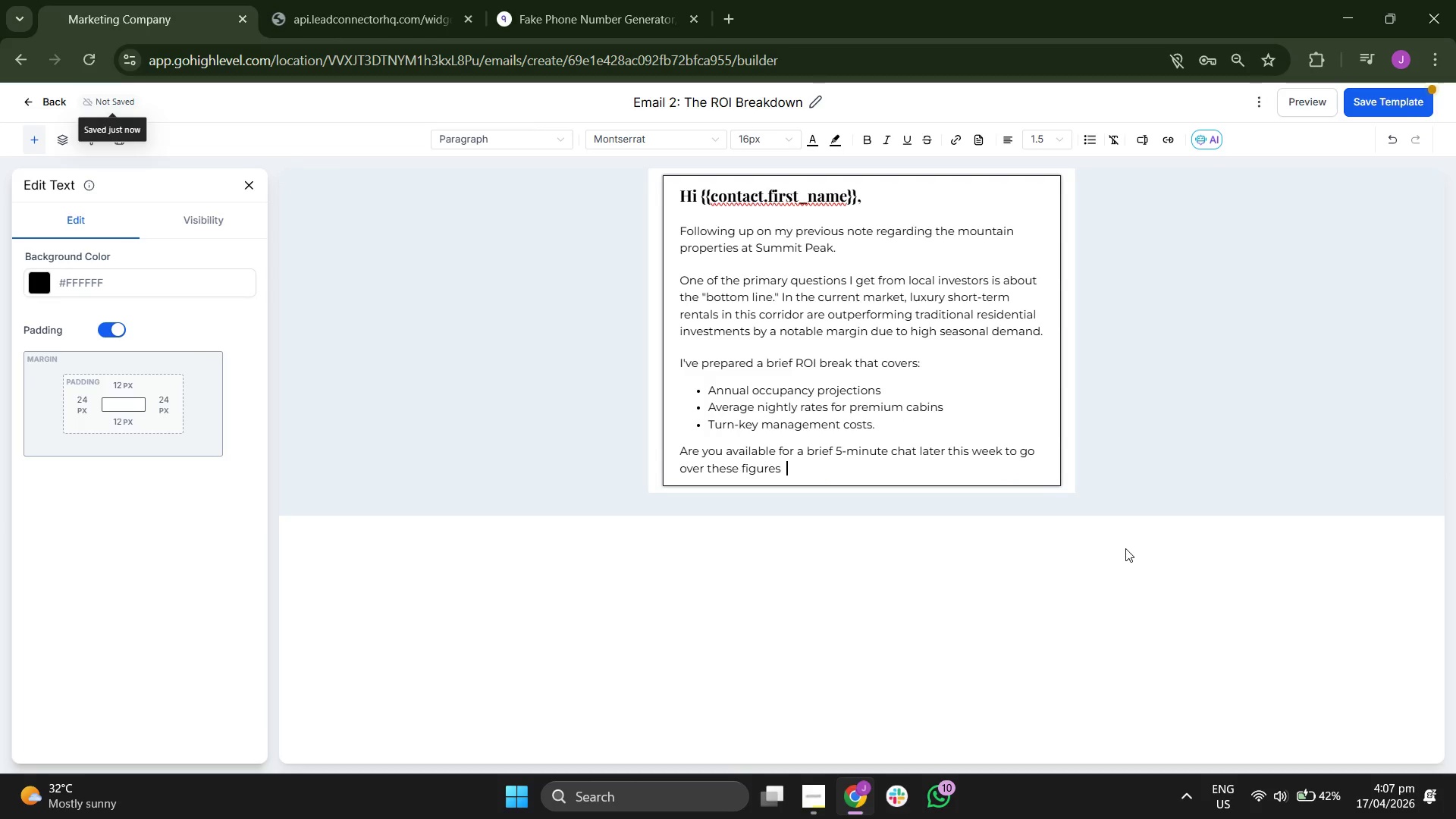 
key(Backspace)
 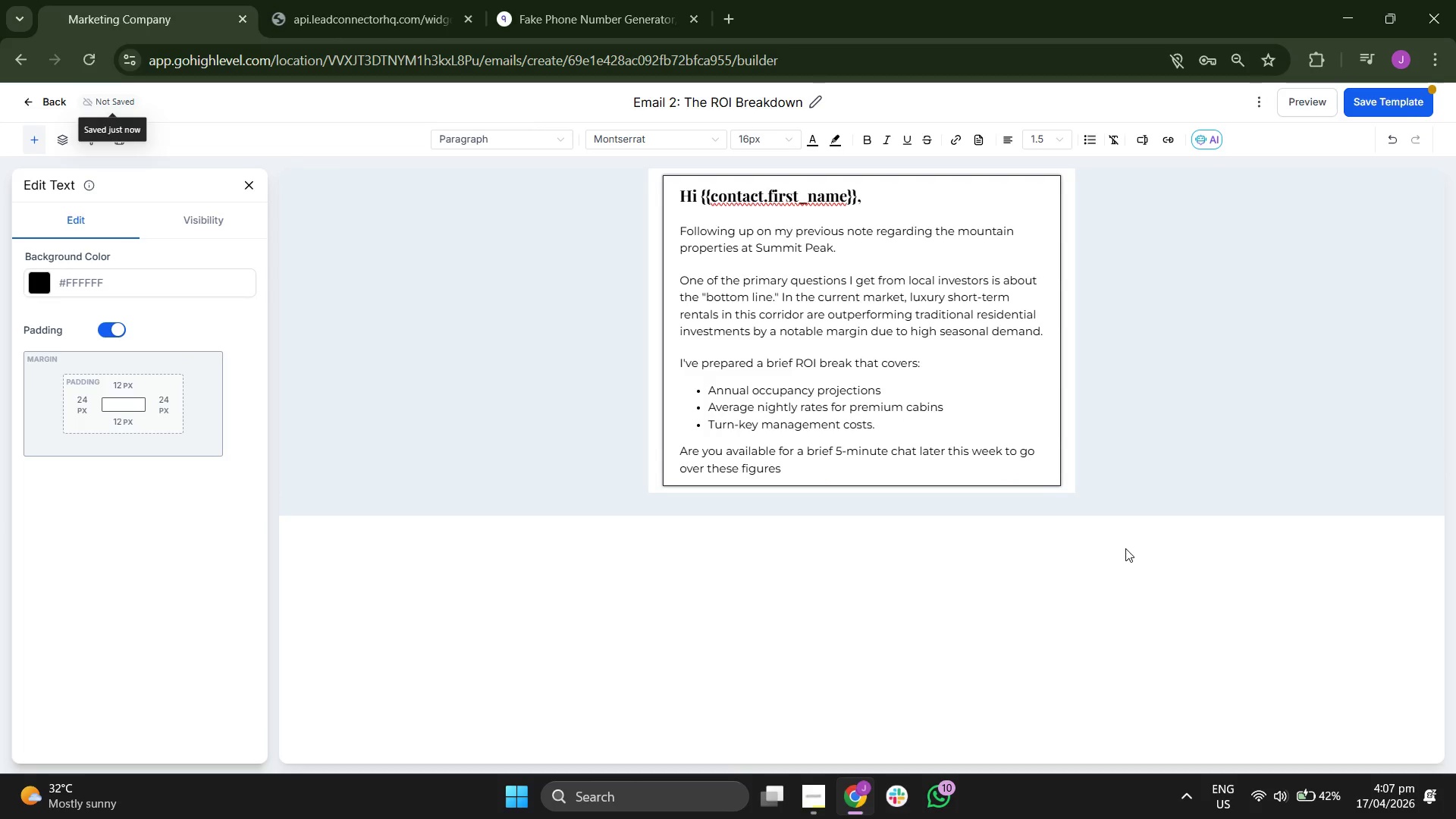 
key(Shift+Slash)
 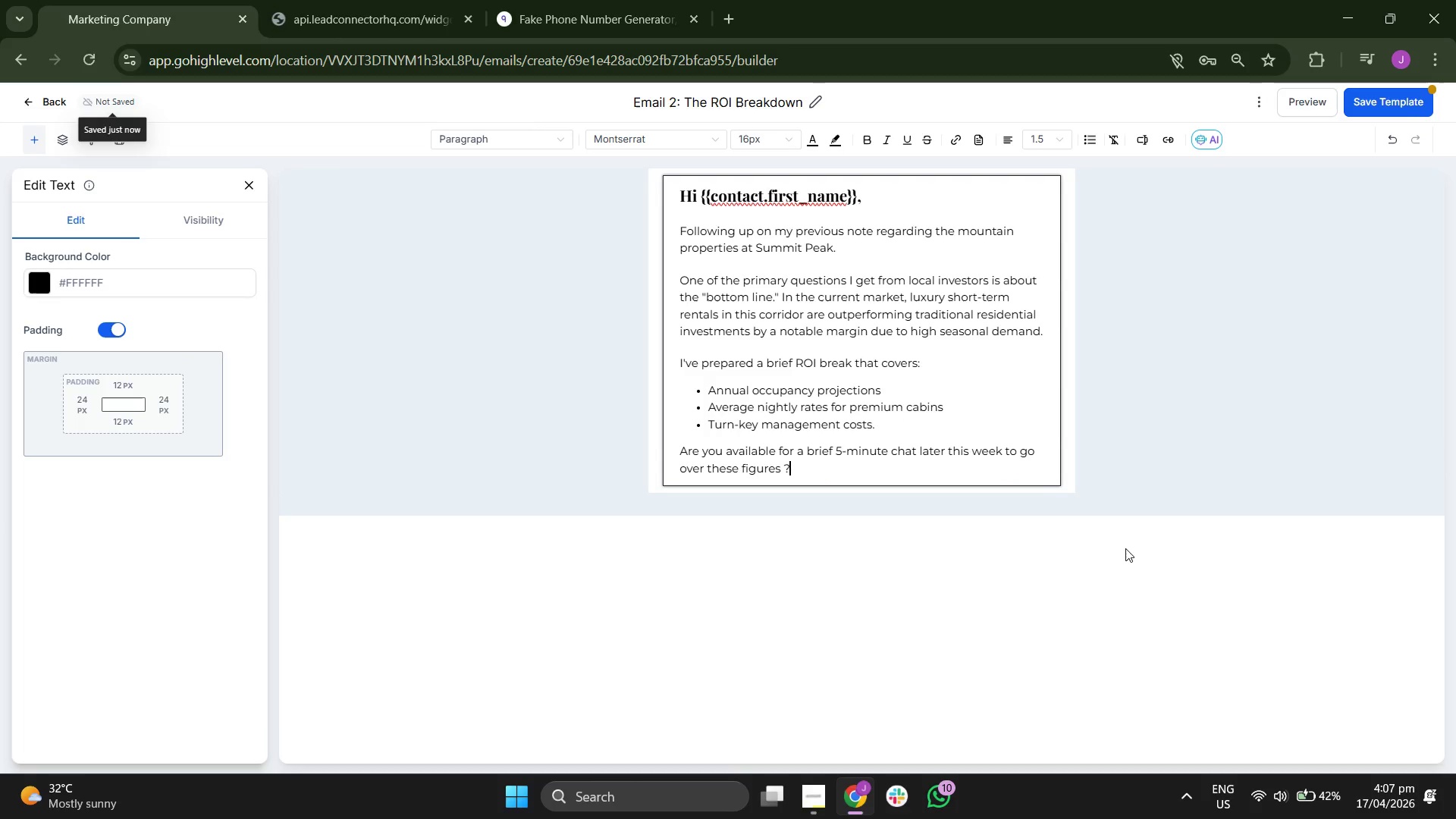 
key(Backspace)
 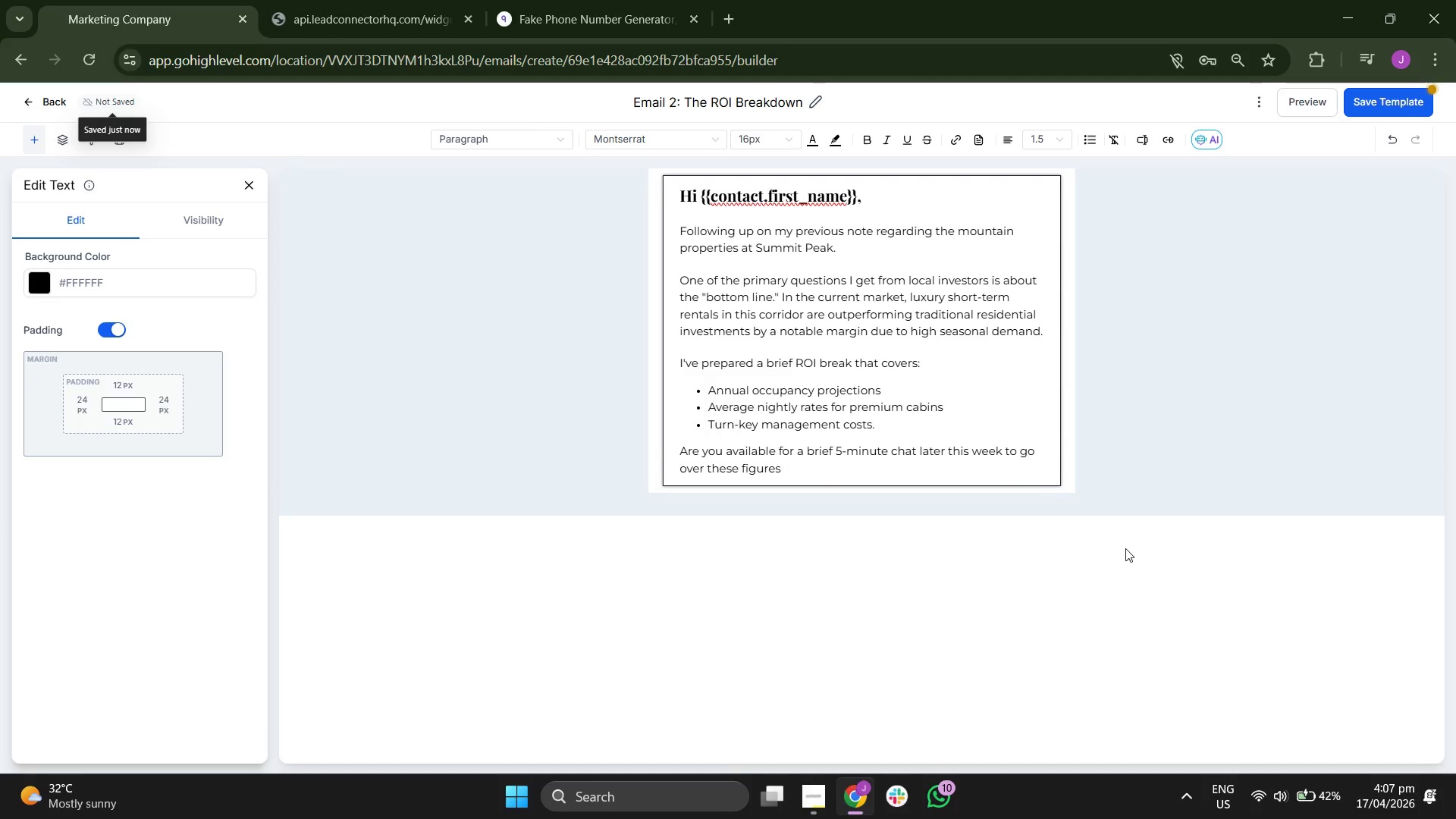 
key(Backspace)
 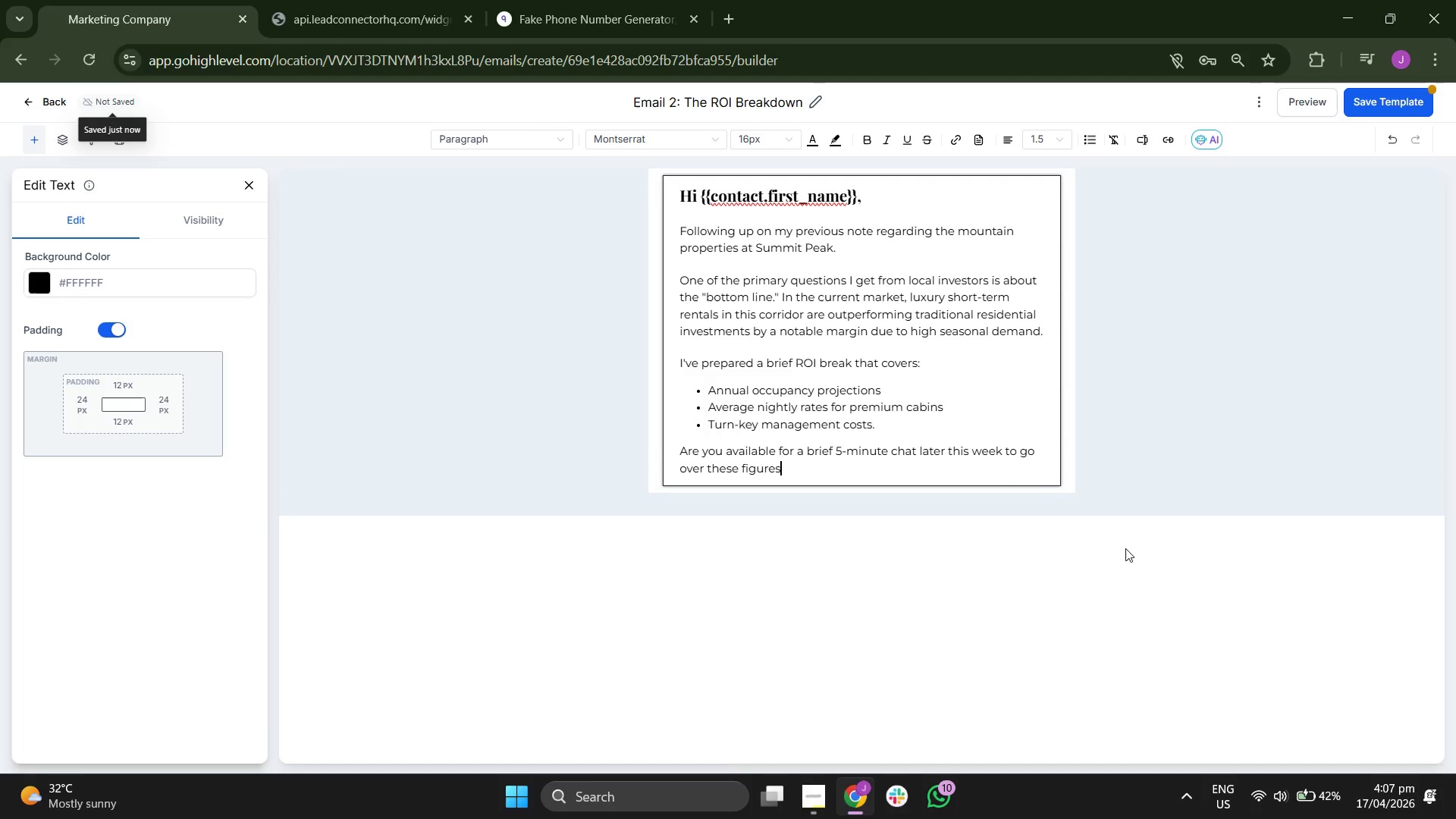 
key(Shift+Slash)
 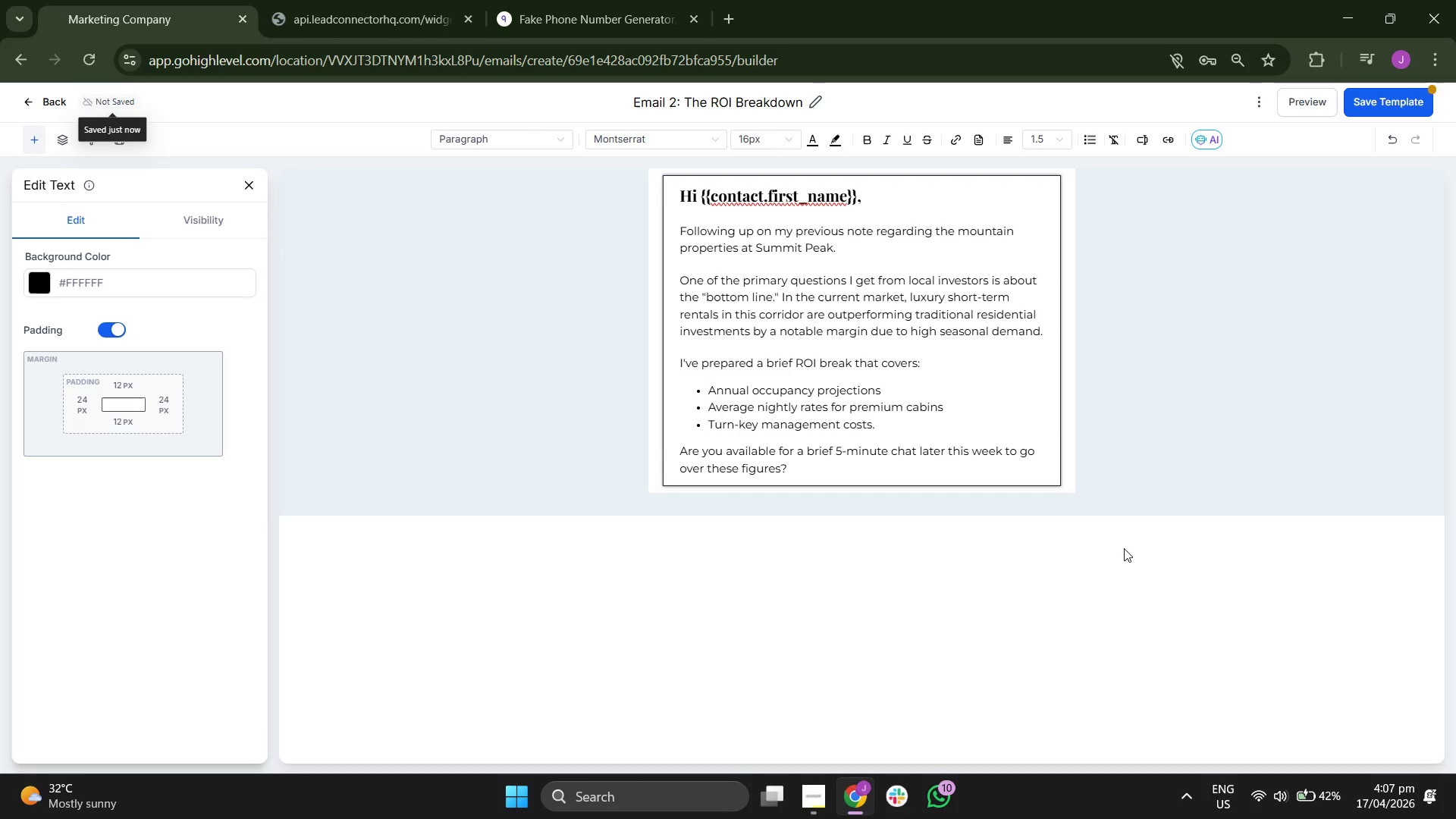 
key(Enter)
 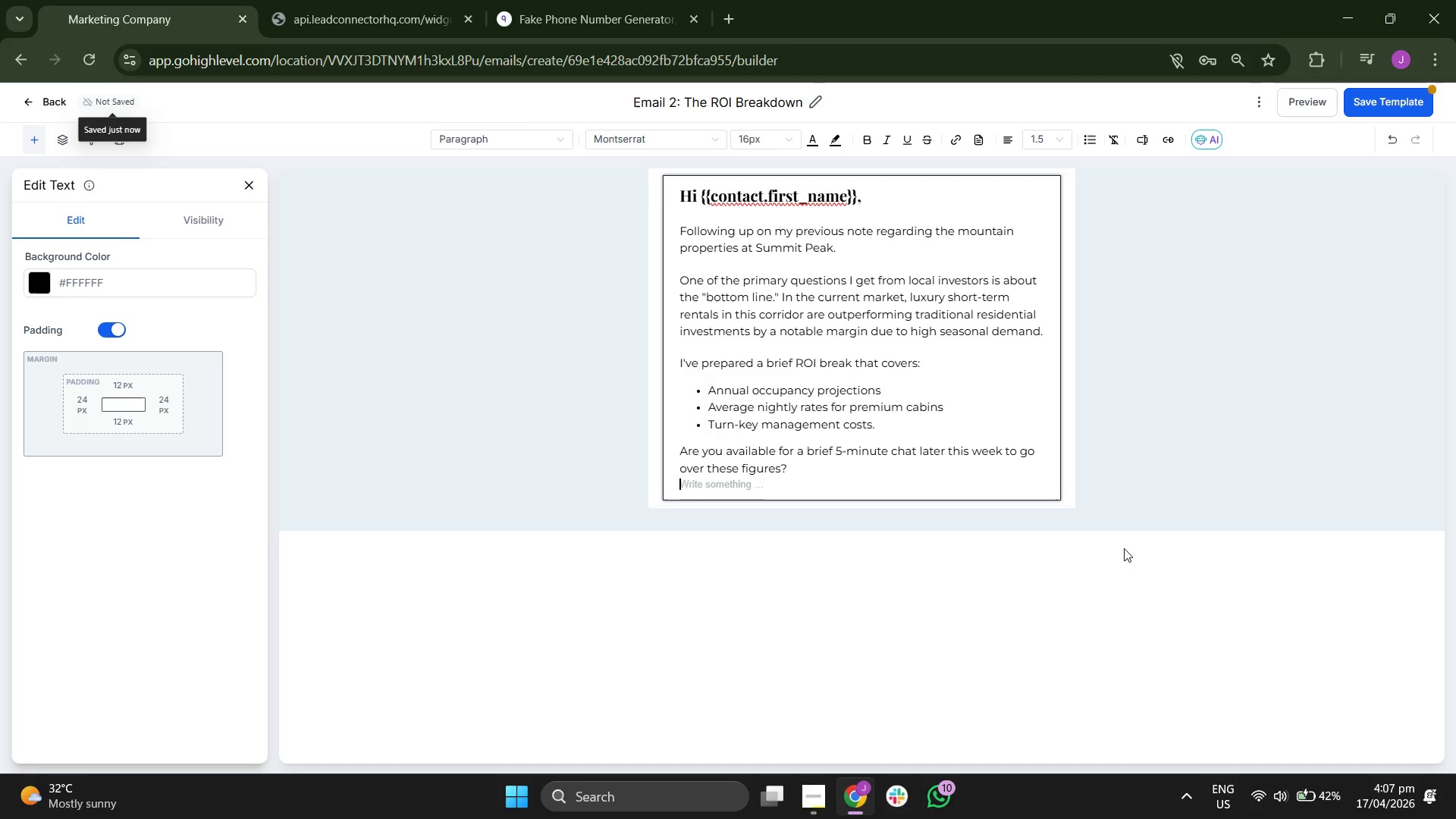 
key(Enter)
 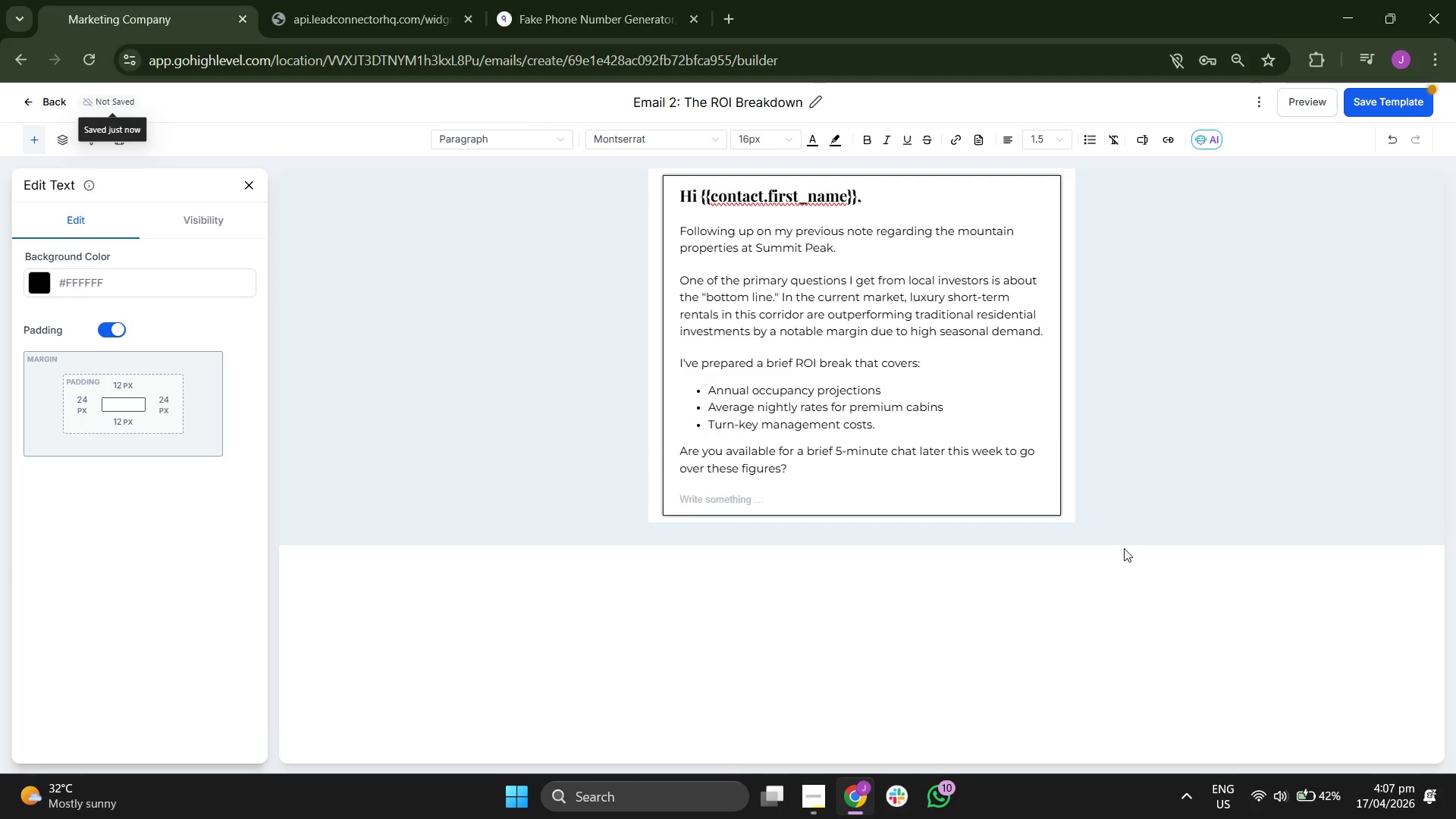 
key(CapsLock)
 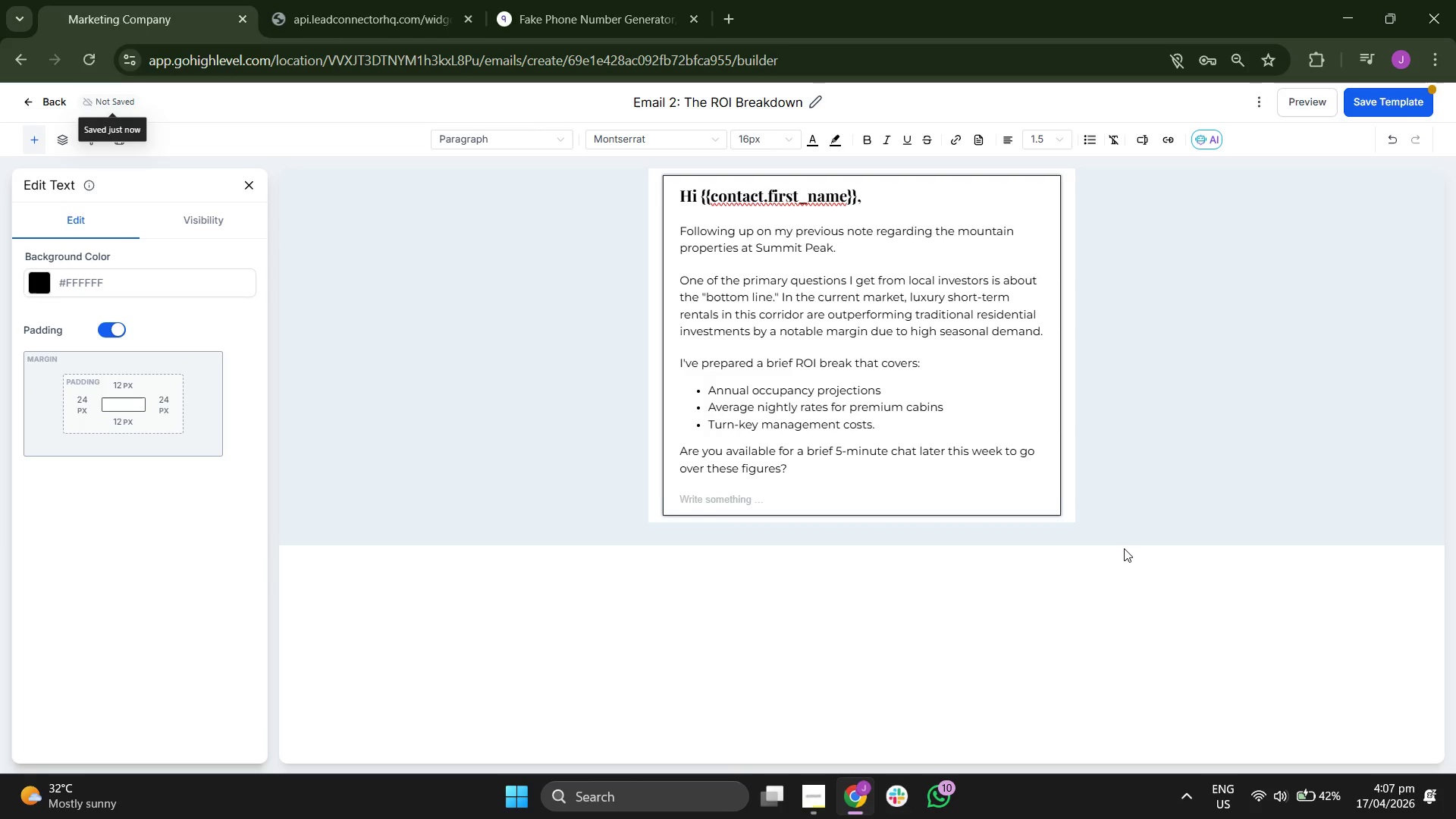 
key(C)
 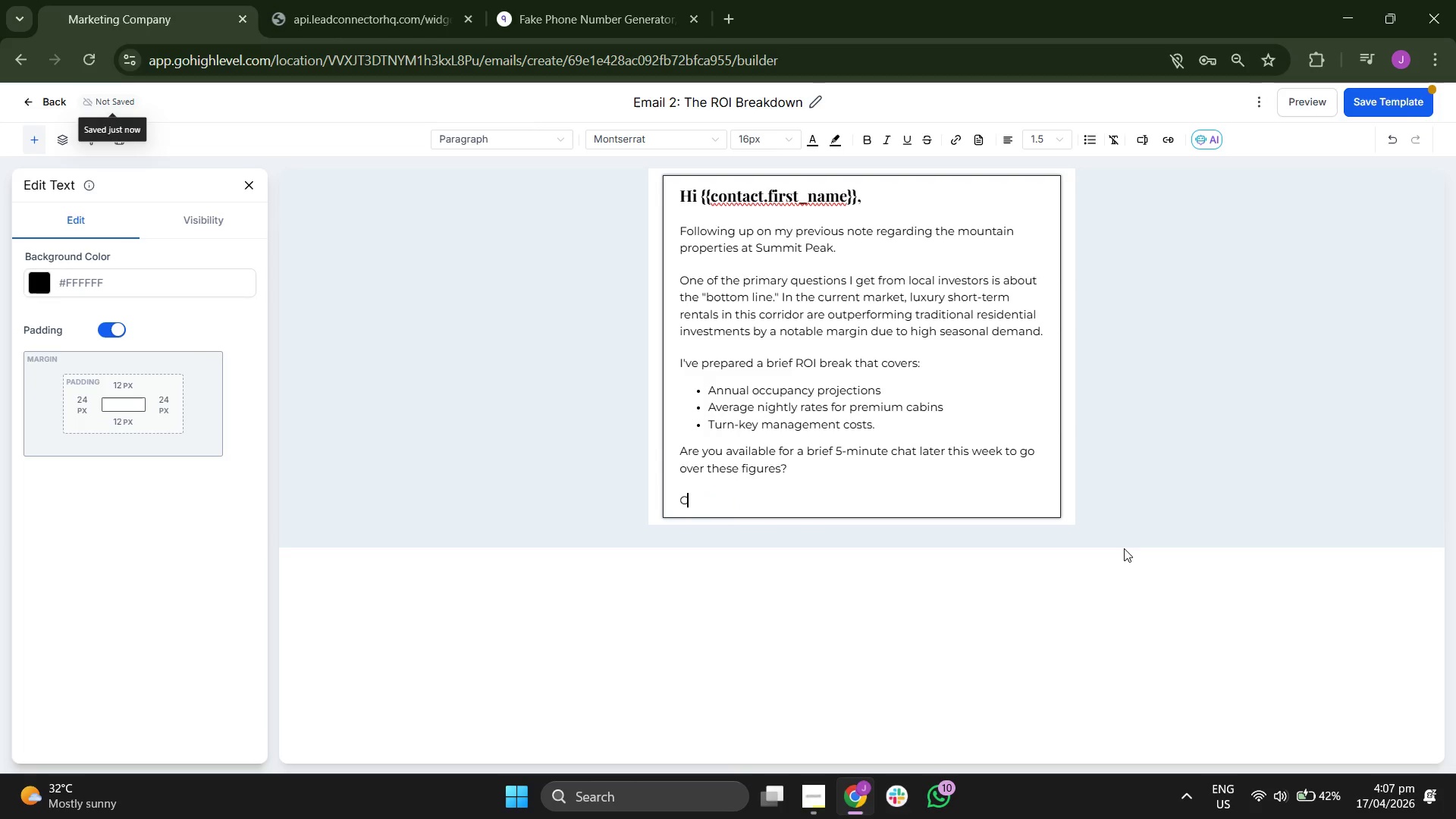 
key(CapsLock)
 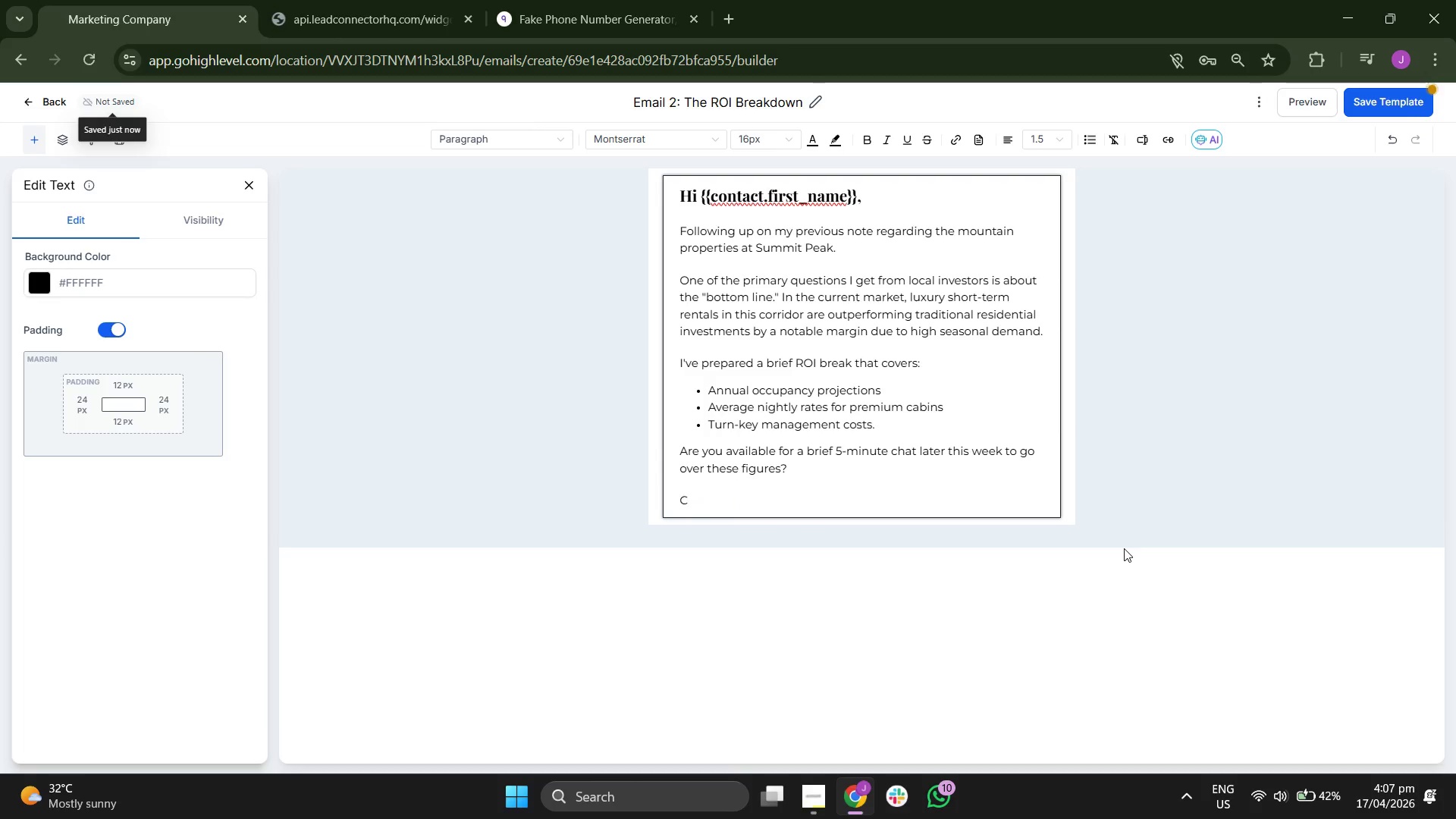 
key(H)
 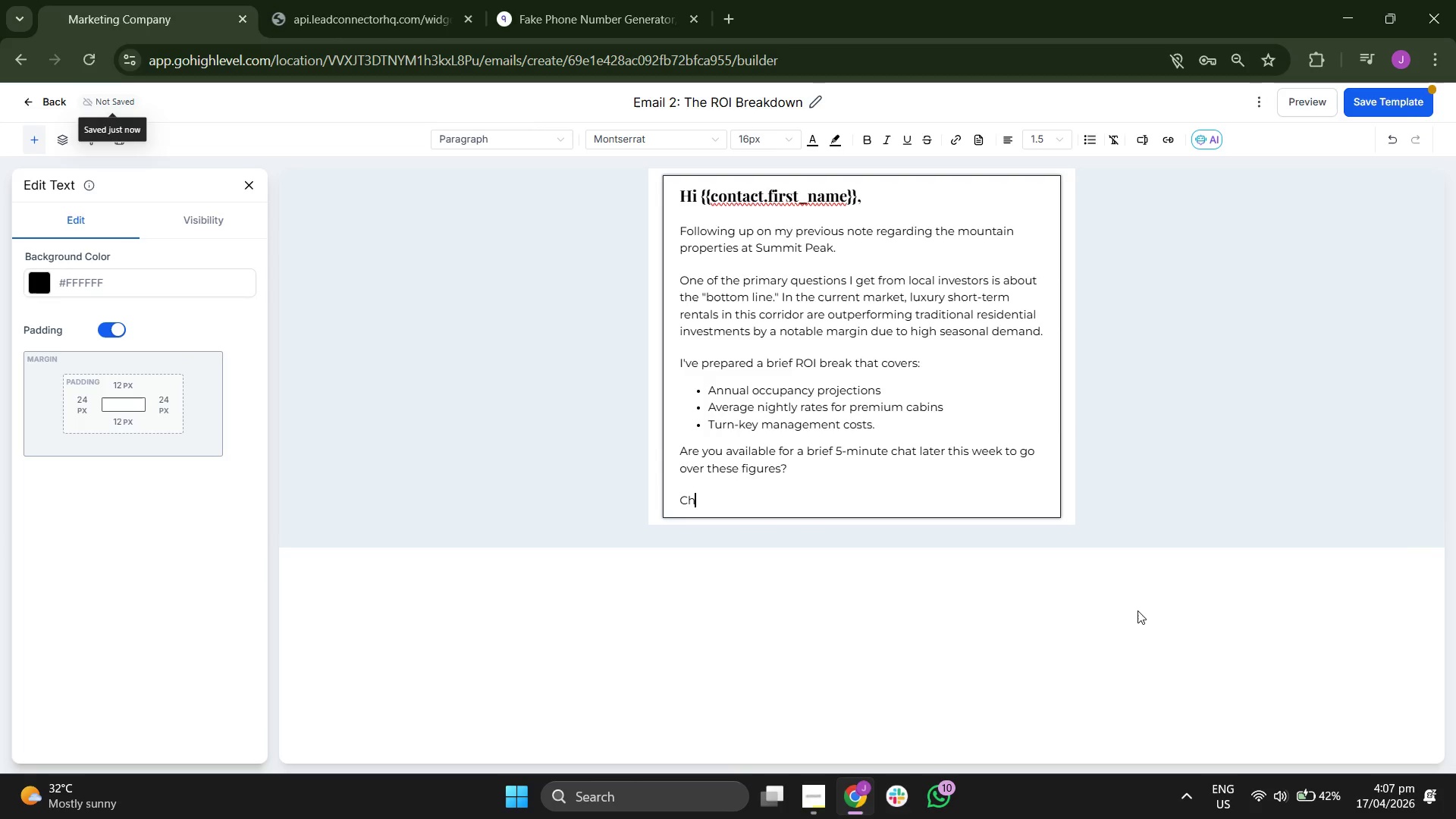 
type(eers,)
 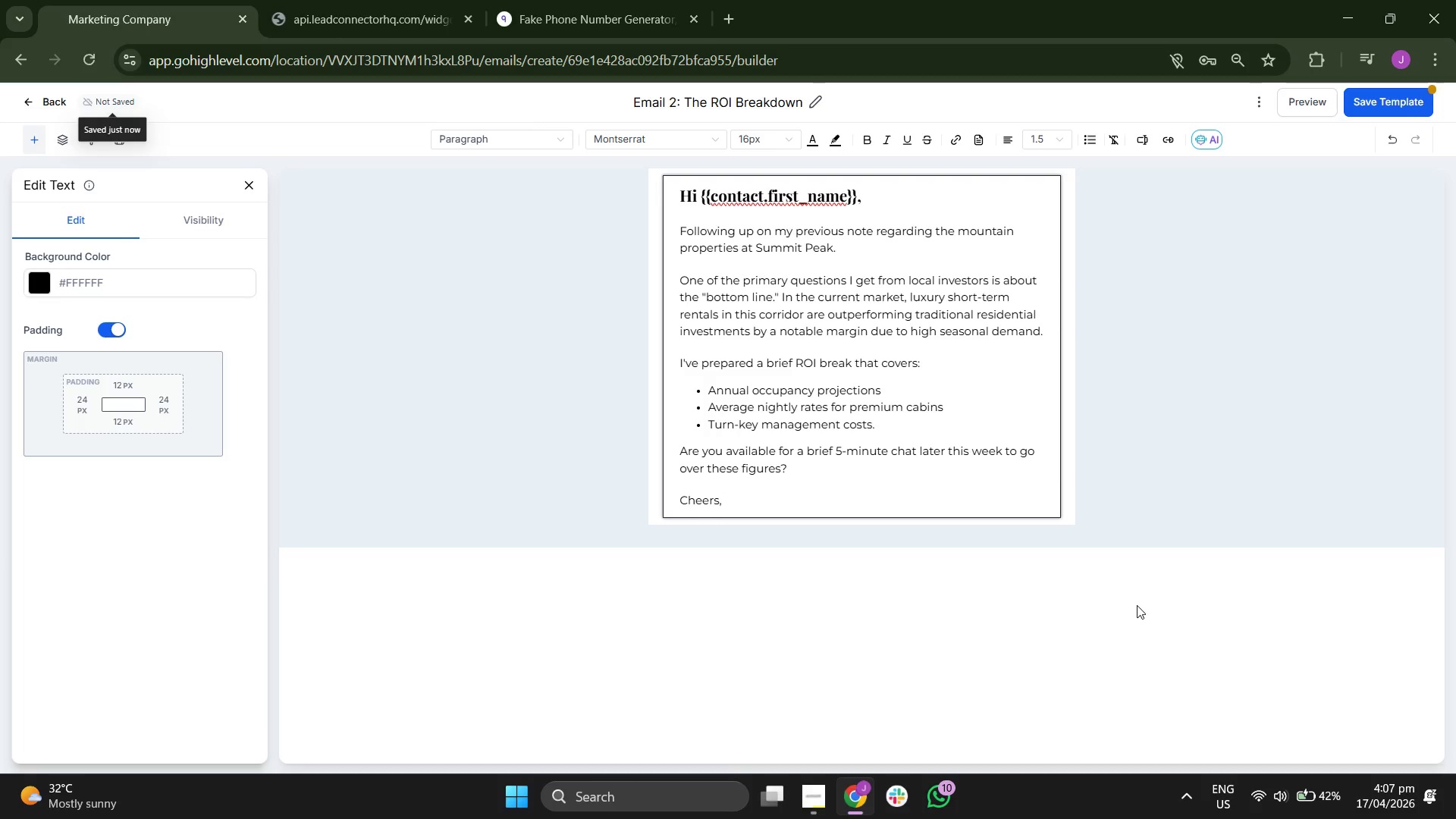 
key(Enter)
 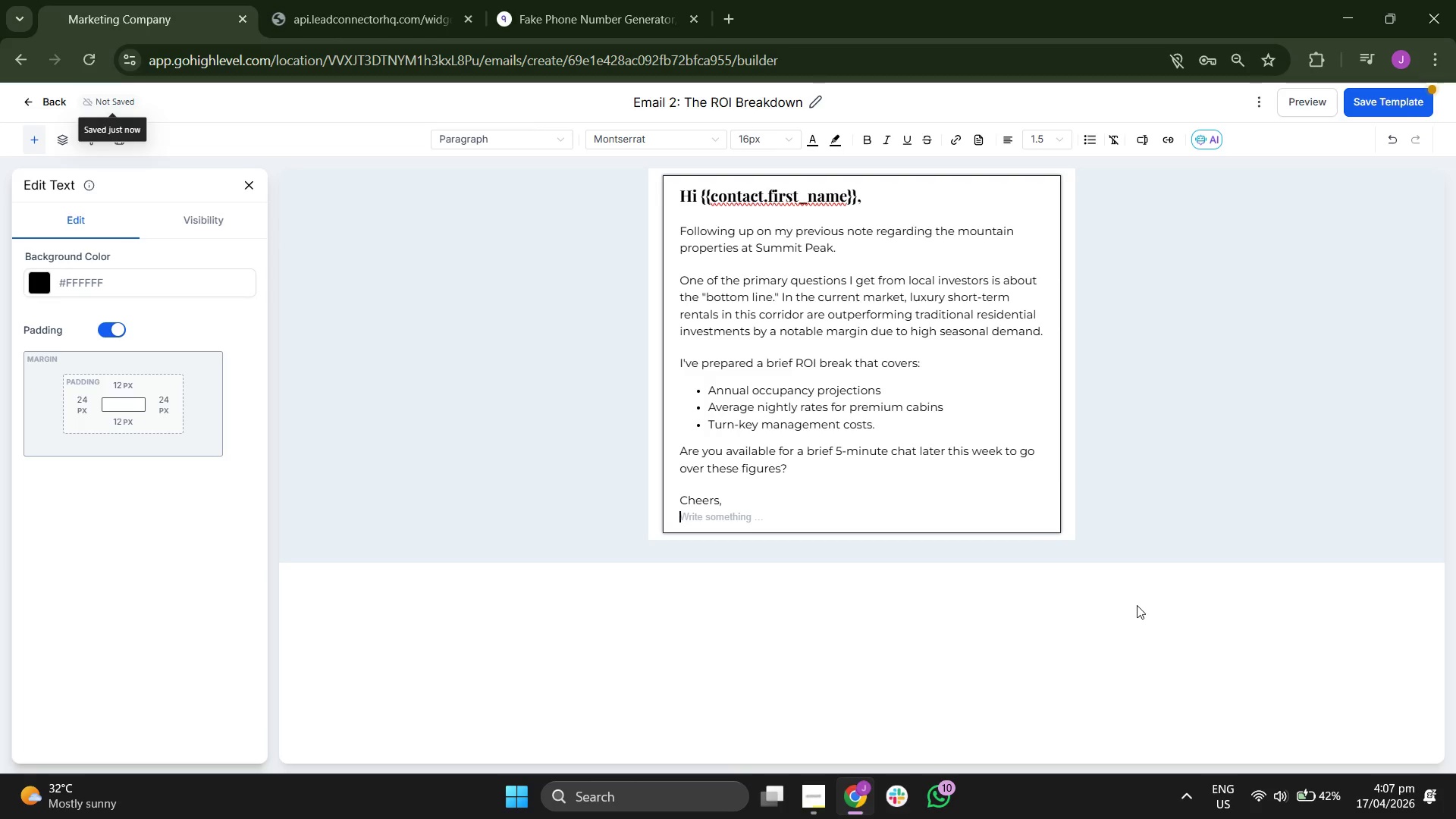 
type({{us)
 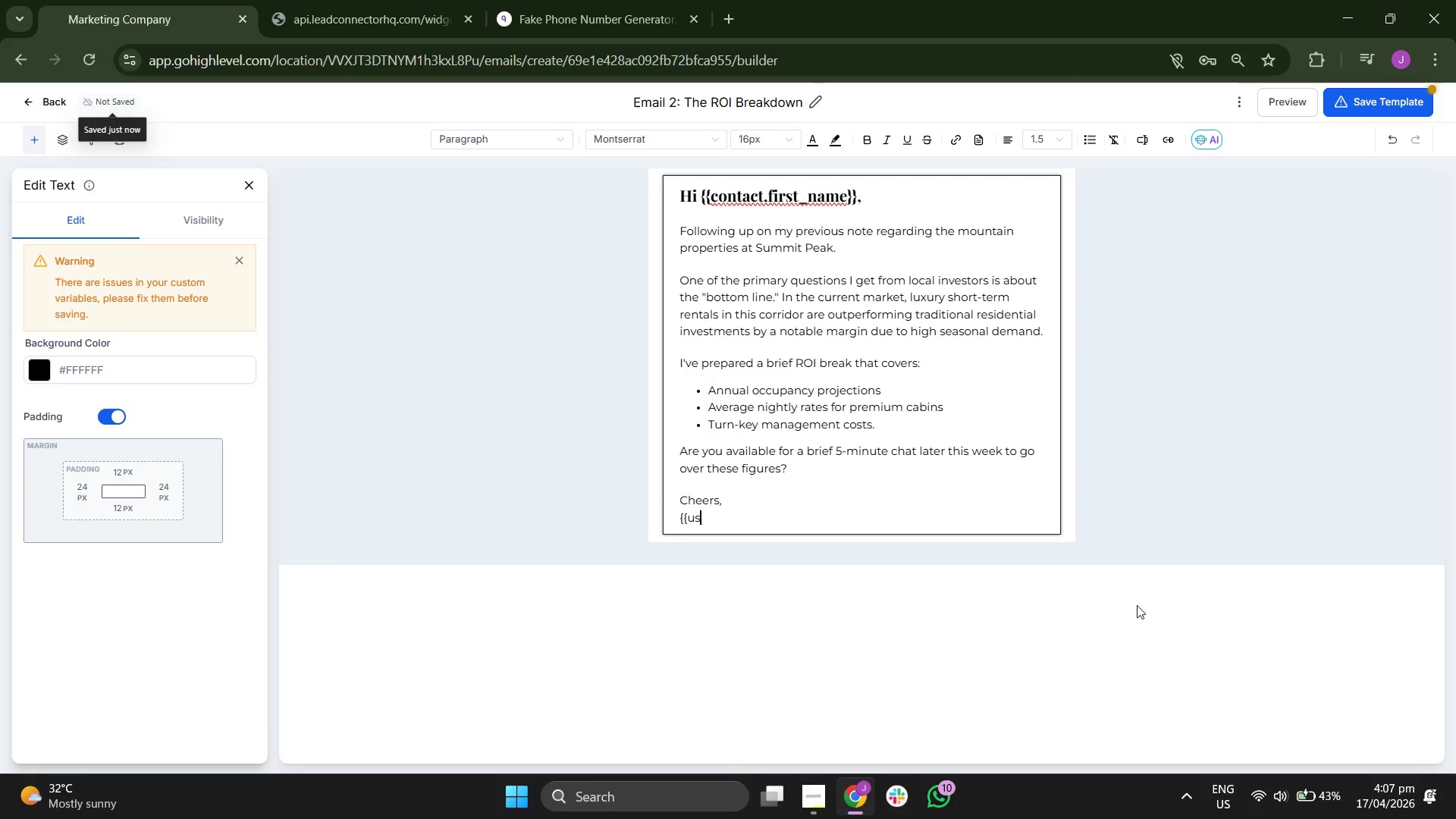 
type(er.n)
 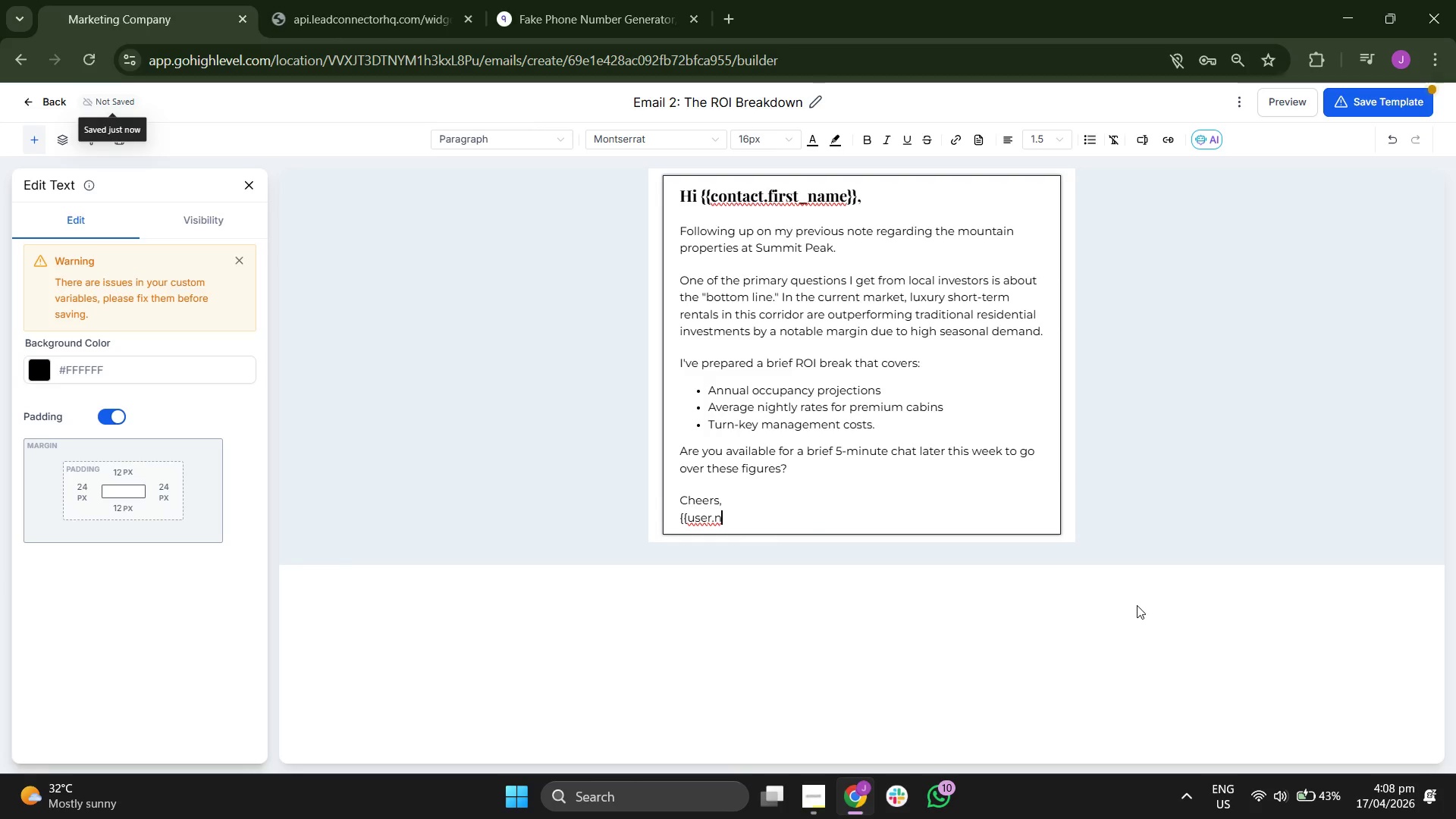 
type(ame}})
 